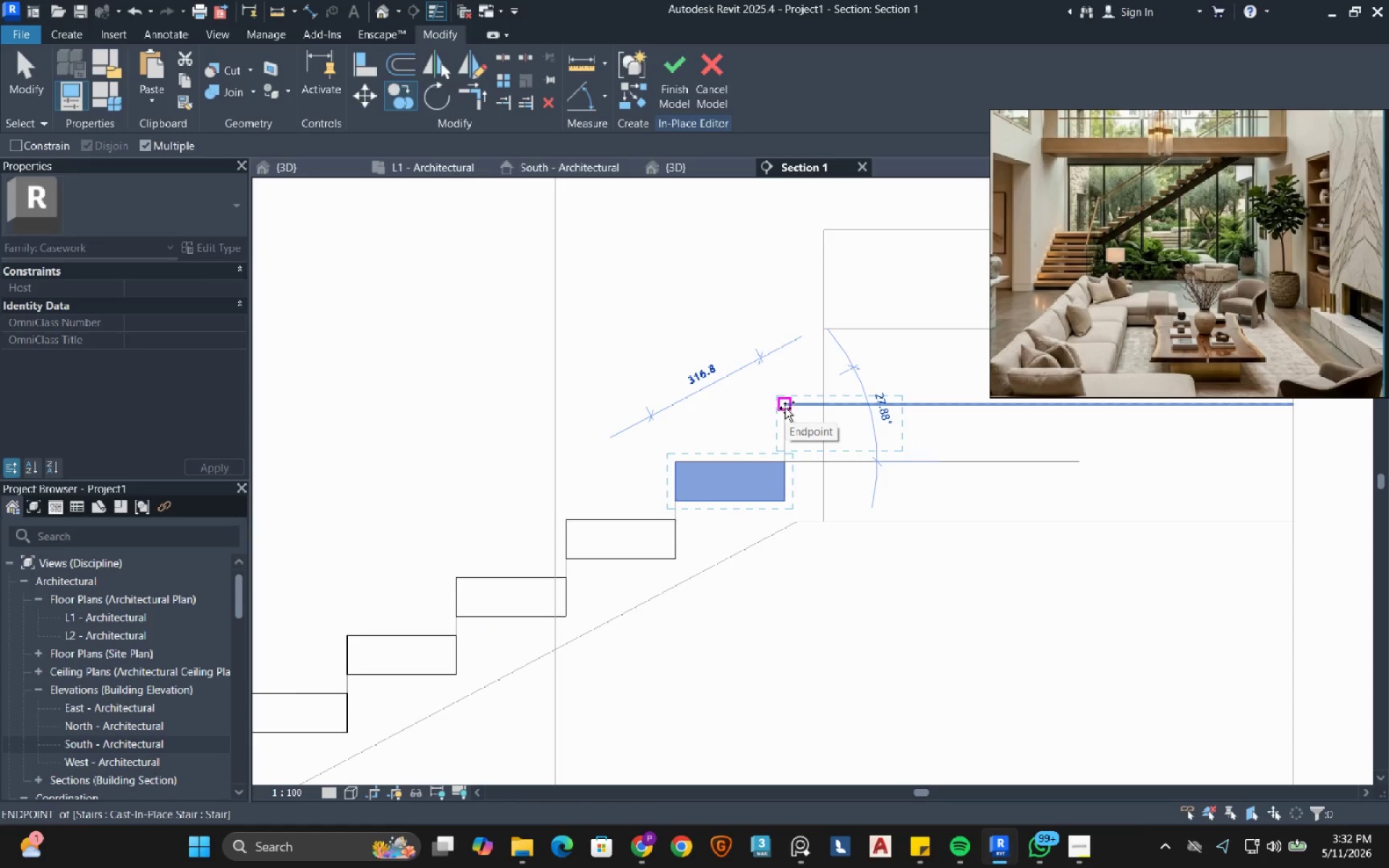 
left_click([785, 408])
 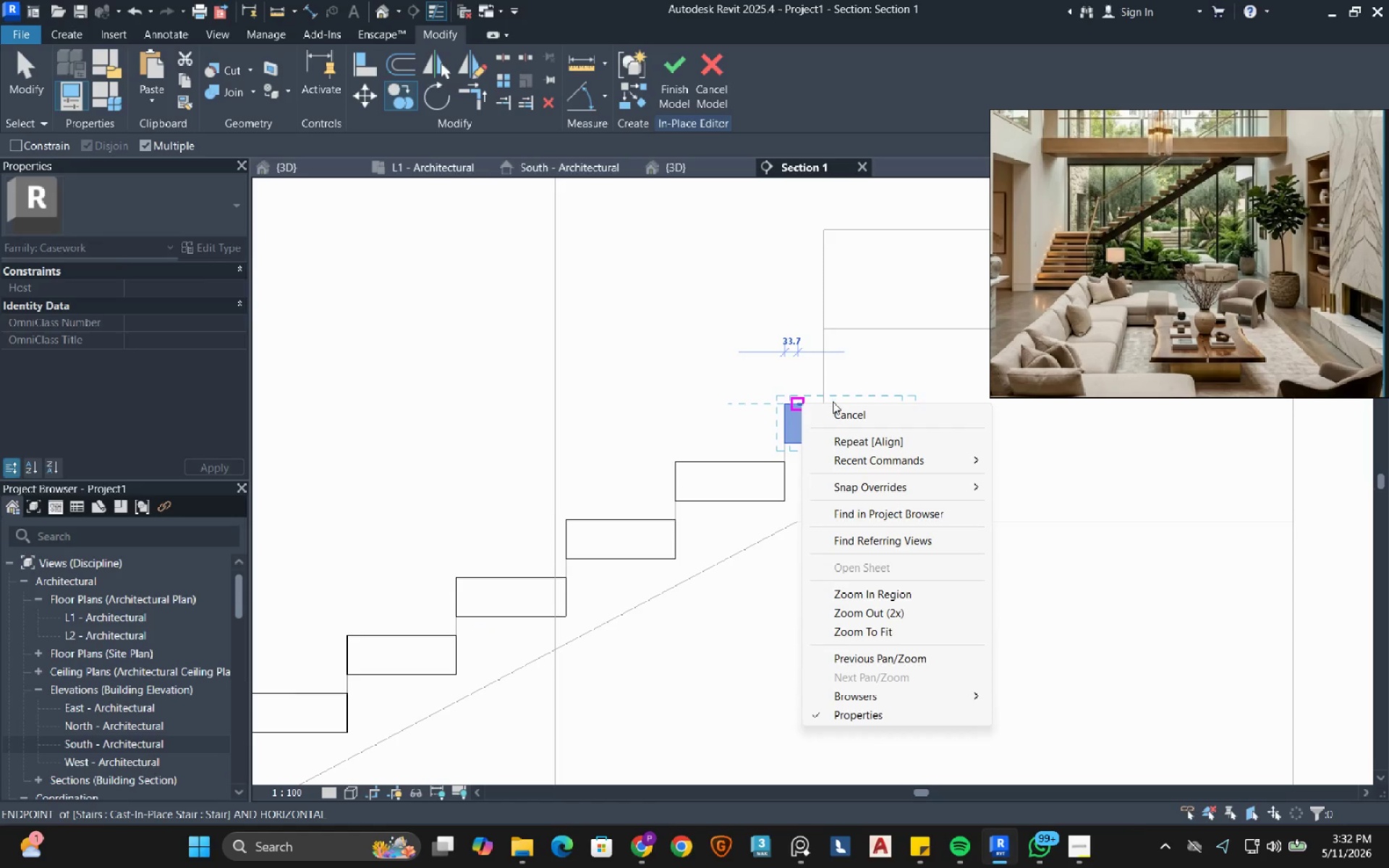 
left_click([838, 412])
 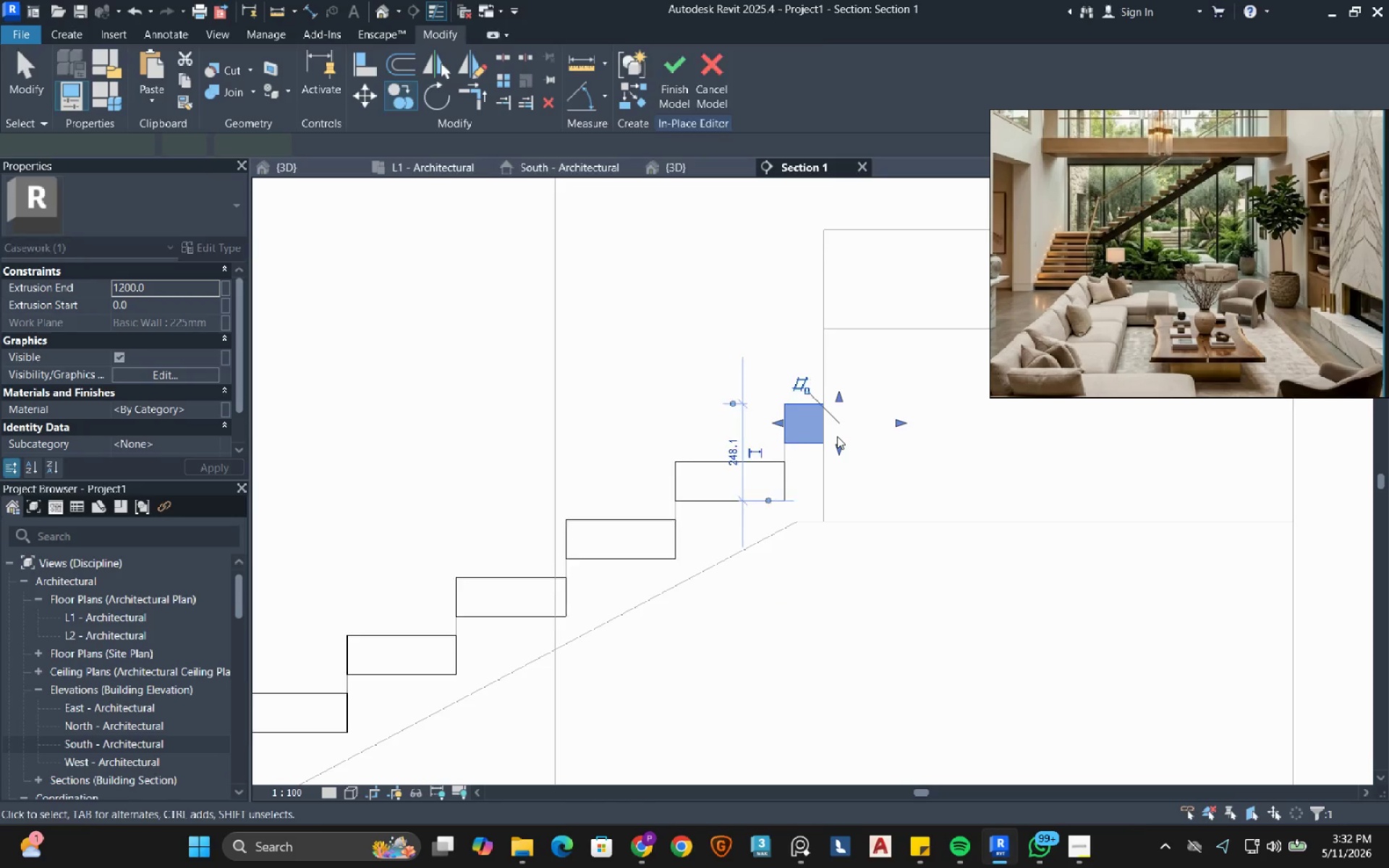 
scroll: coordinate [837, 435], scroll_direction: down, amount: 1.0
 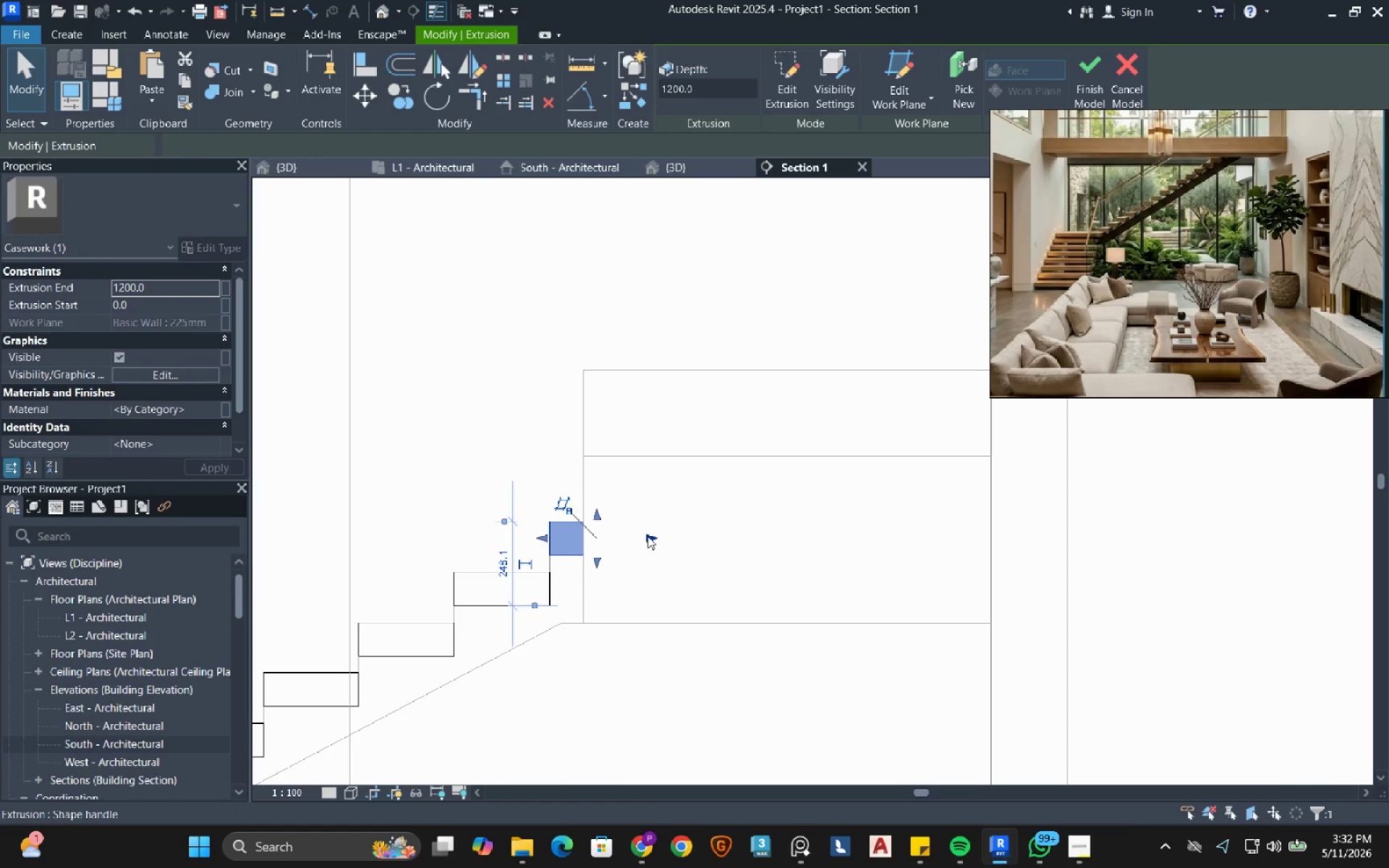 
left_click_drag(start_coordinate=[648, 536], to_coordinate=[985, 557])
 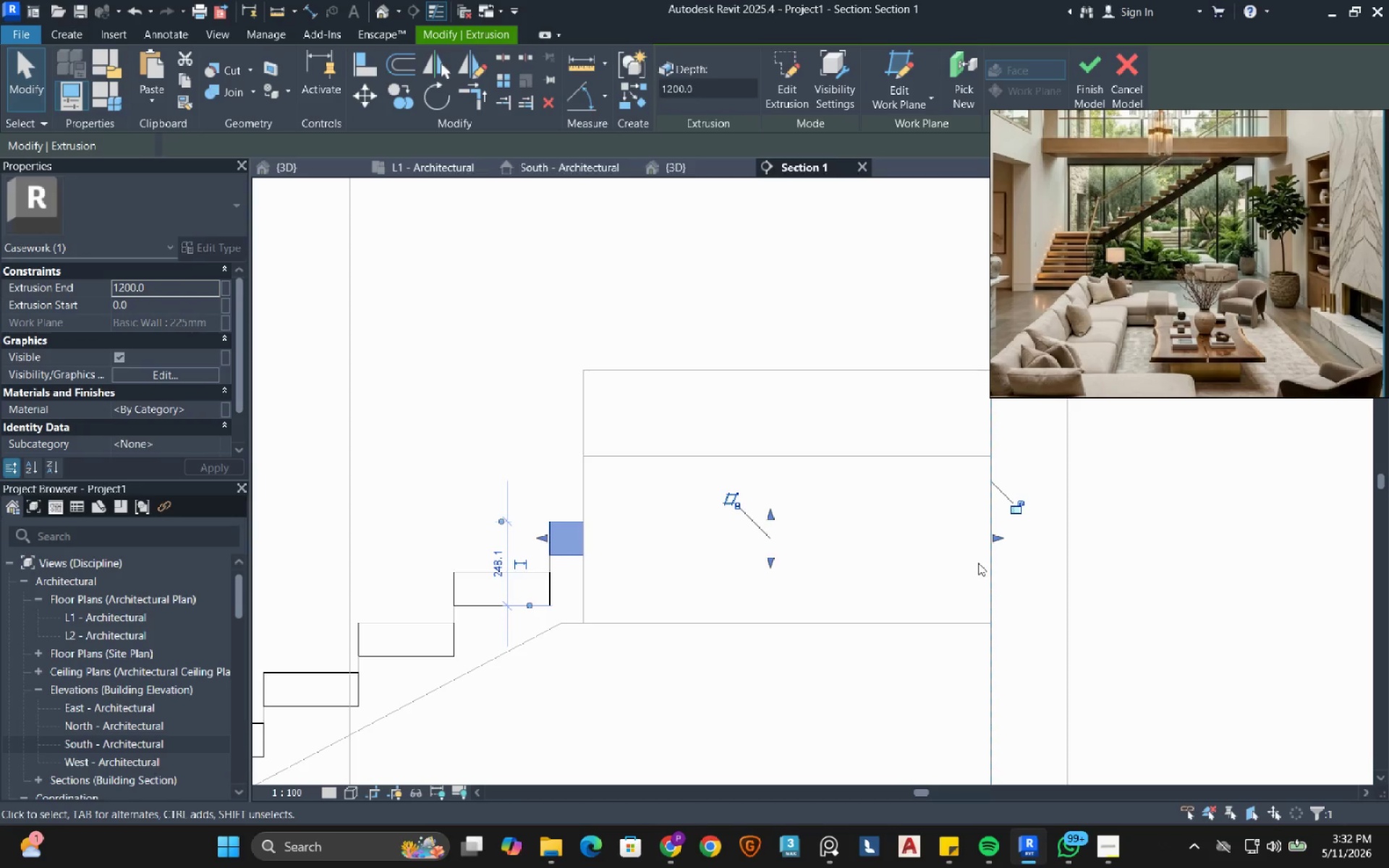 
wait(5.56)
 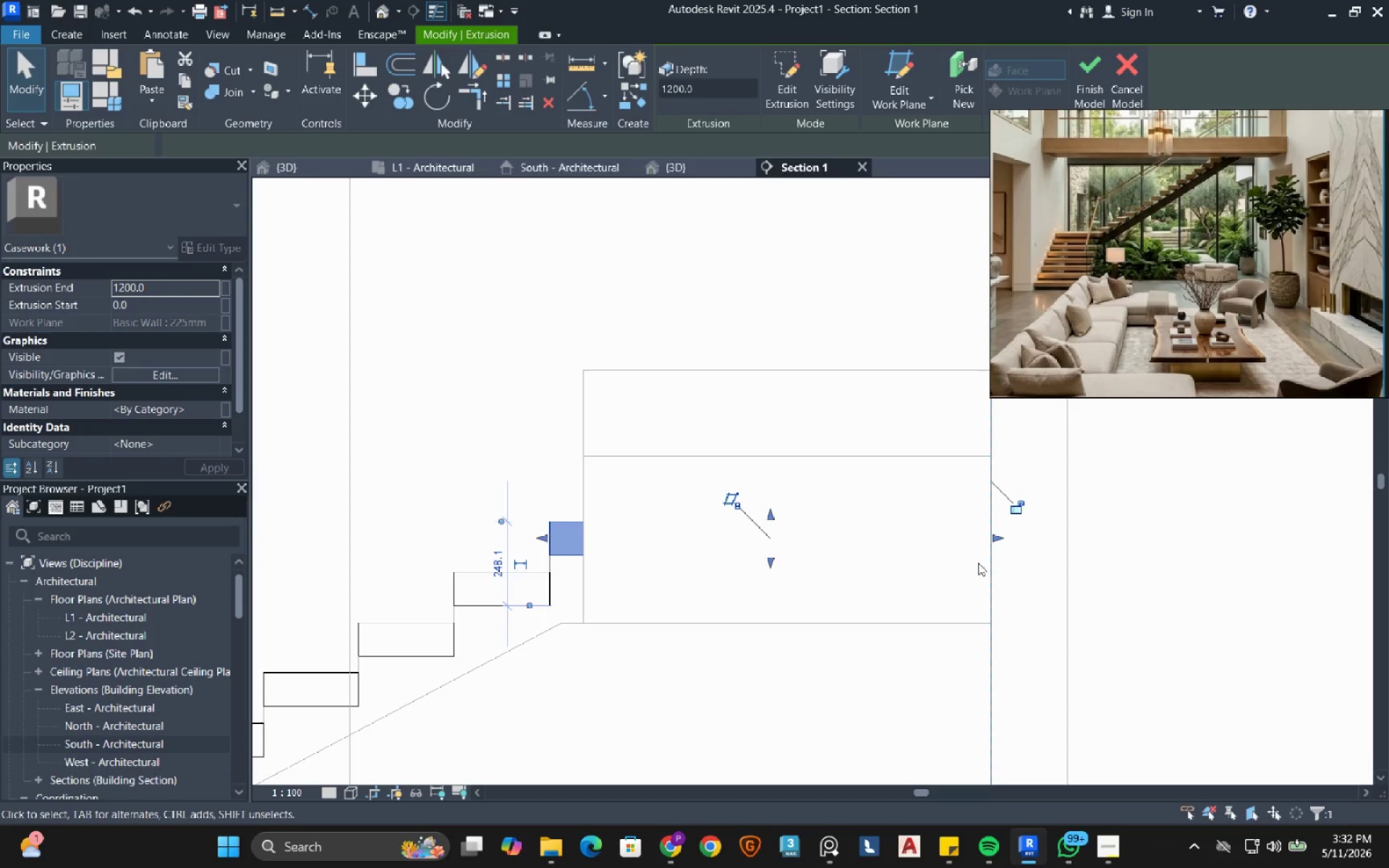 
scroll: coordinate [701, 515], scroll_direction: down, amount: 9.0
 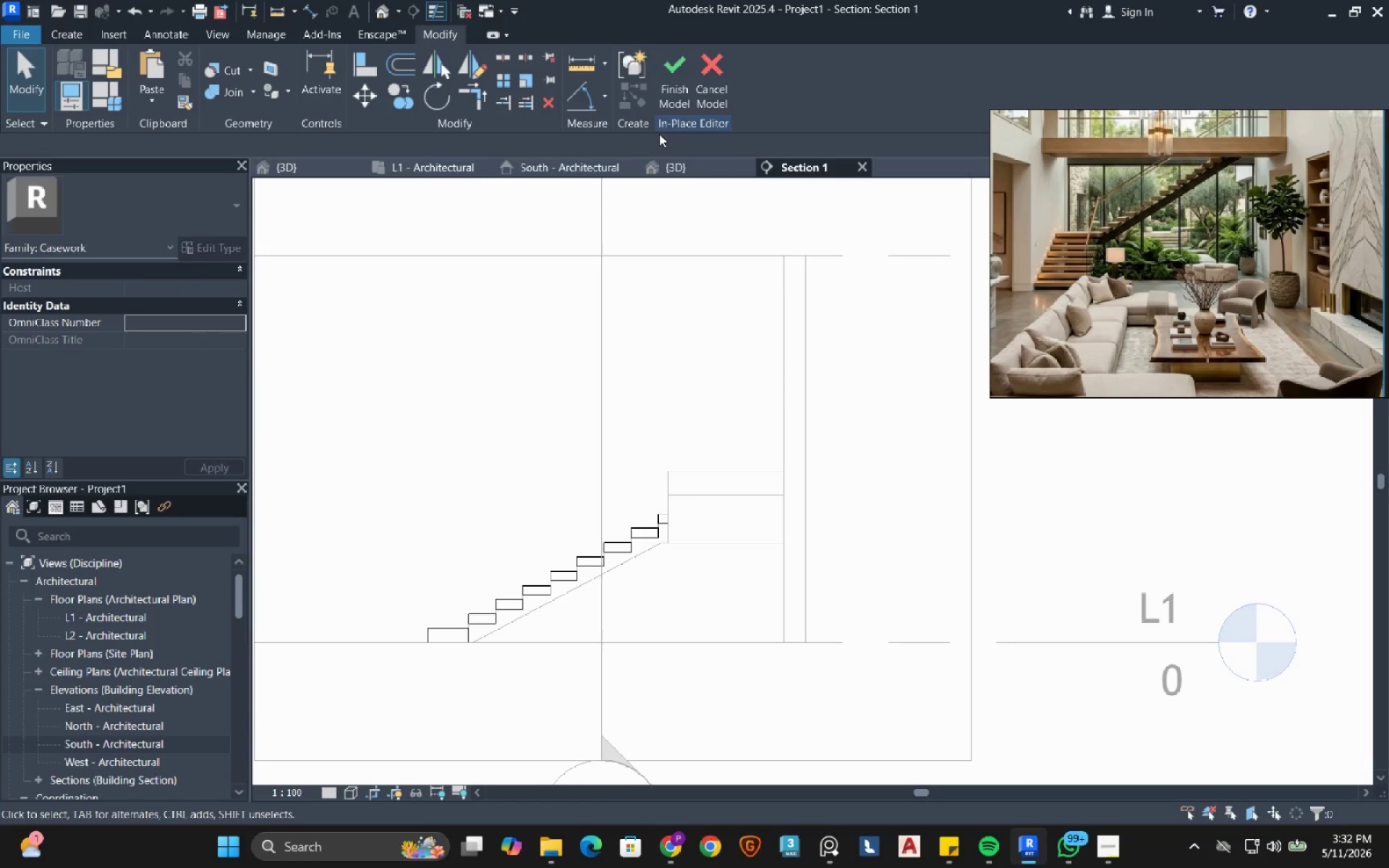 
left_click([669, 168])
 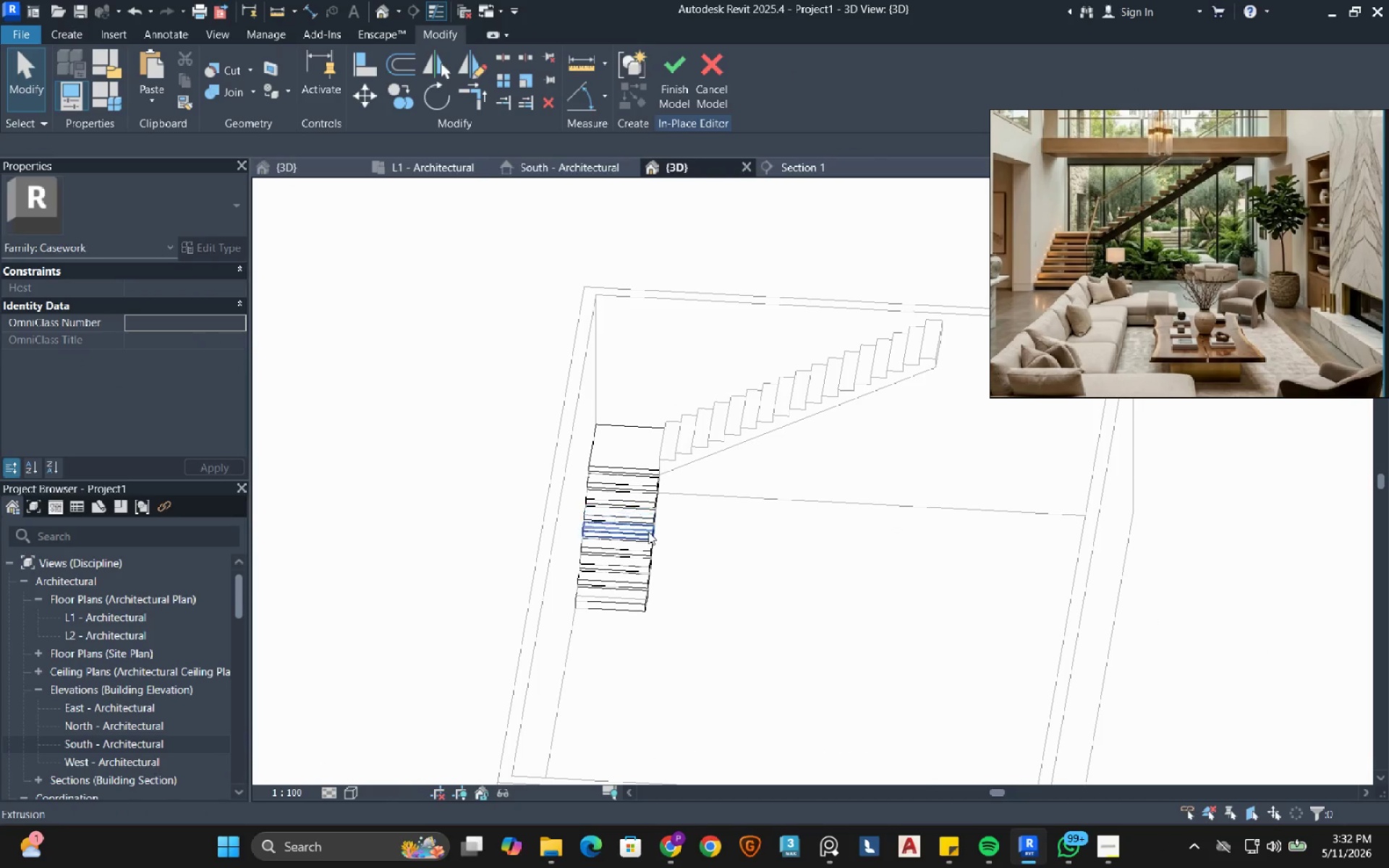 
scroll: coordinate [647, 535], scroll_direction: up, amount: 2.0
 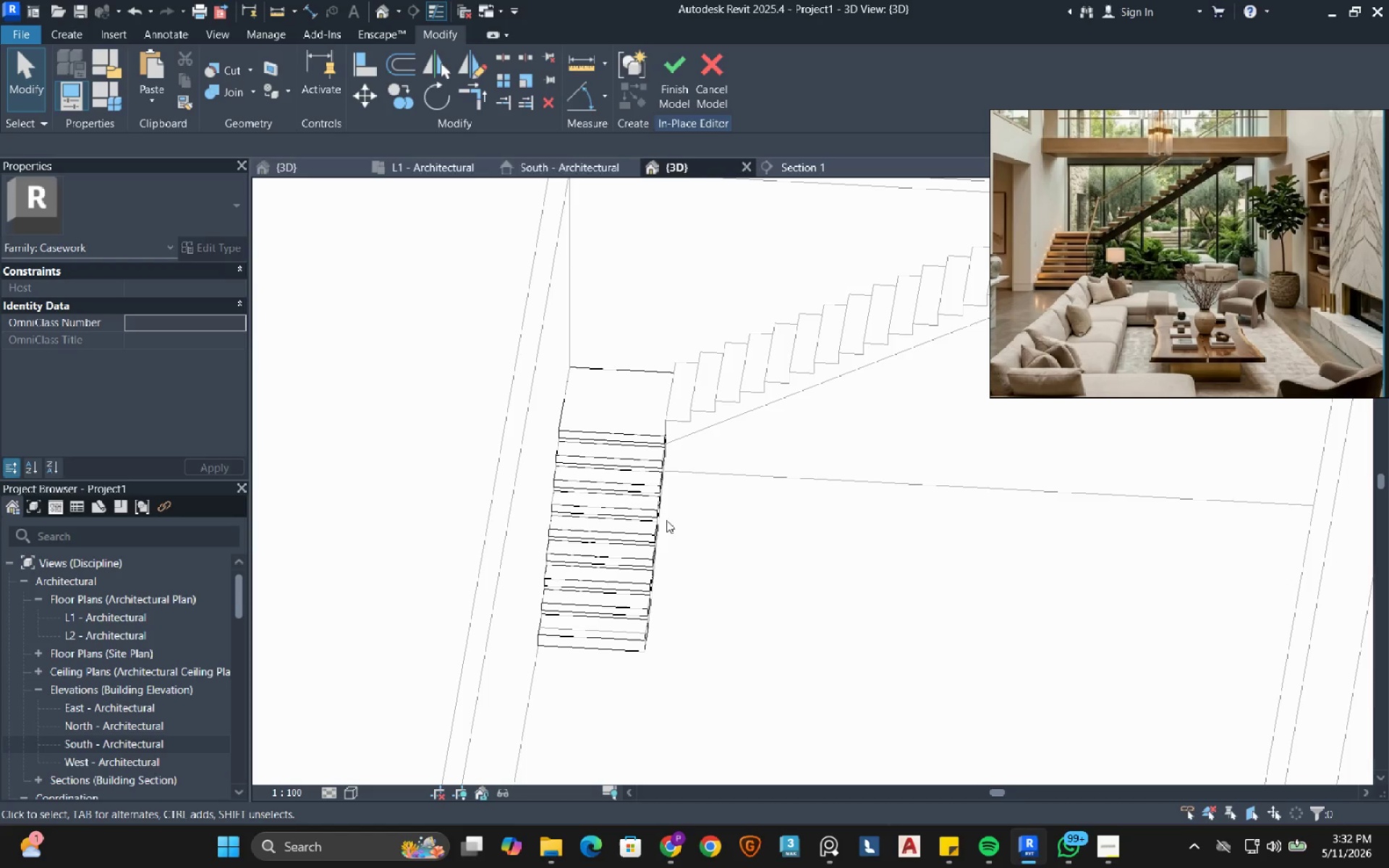 
hold_key(key=ShiftRight, duration=0.62)
 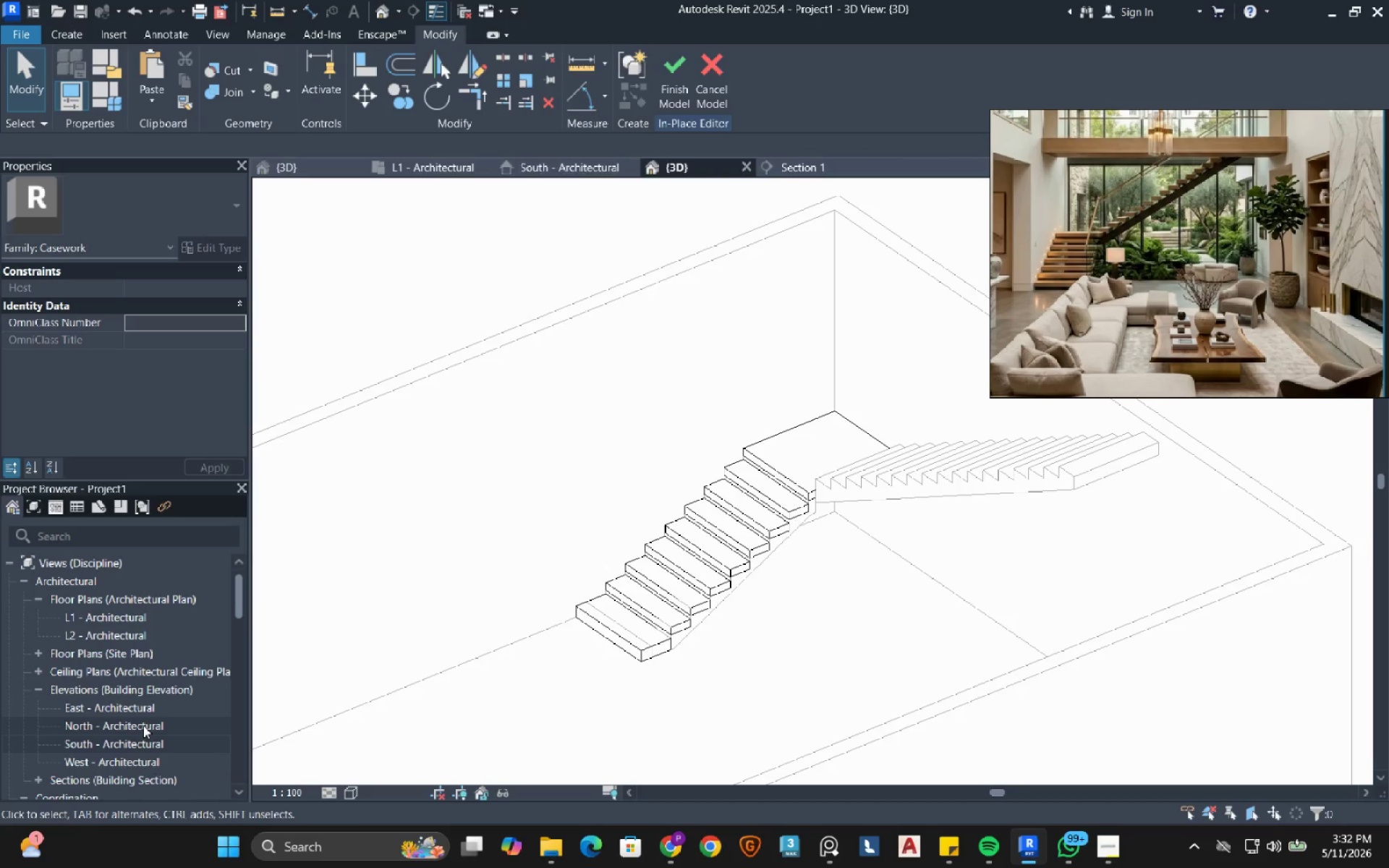 
wait(17.22)
 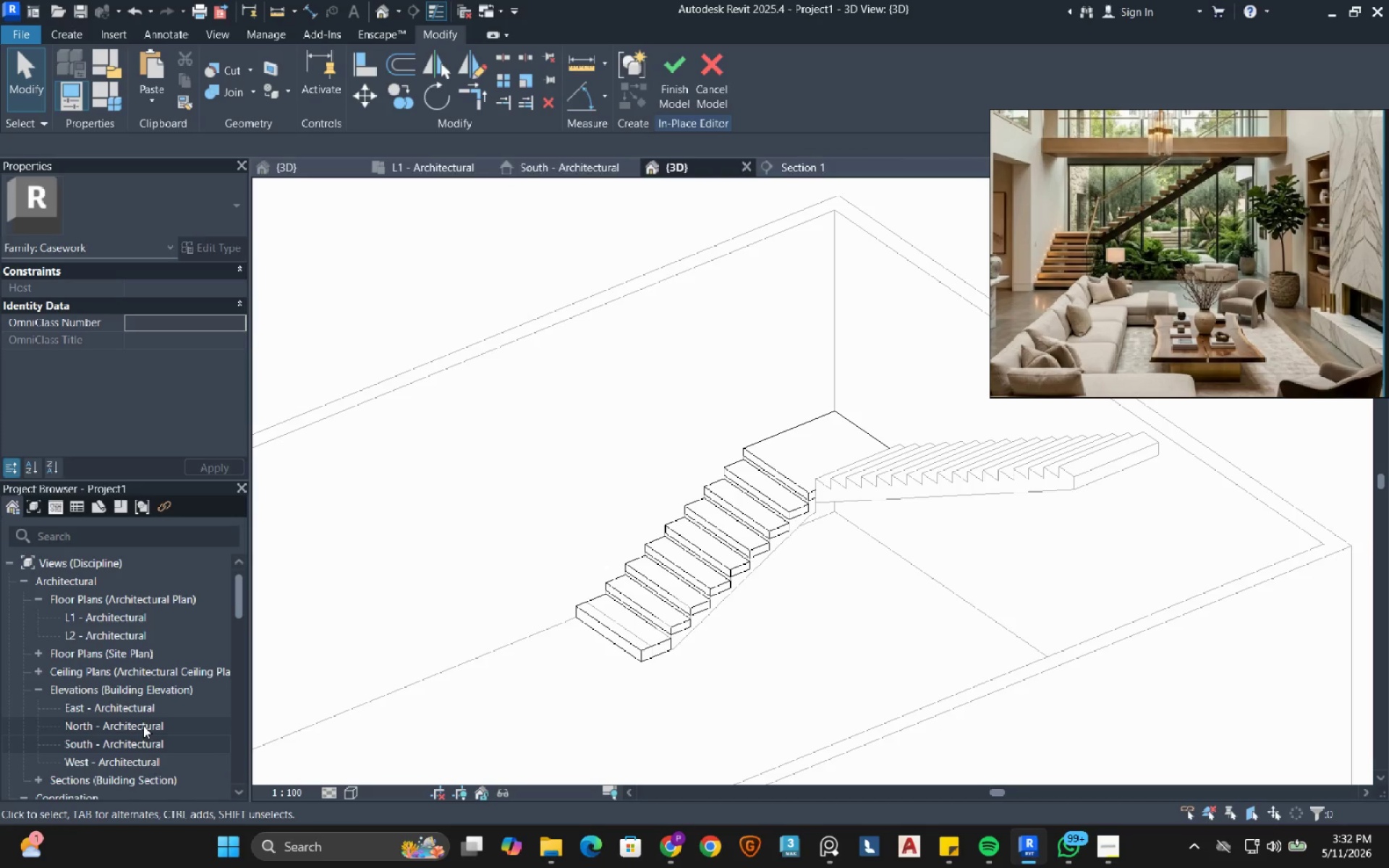 
scroll: coordinate [131, 655], scroll_direction: down, amount: 1.0
 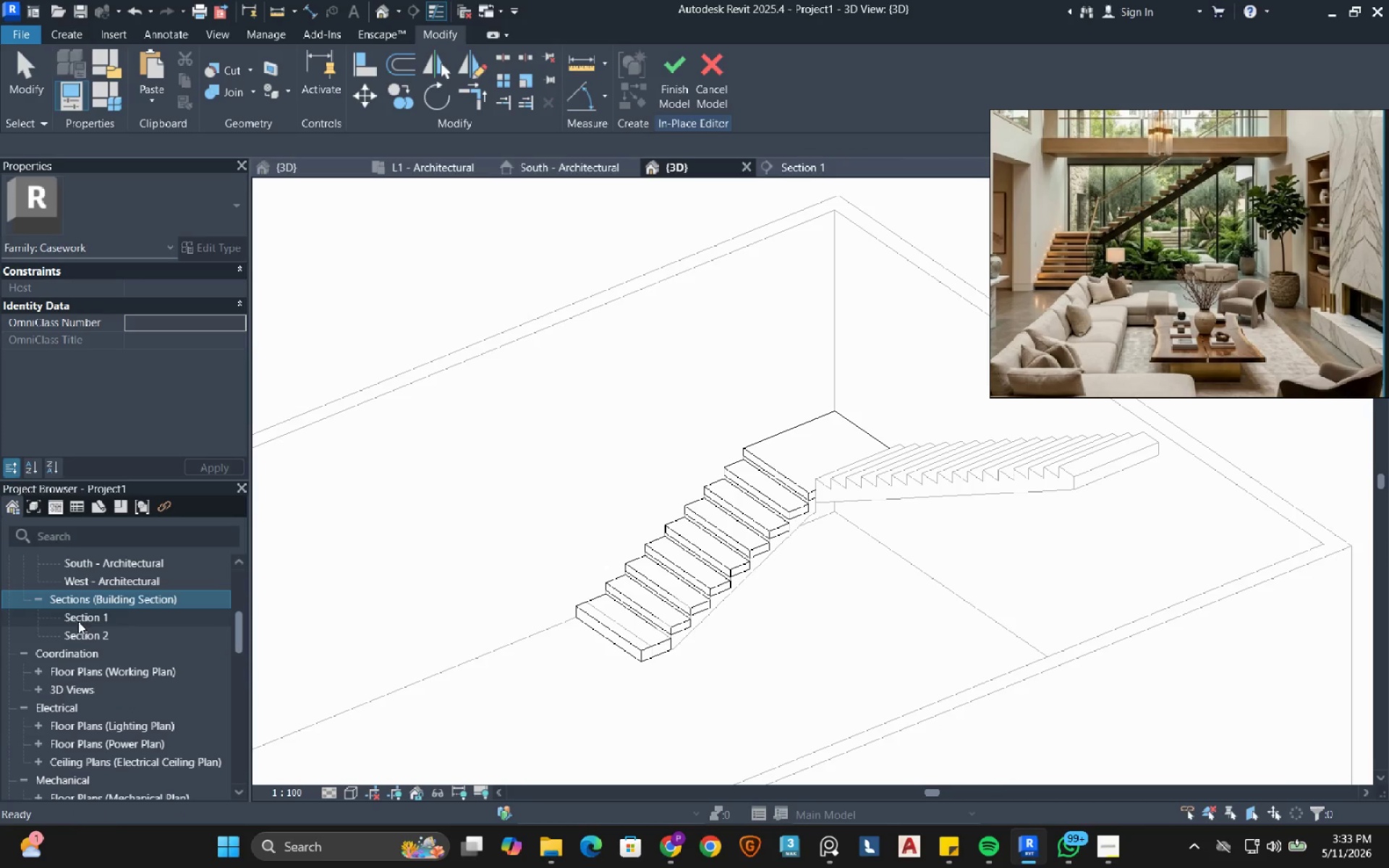 
double_click([93, 638])
 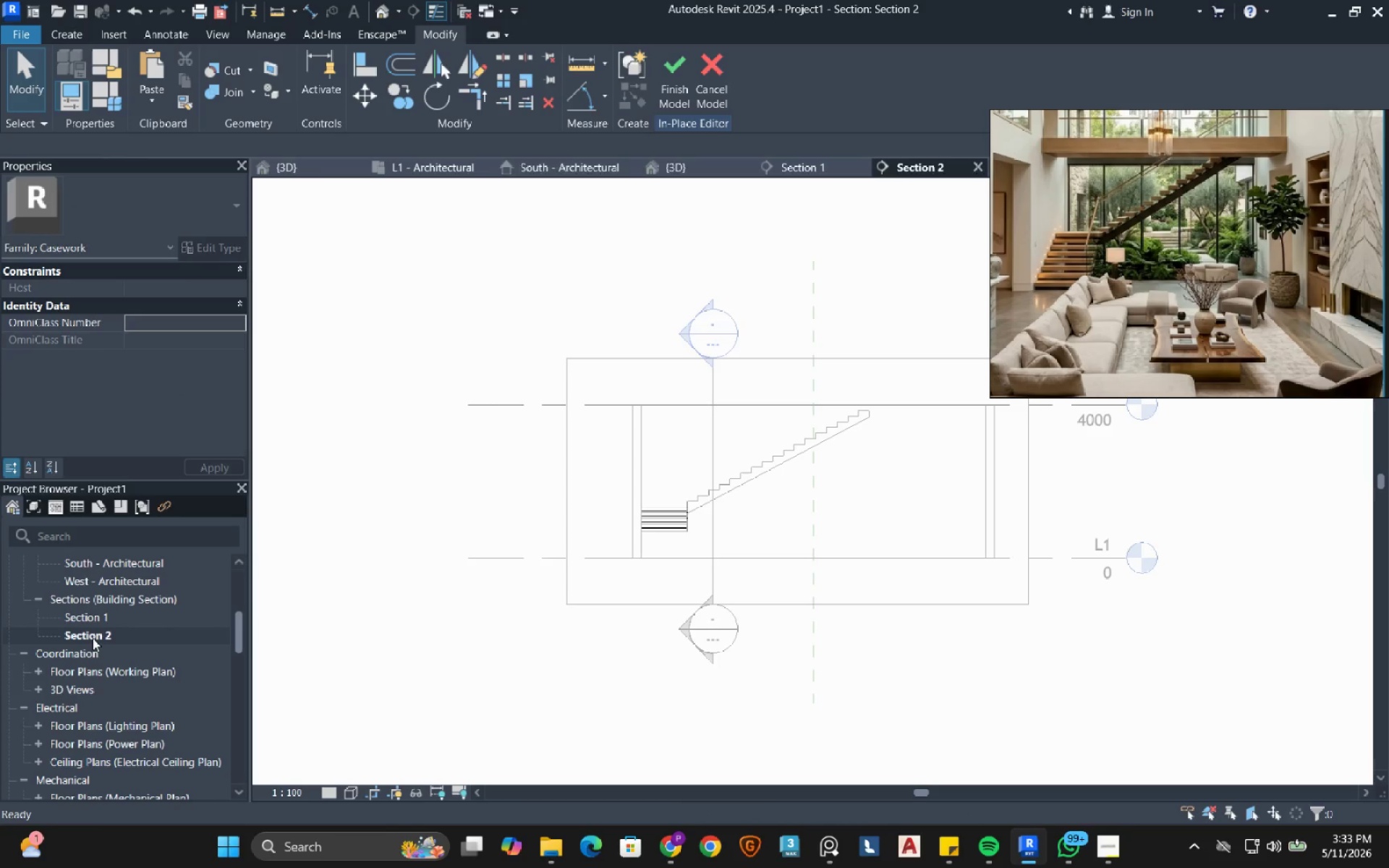 
wait(6.38)
 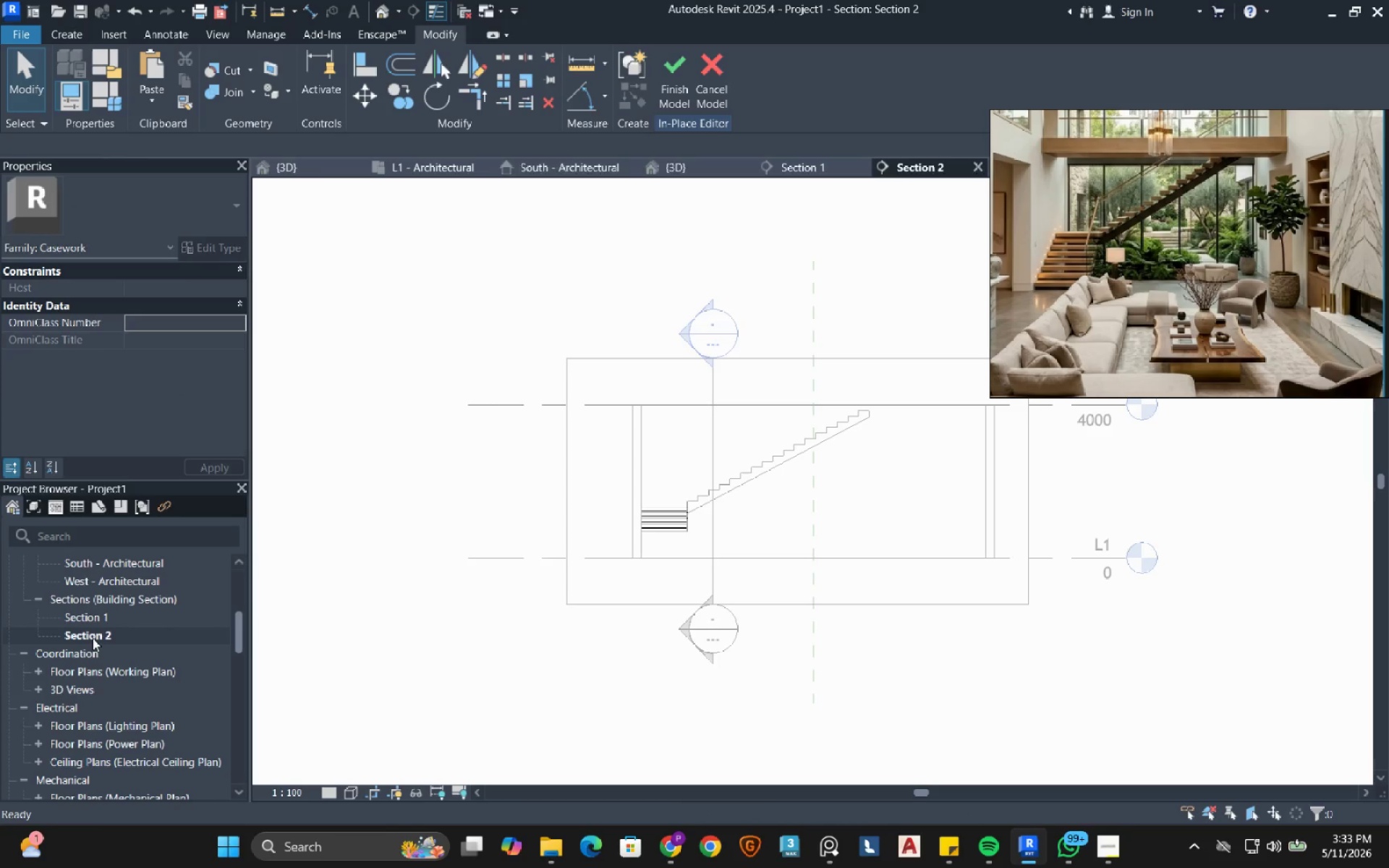 
scroll: coordinate [610, 569], scroll_direction: up, amount: 7.0
 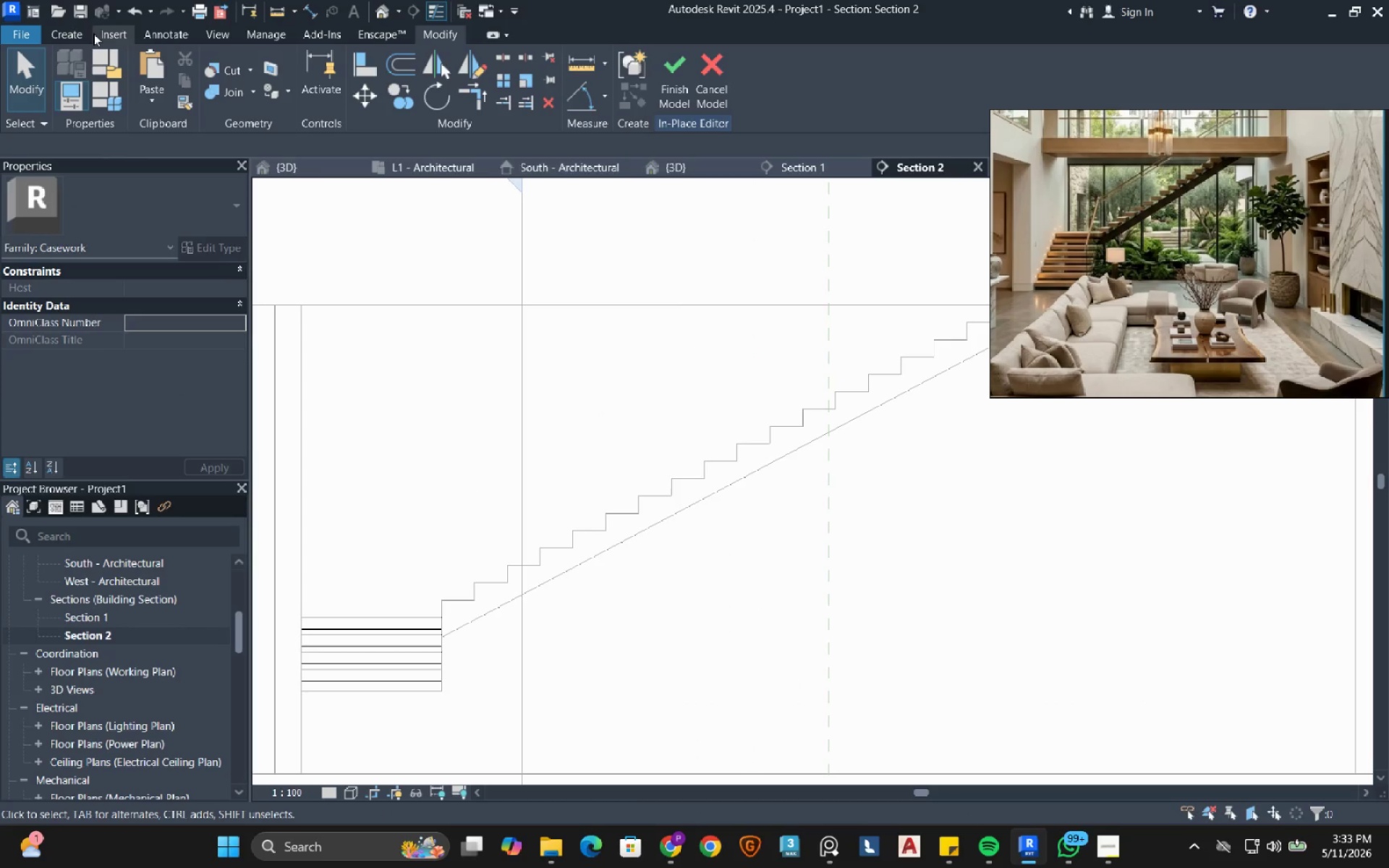 
left_click([90, 33])
 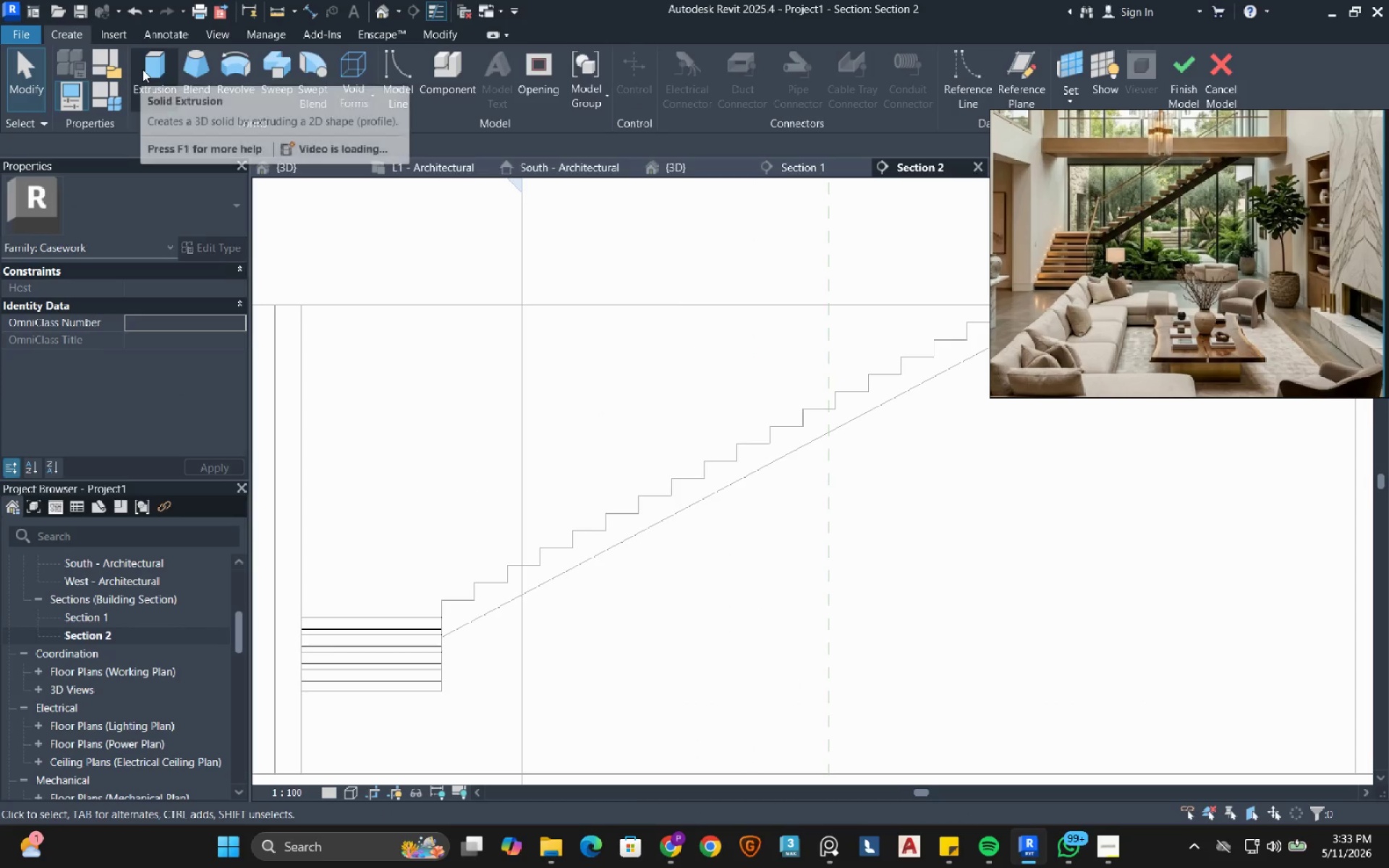 
left_click([143, 69])
 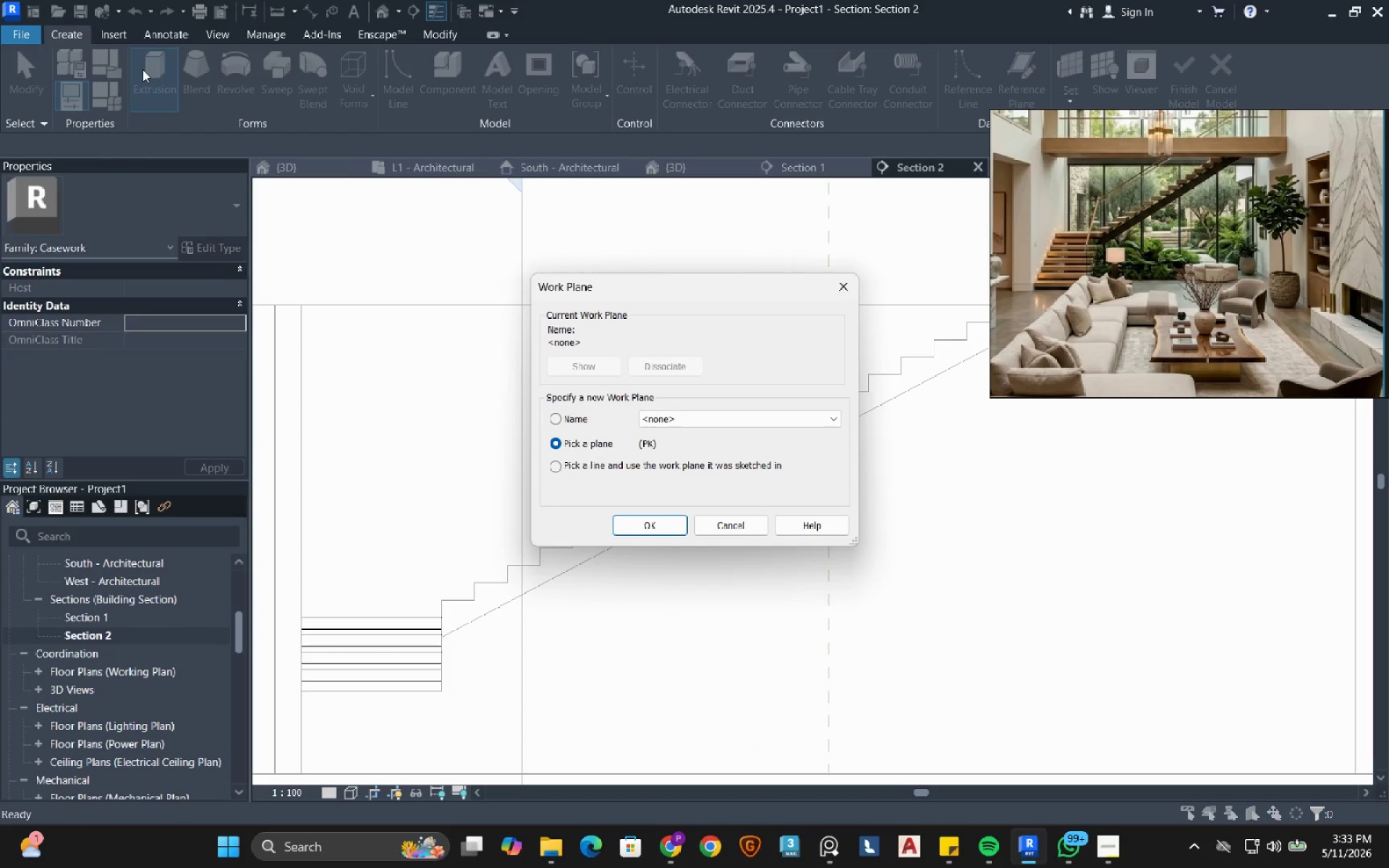 
wait(7.3)
 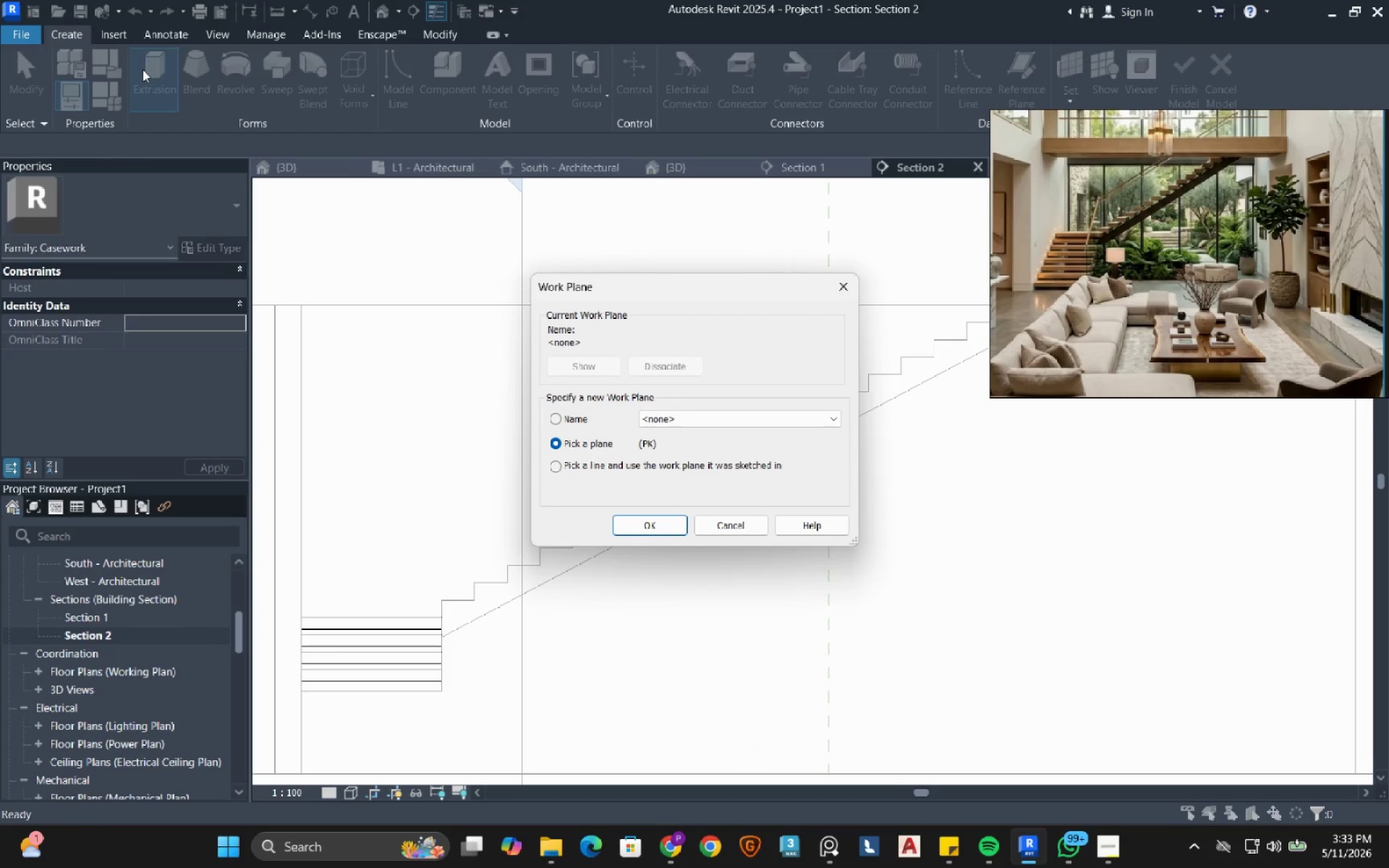 
left_click([653, 528])
 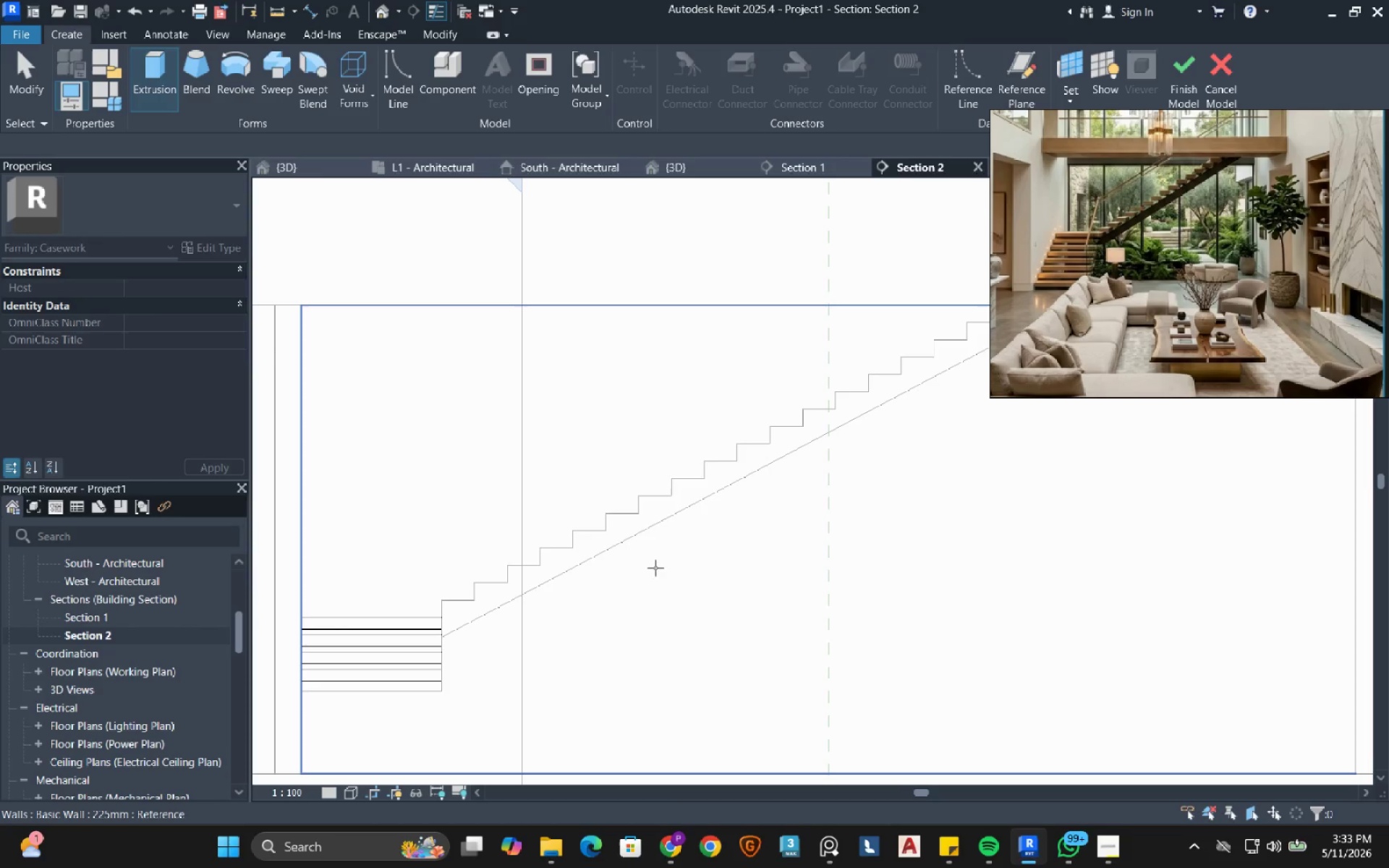 
left_click([655, 568])
 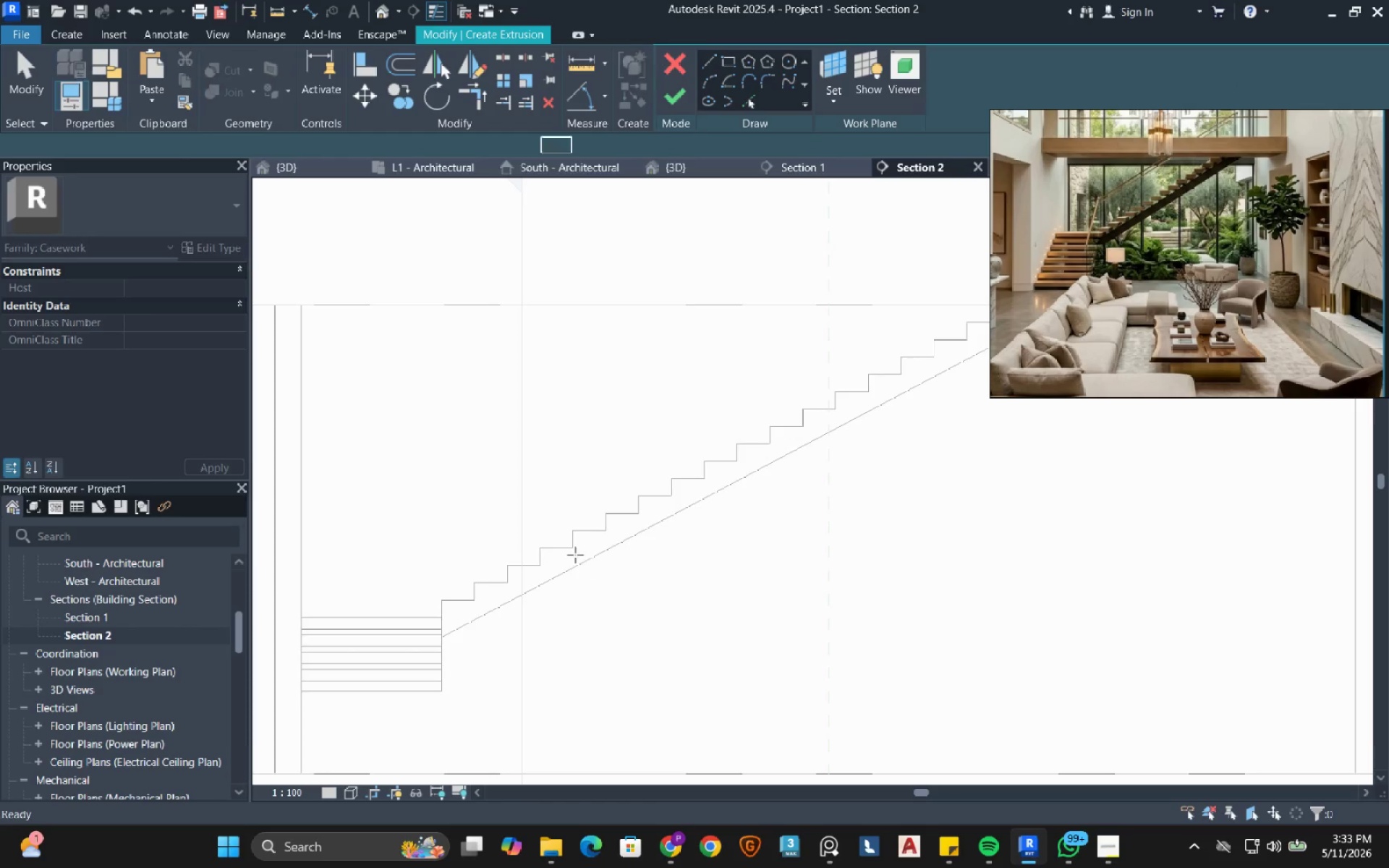 
scroll: coordinate [575, 555], scroll_direction: down, amount: 1.0
 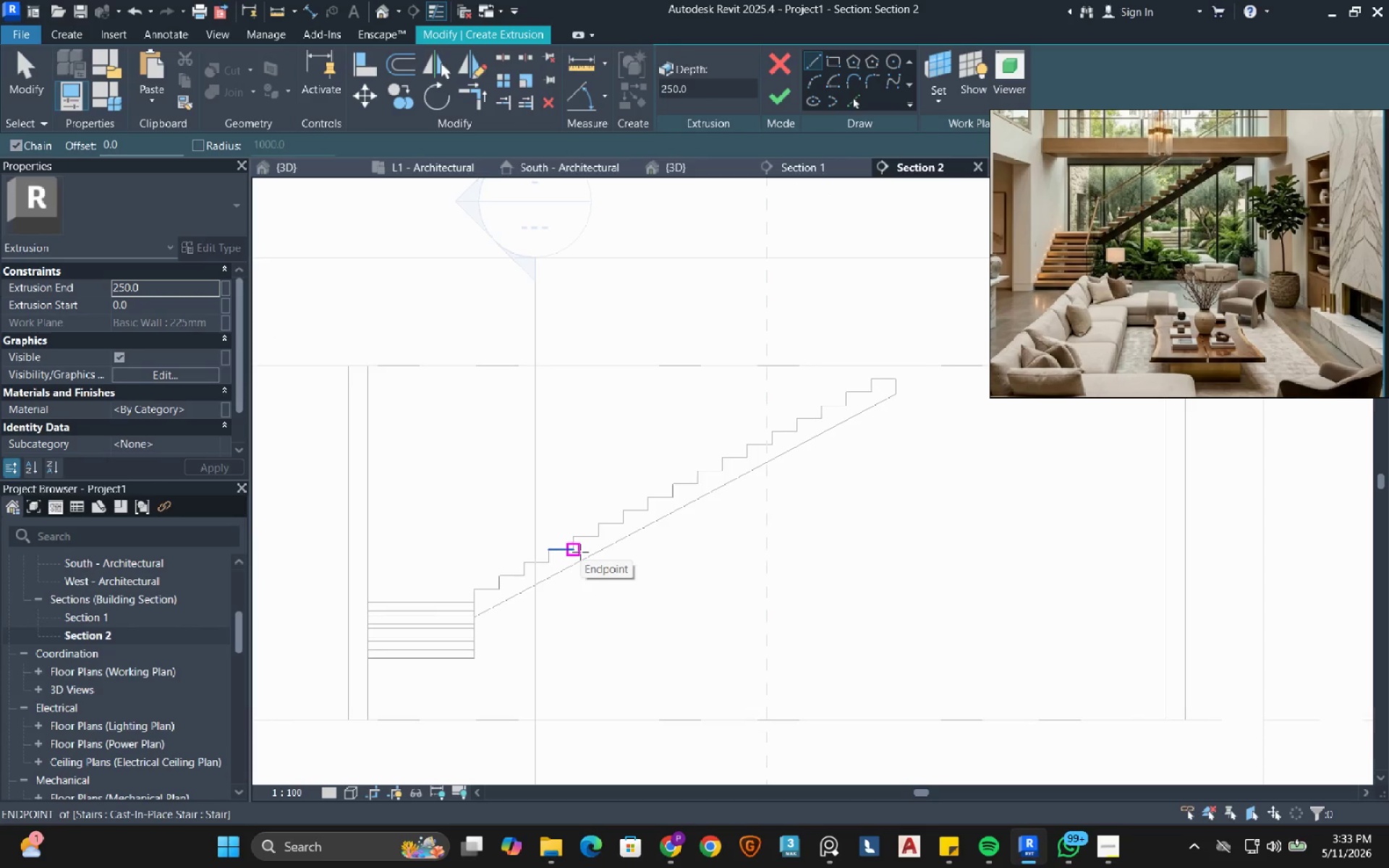 
wait(7.58)
 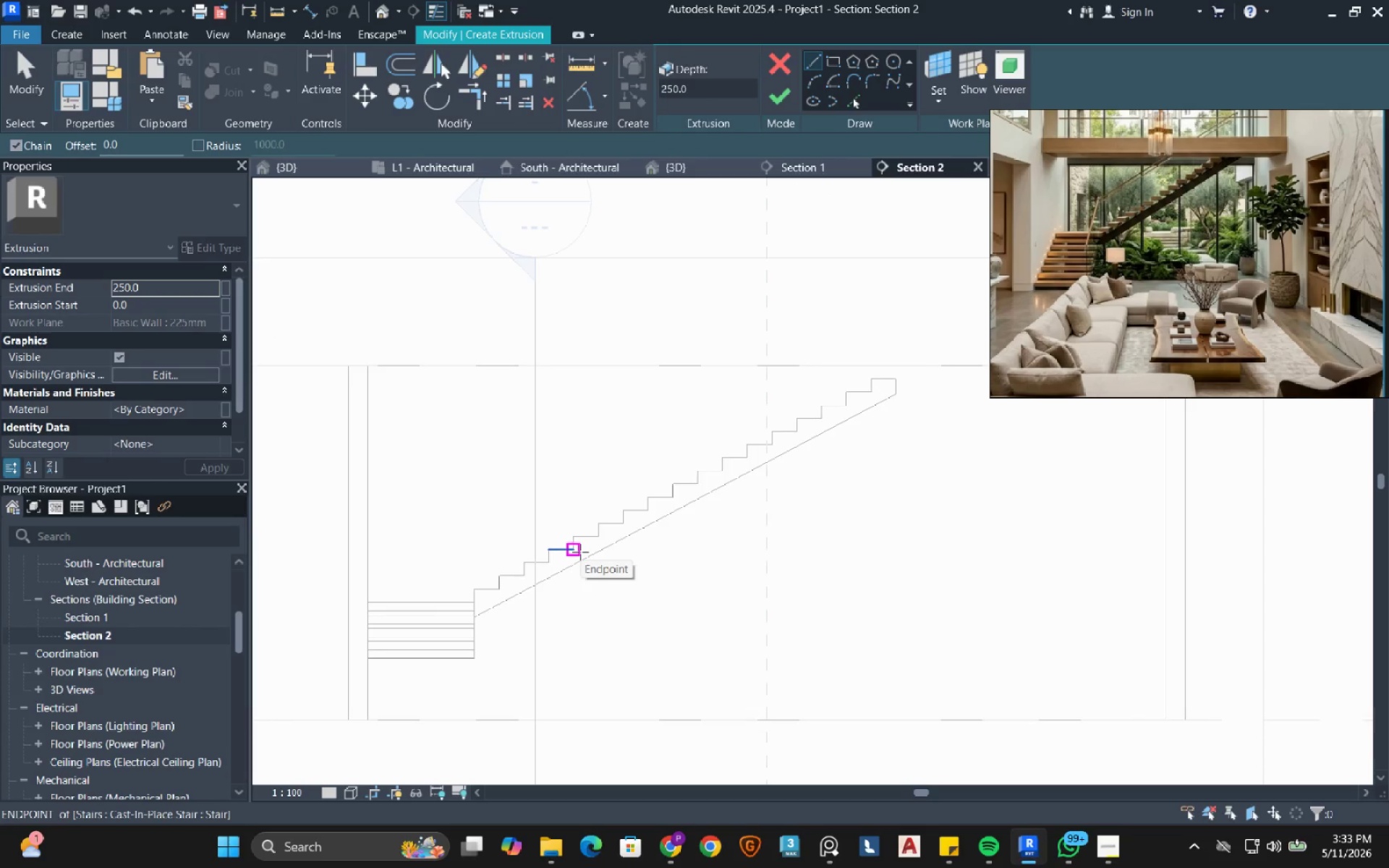 
scroll: coordinate [530, 567], scroll_direction: up, amount: 6.0
 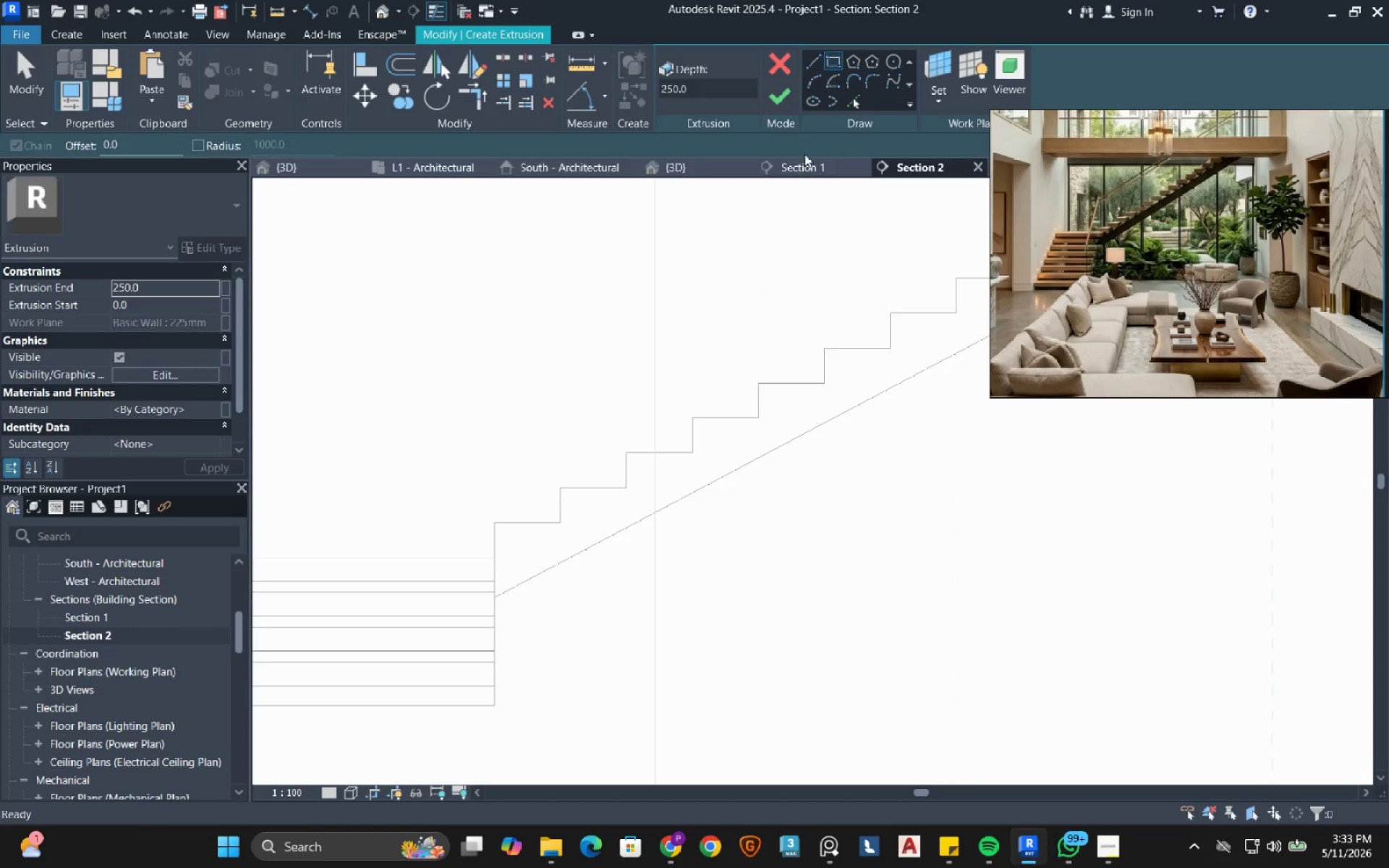 
mouse_move([723, 311])
 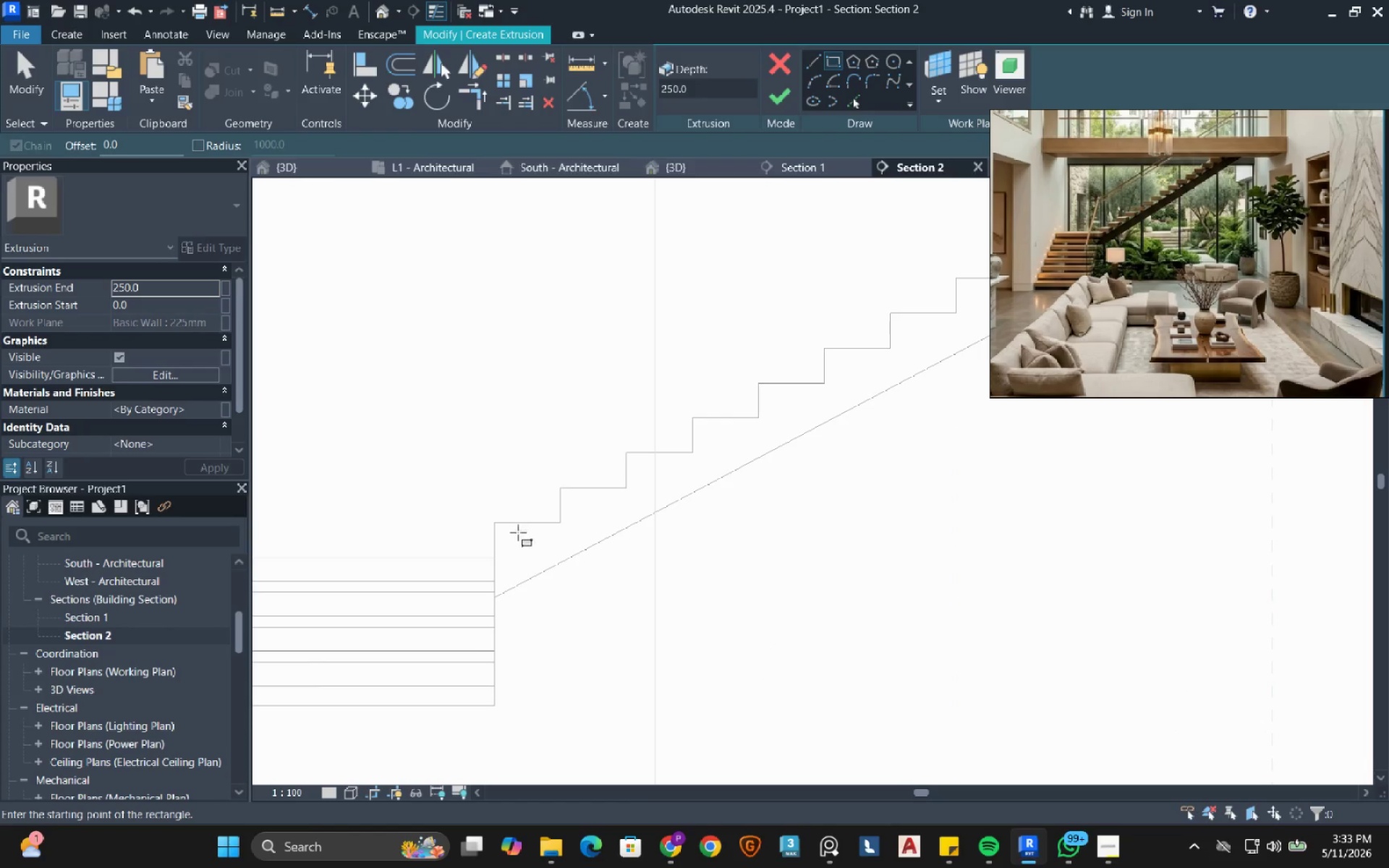 
scroll: coordinate [518, 533], scroll_direction: up, amount: 3.0
 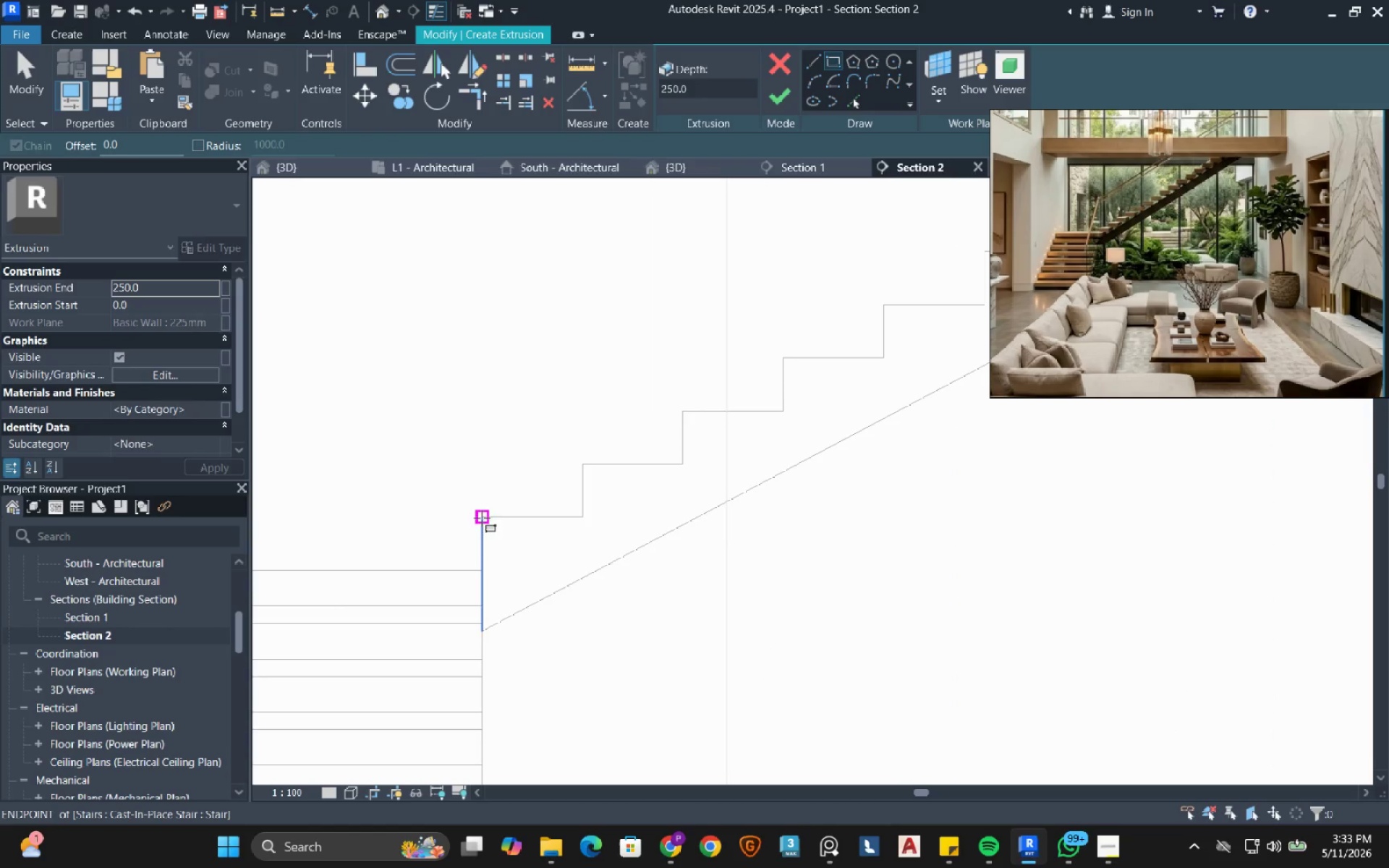 
left_click_drag(start_coordinate=[482, 518], to_coordinate=[485, 522])
 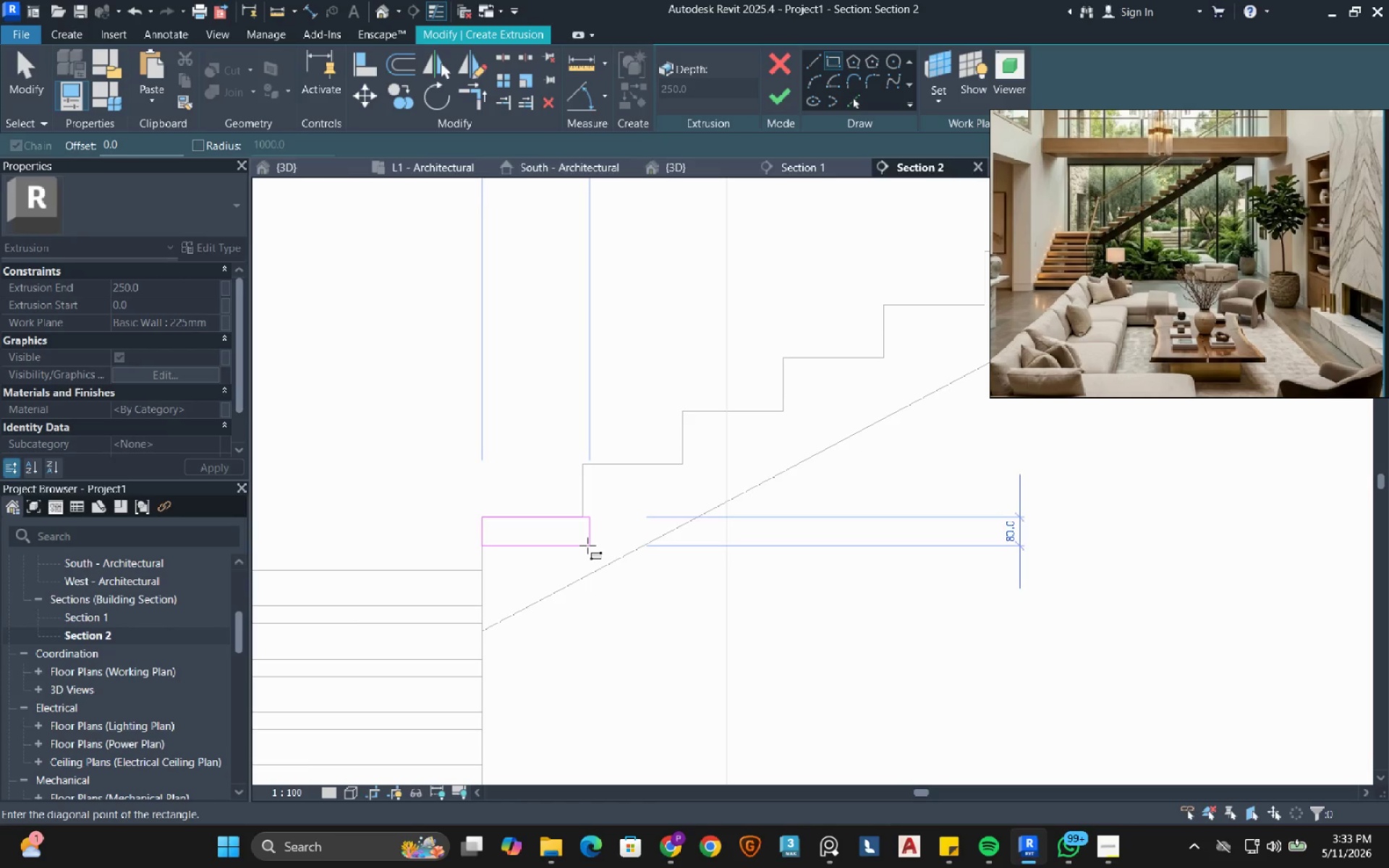 
left_click([587, 545])
 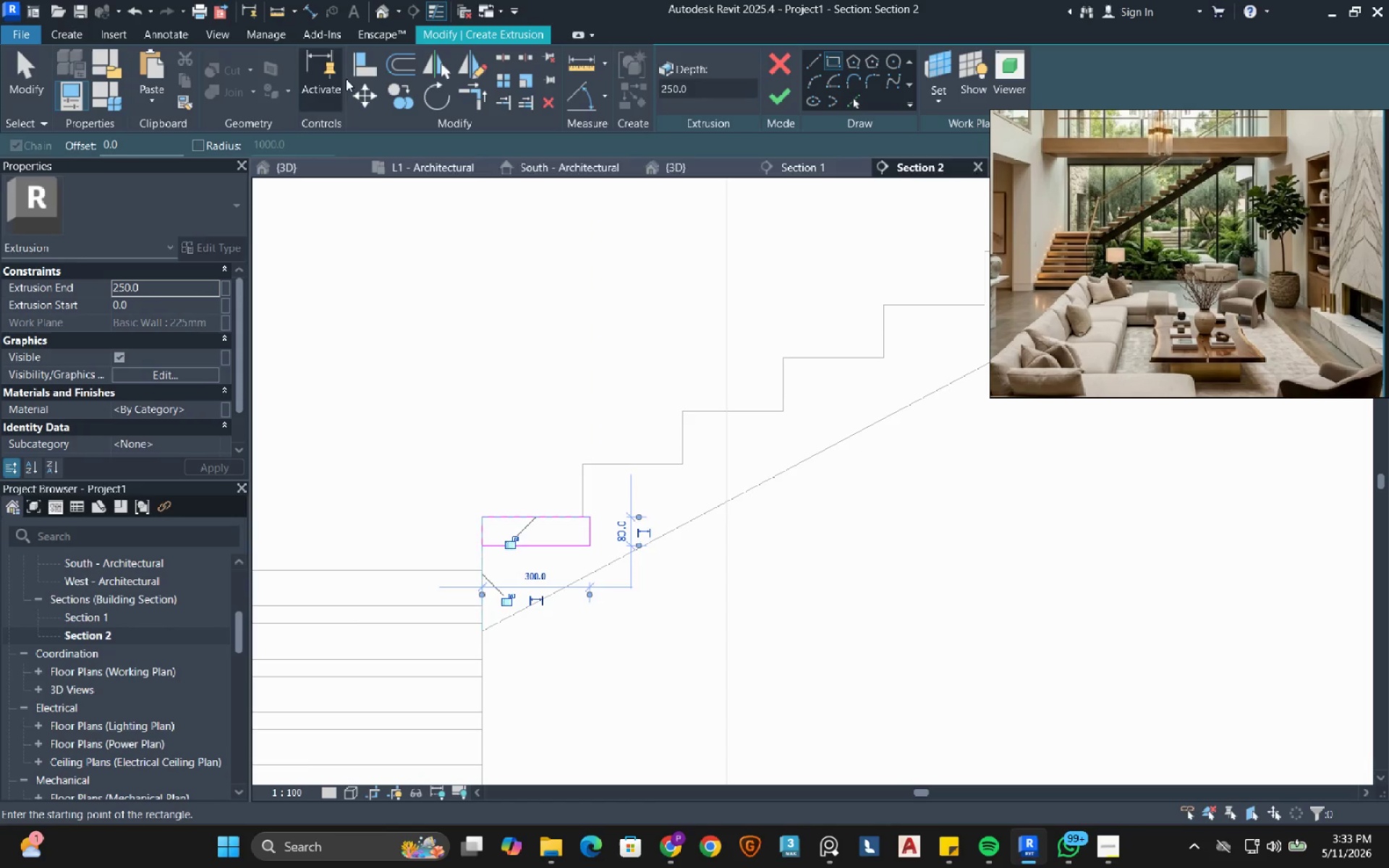 
left_click_drag(start_coordinate=[365, 69], to_coordinate=[369, 68])
 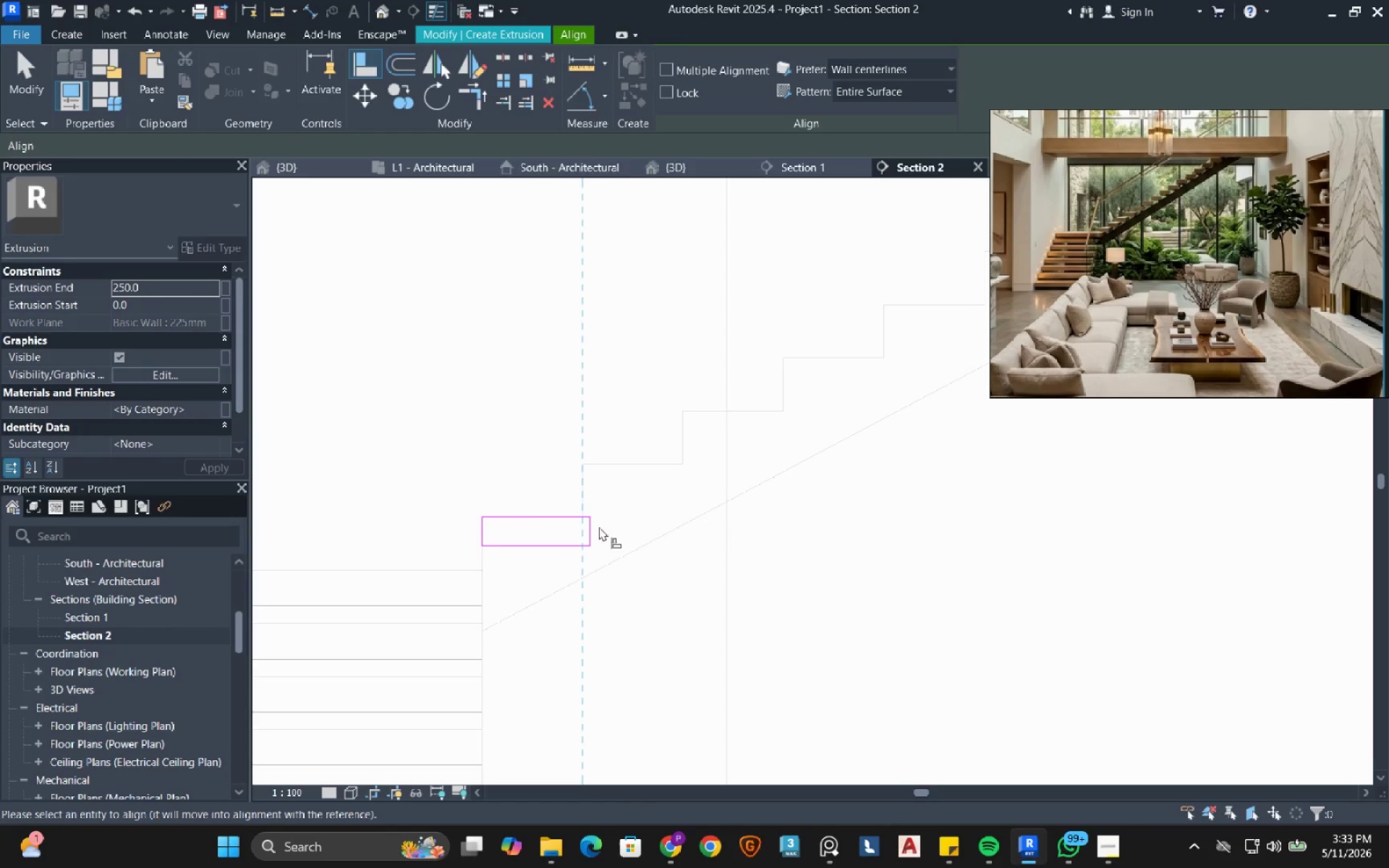 
left_click([594, 529])
 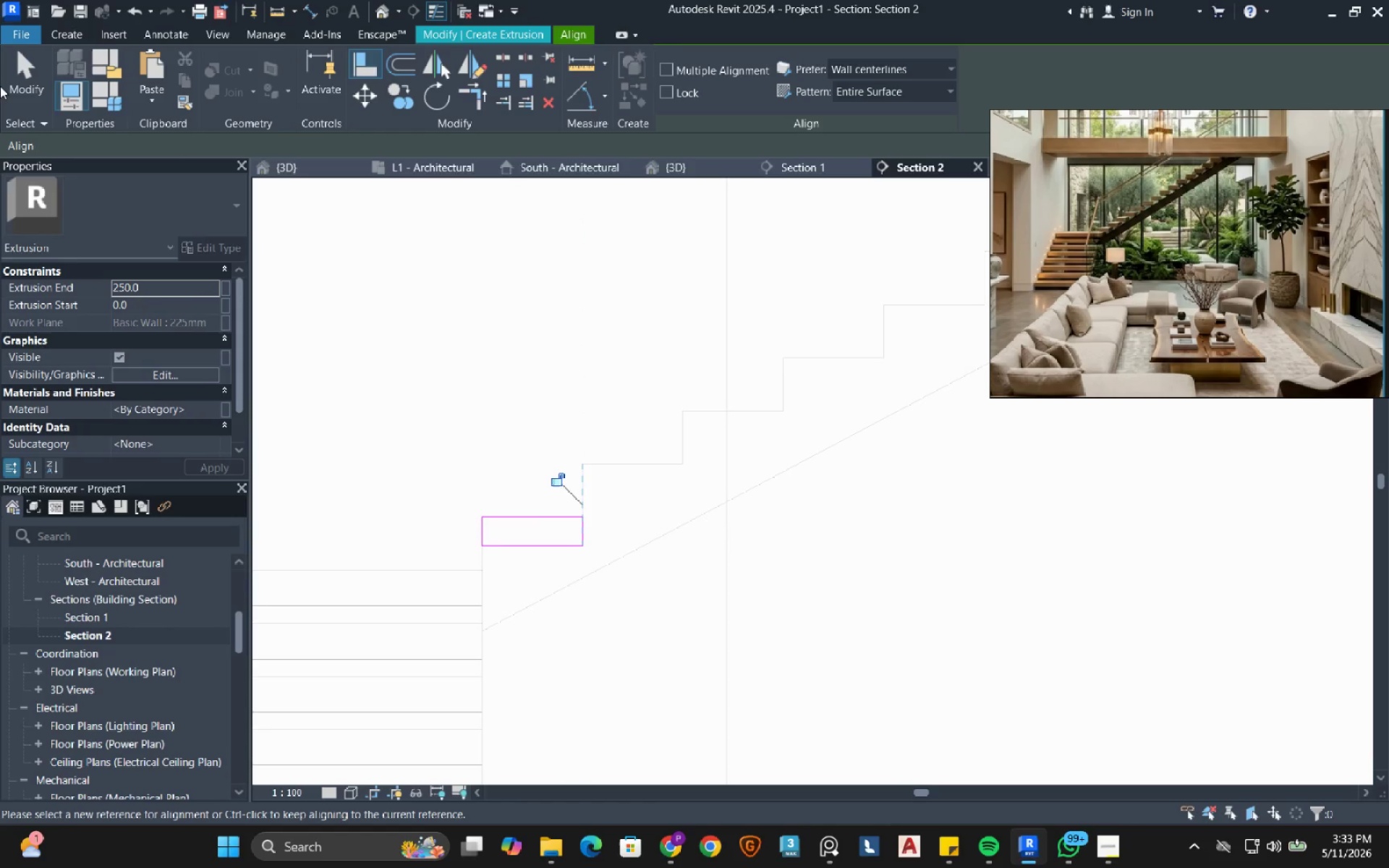 
left_click([26, 80])
 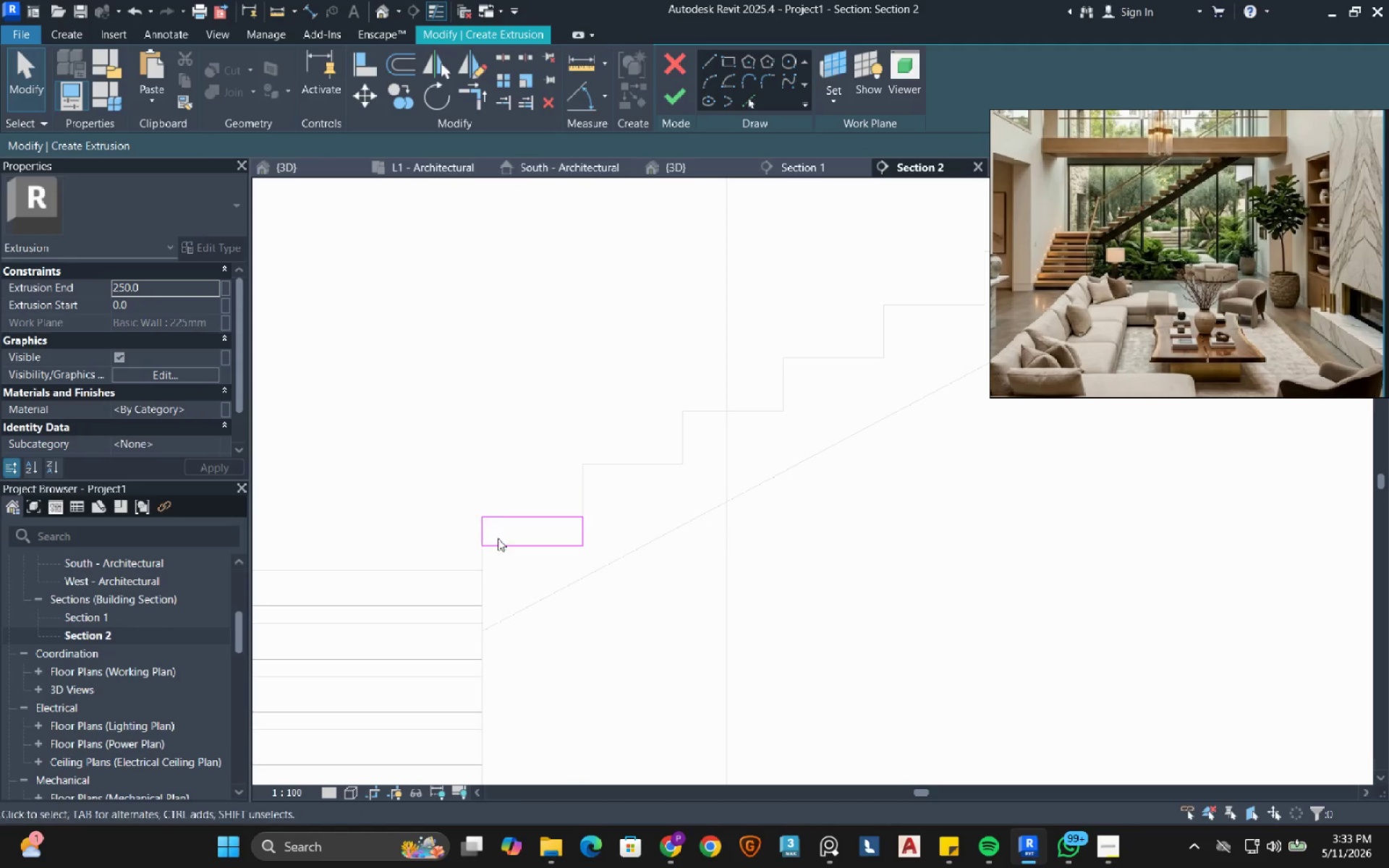 
left_click([506, 542])
 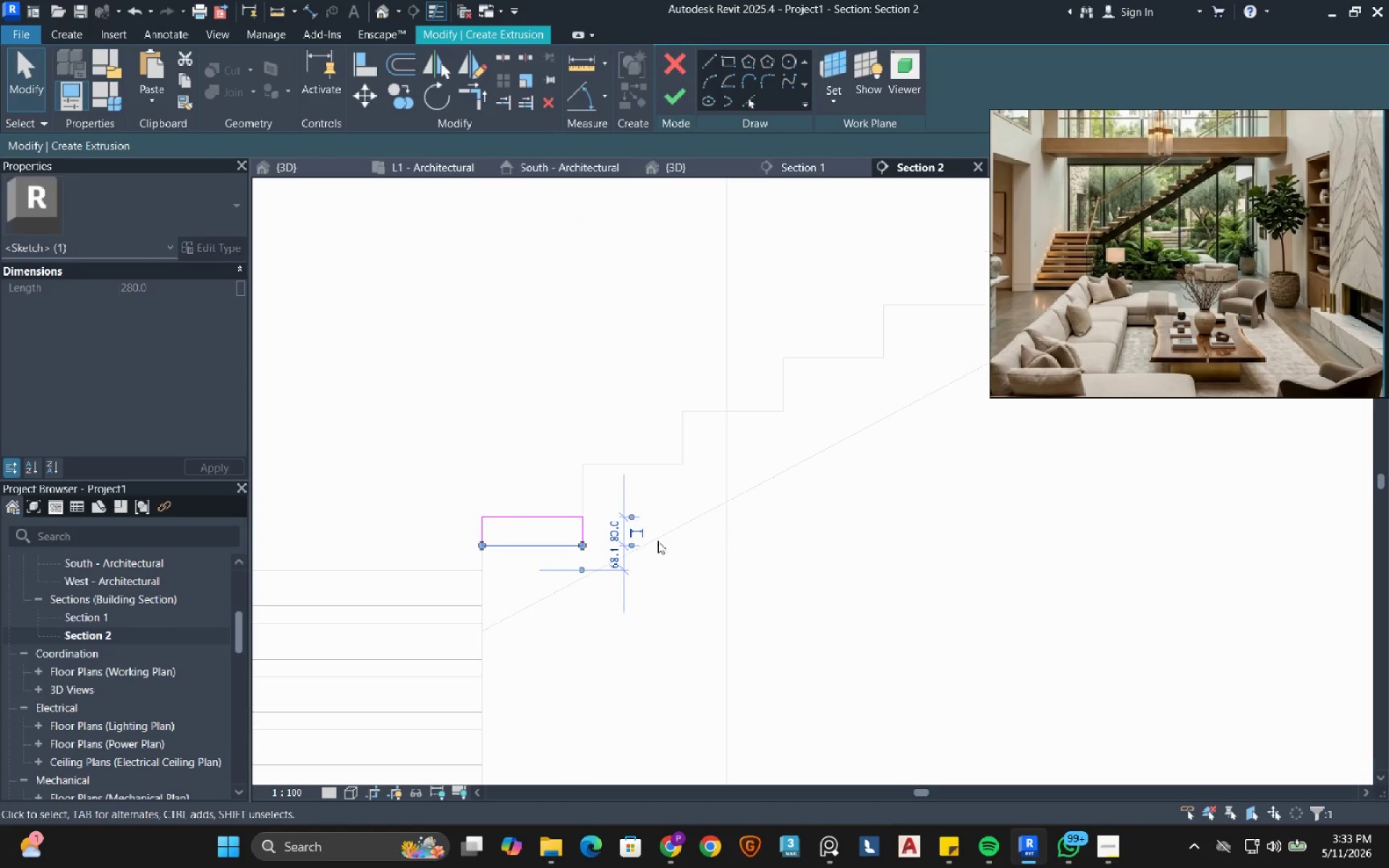 
scroll: coordinate [624, 575], scroll_direction: up, amount: 3.0
 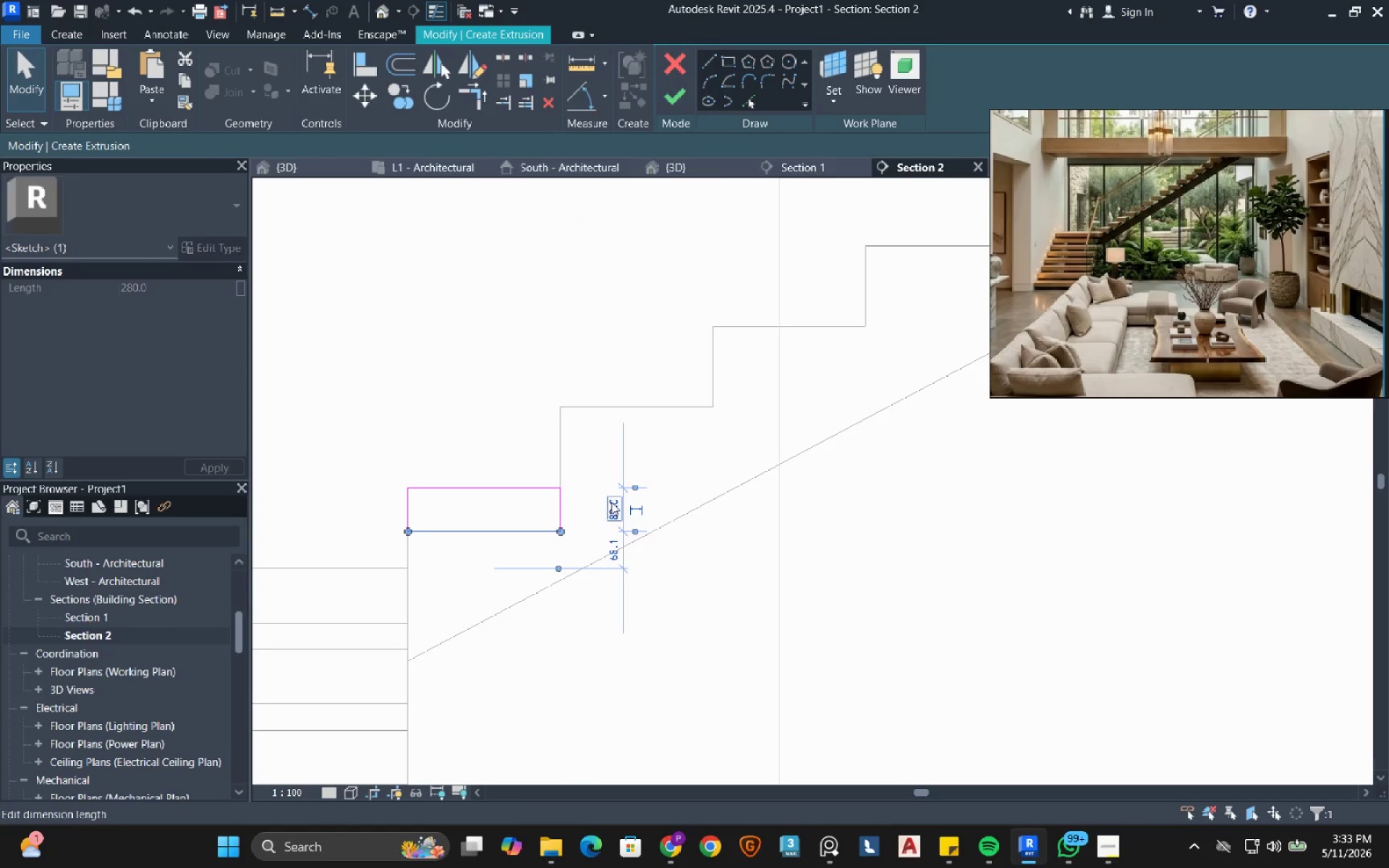 
left_click([611, 501])
 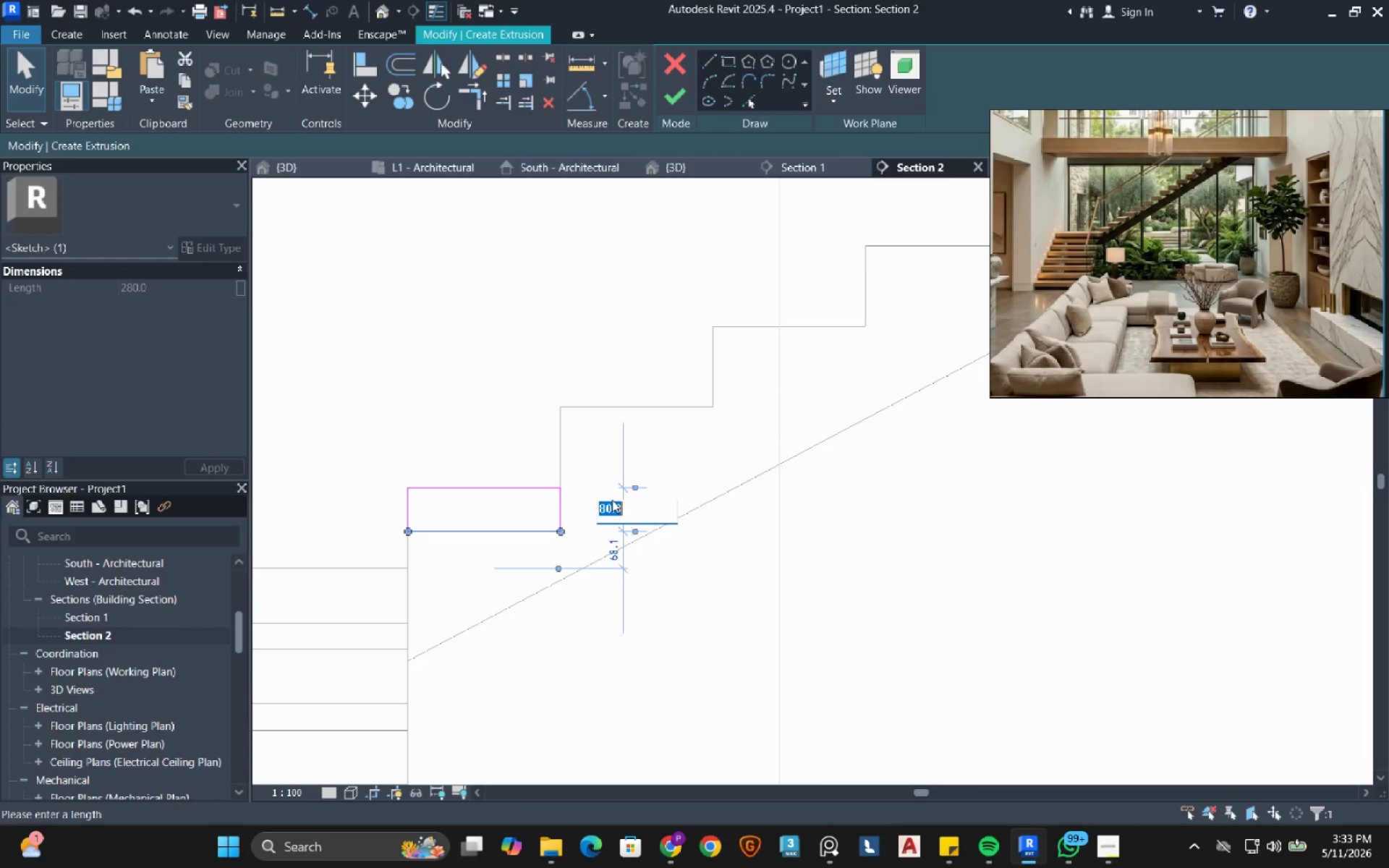 
key(Numpad1)
 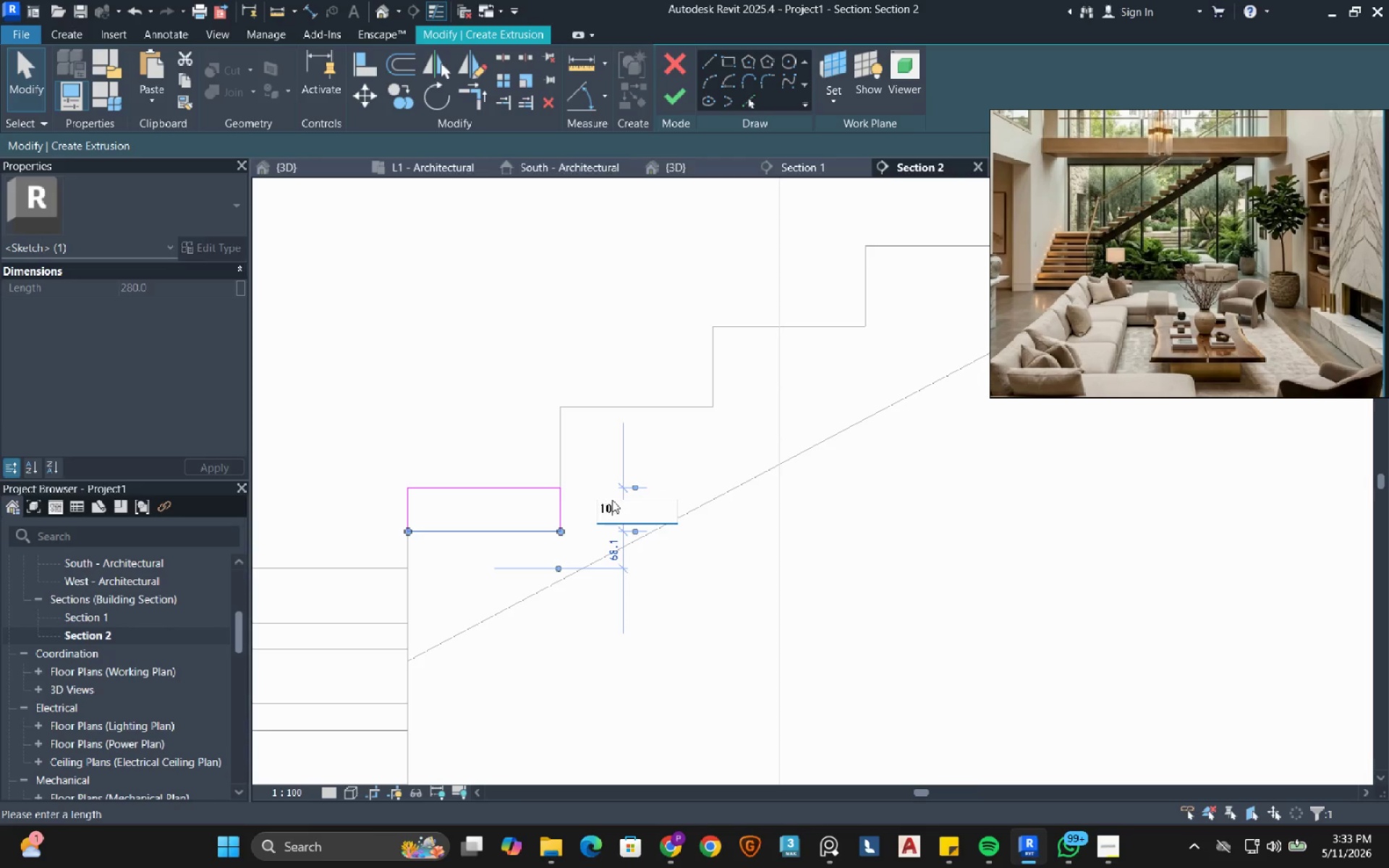 
key(Numpad0)
 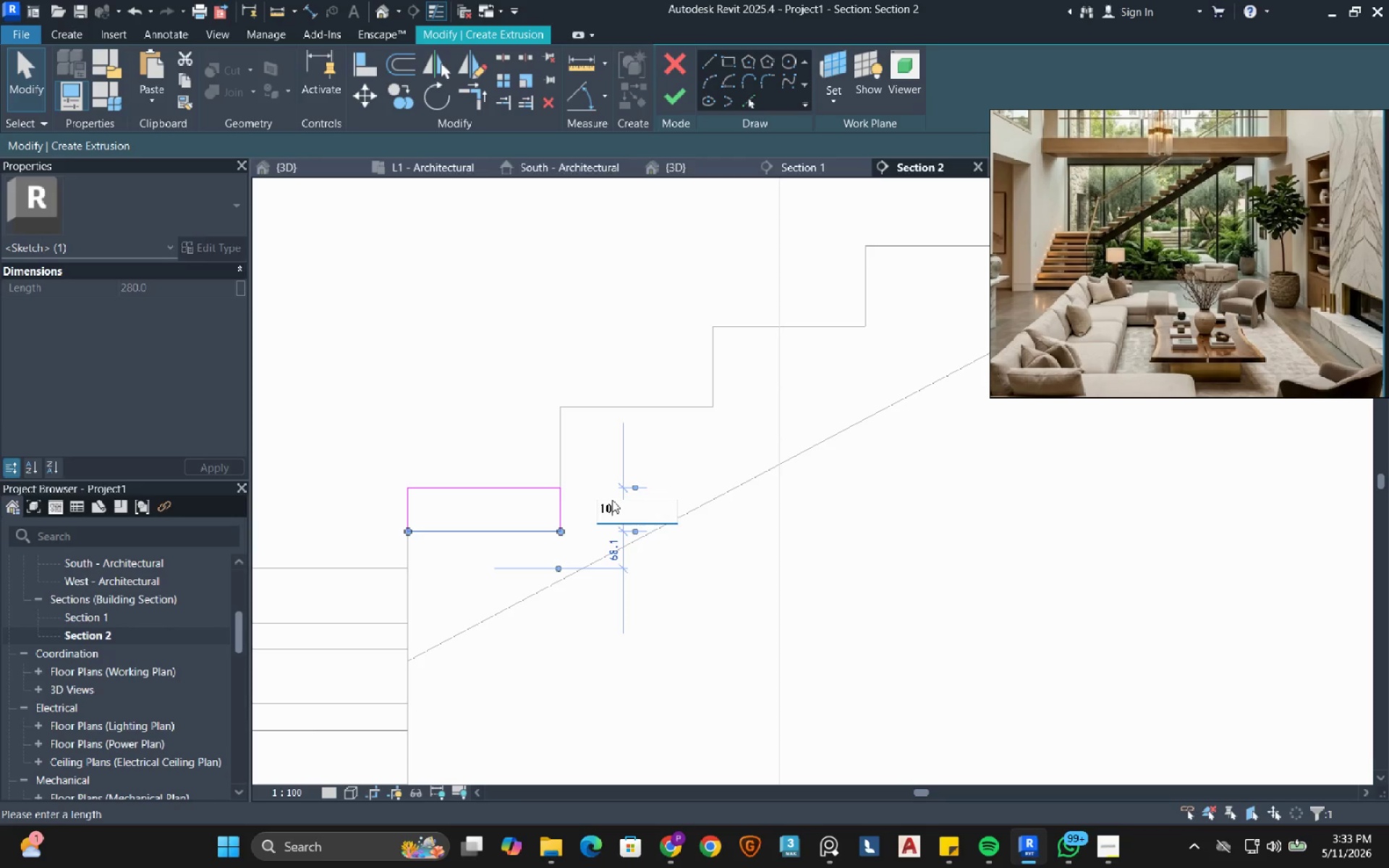 
key(Numpad0)
 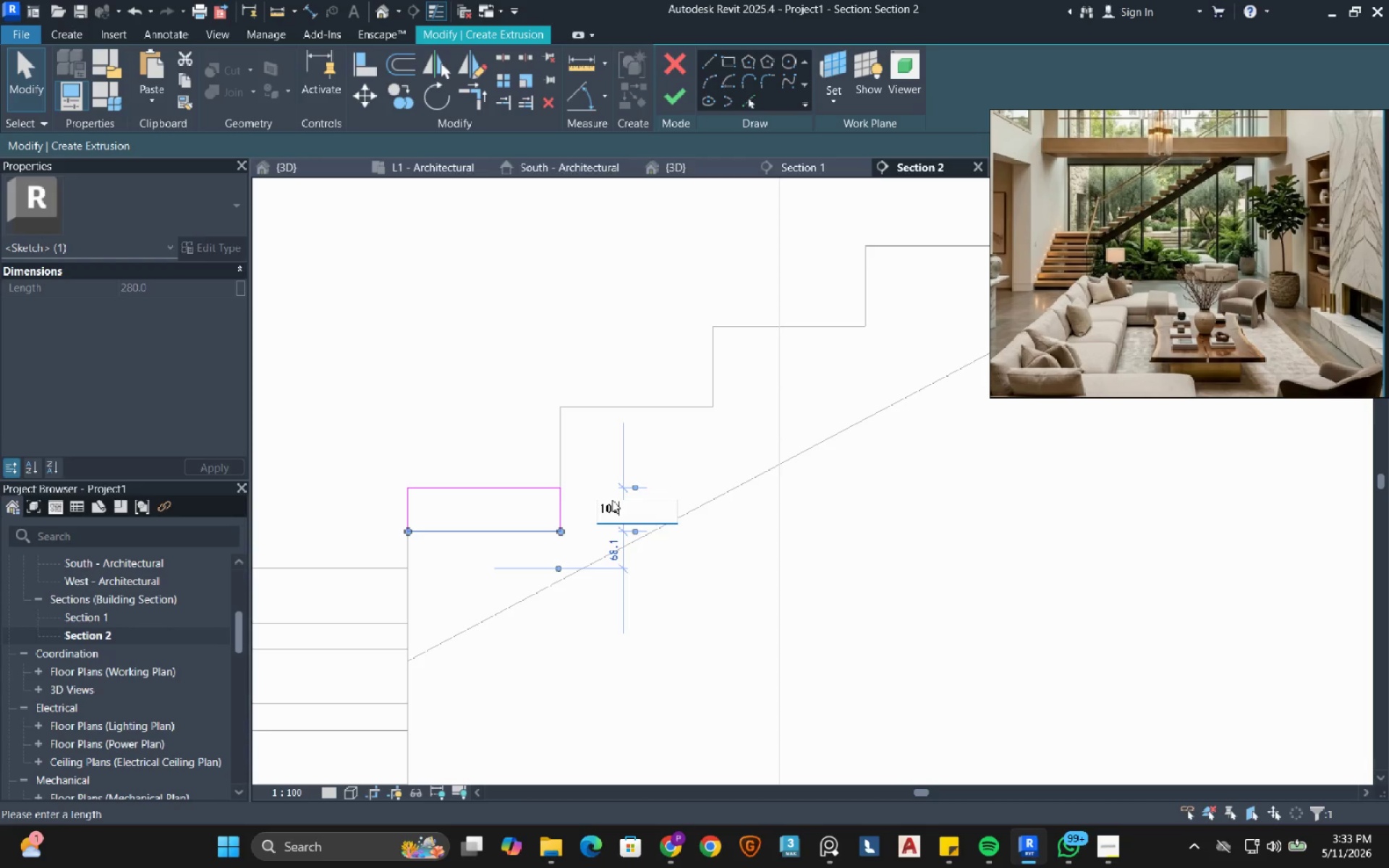 
key(Enter)
 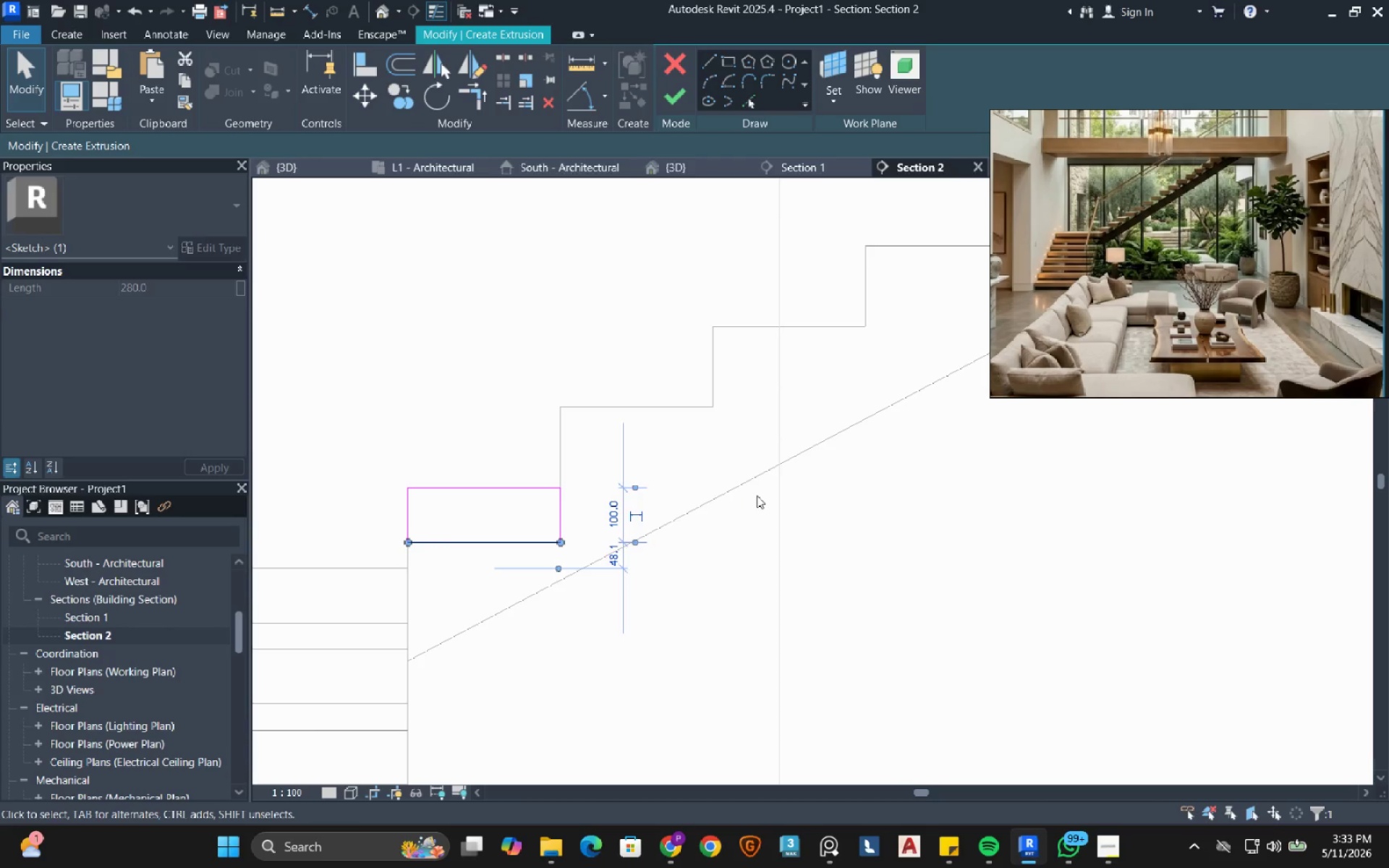 
left_click([757, 495])
 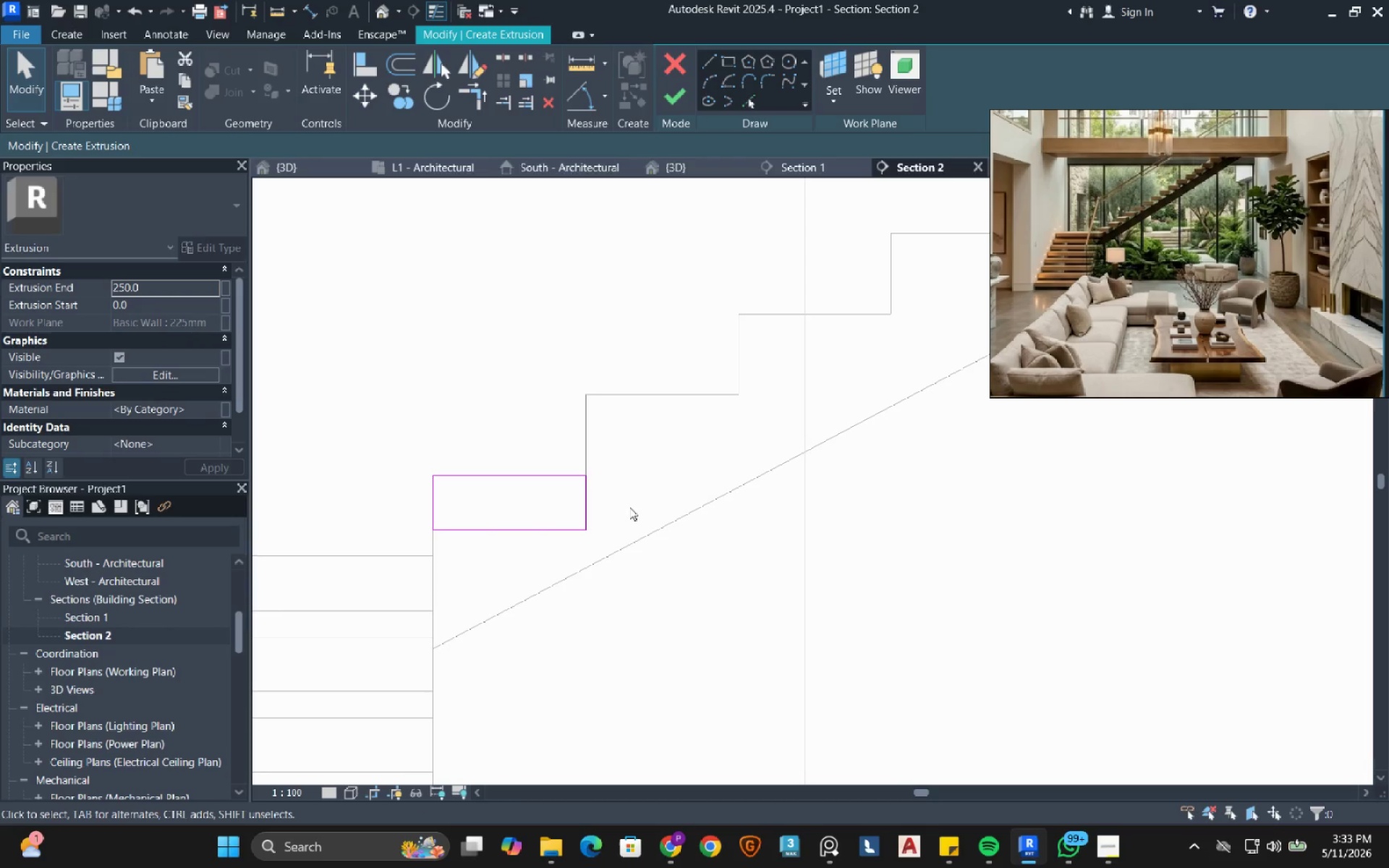 
wait(11.88)
 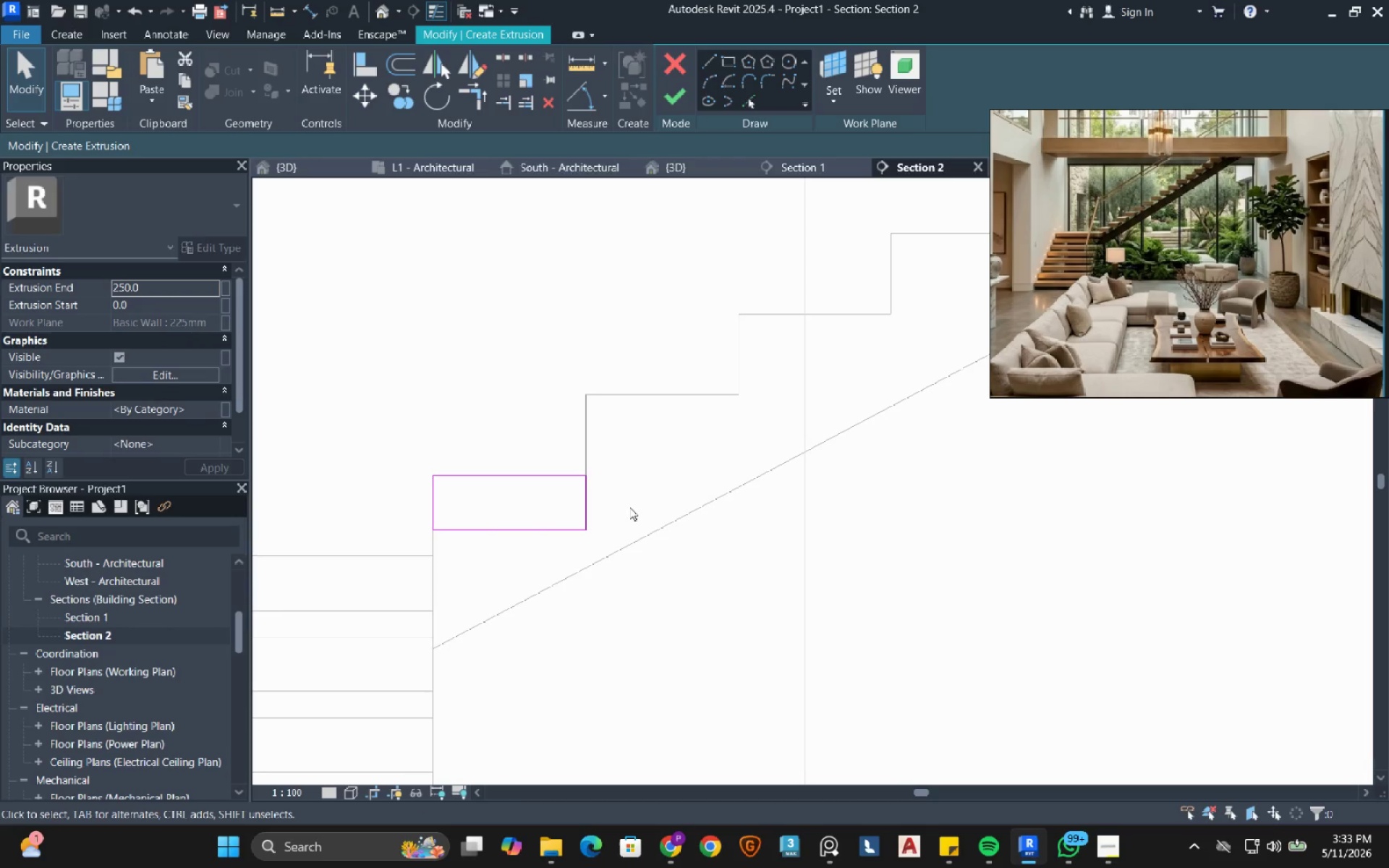 
left_click_drag(start_coordinate=[378, 443], to_coordinate=[624, 584])
 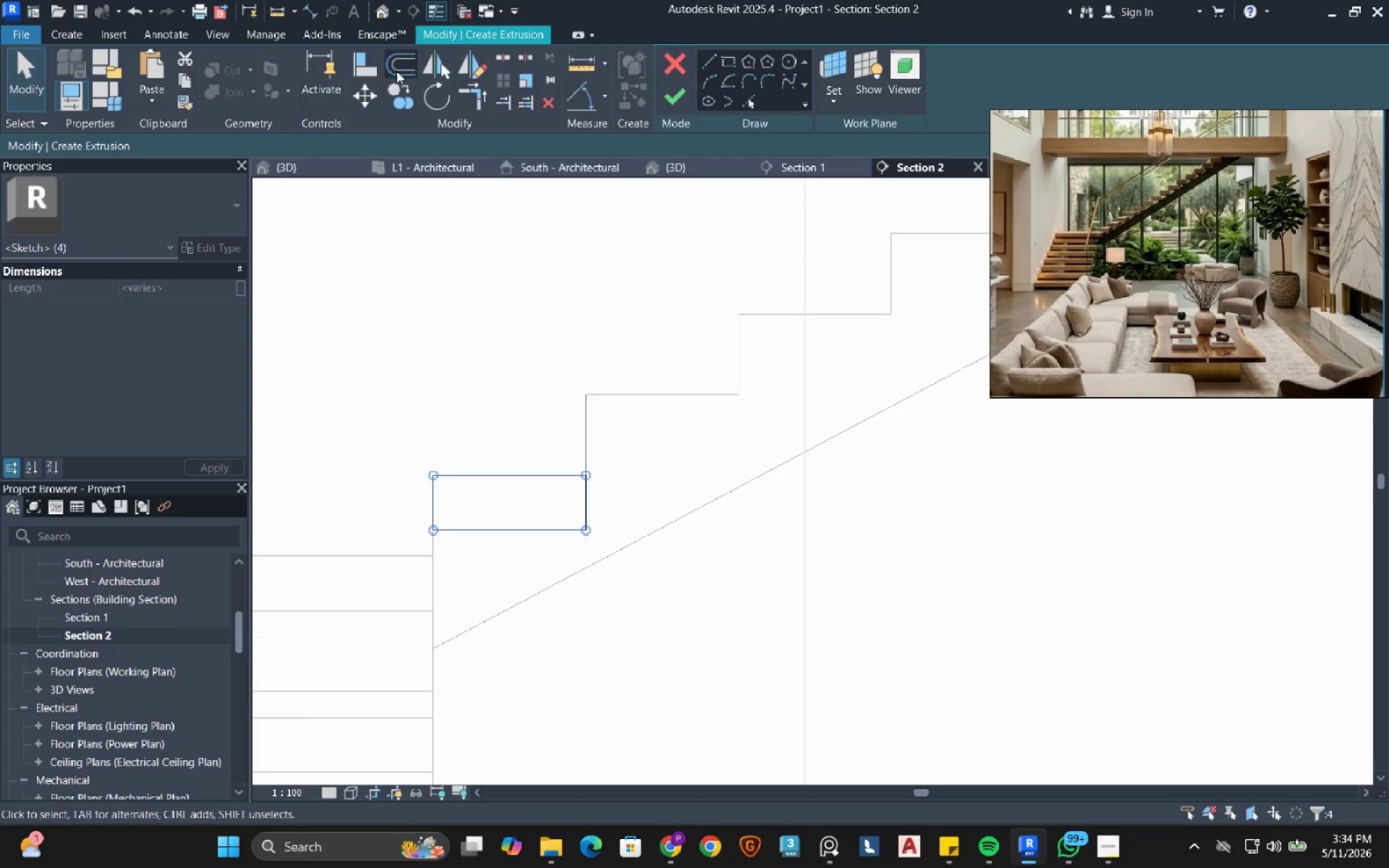 
left_click([399, 96])
 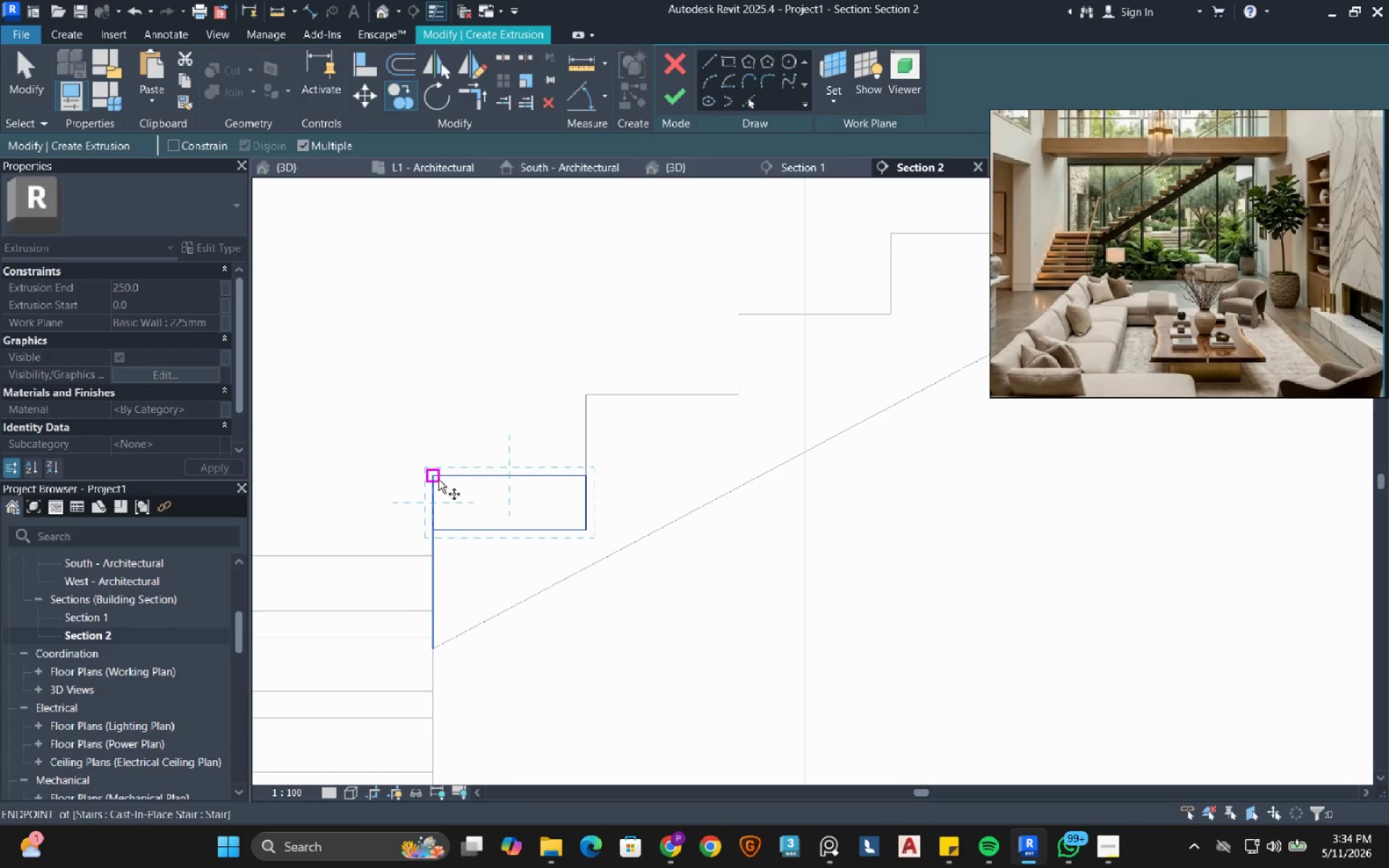 
left_click([435, 480])
 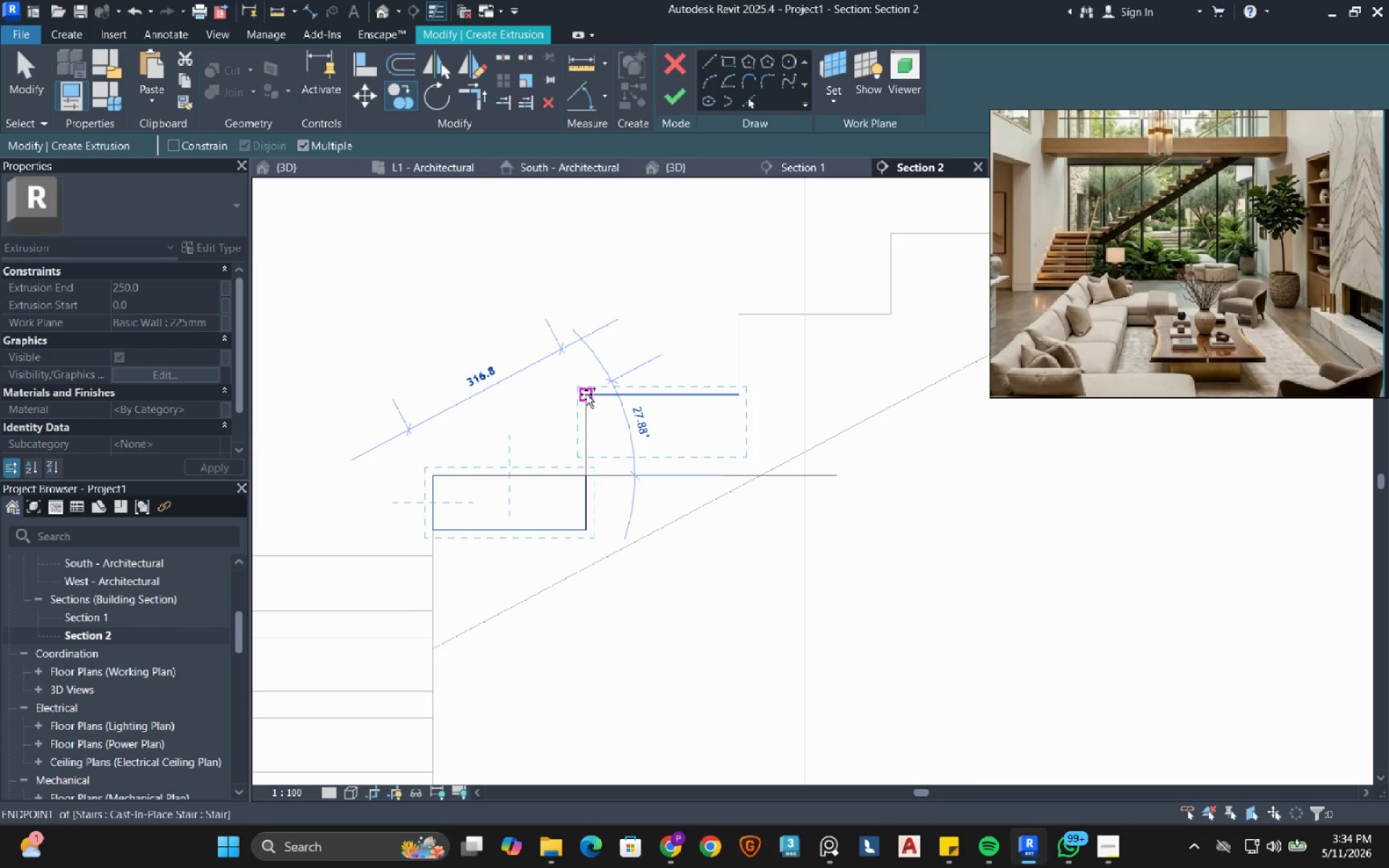 
left_click([586, 394])
 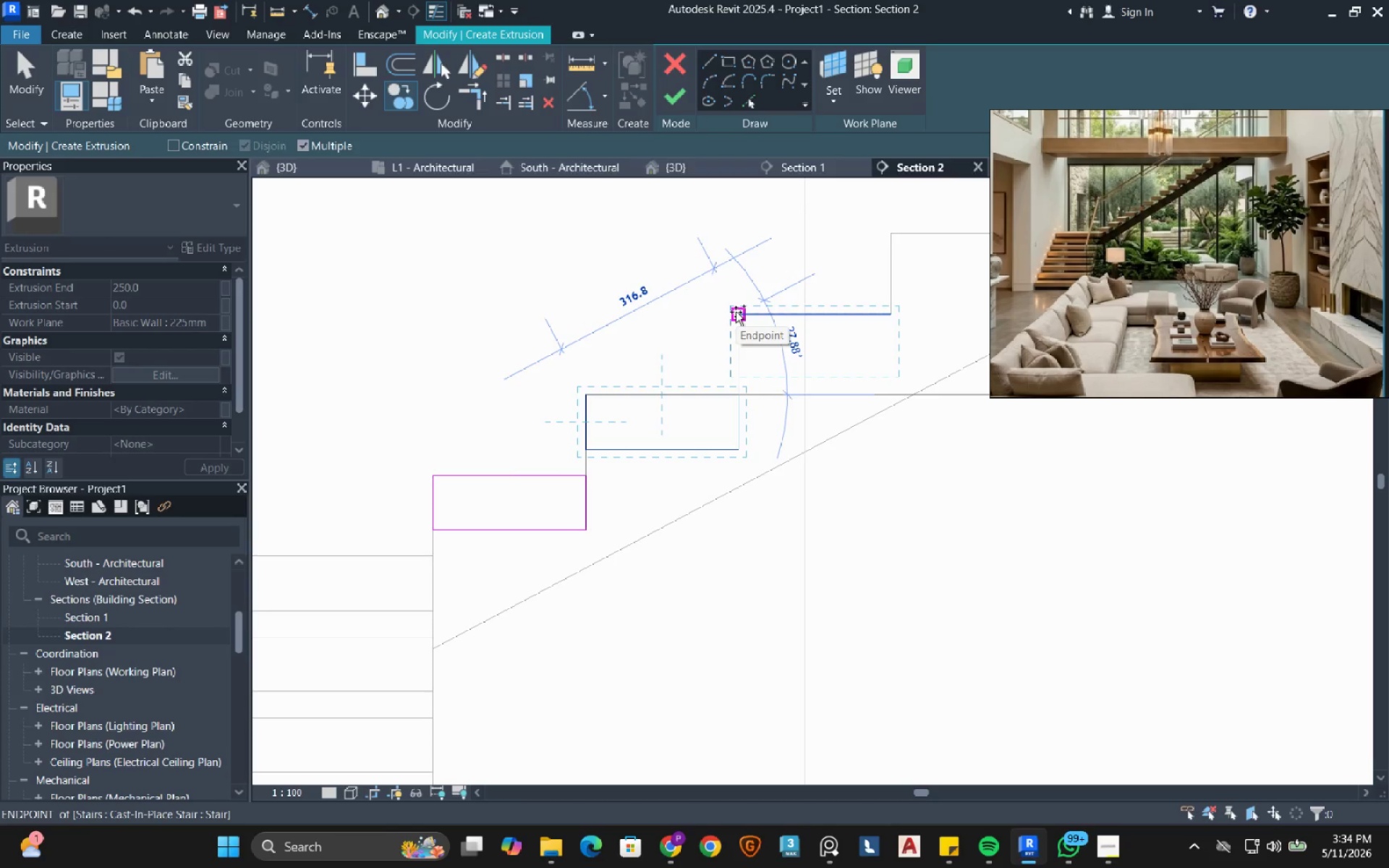 
right_click([640, 325])
 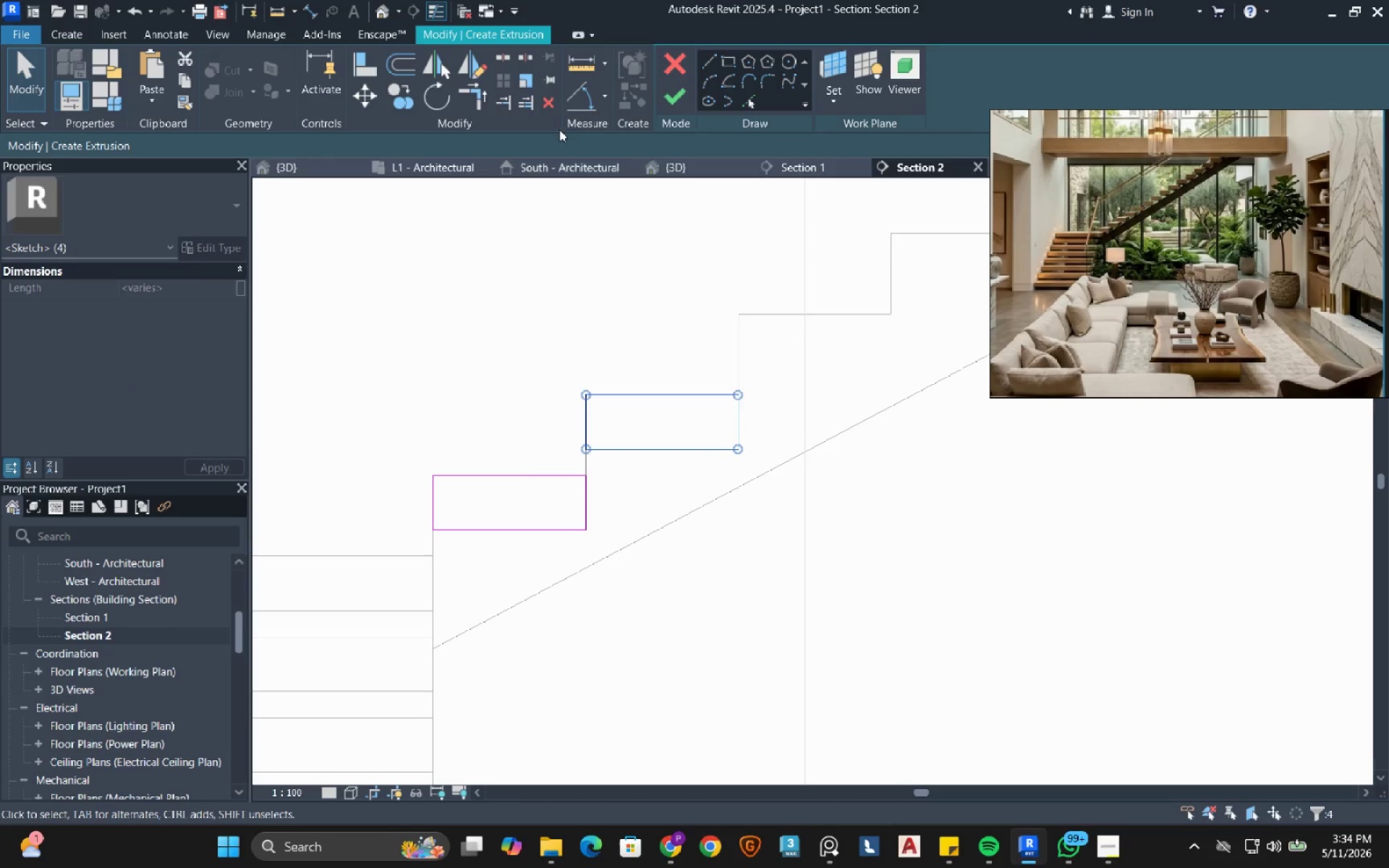 
left_click([545, 103])
 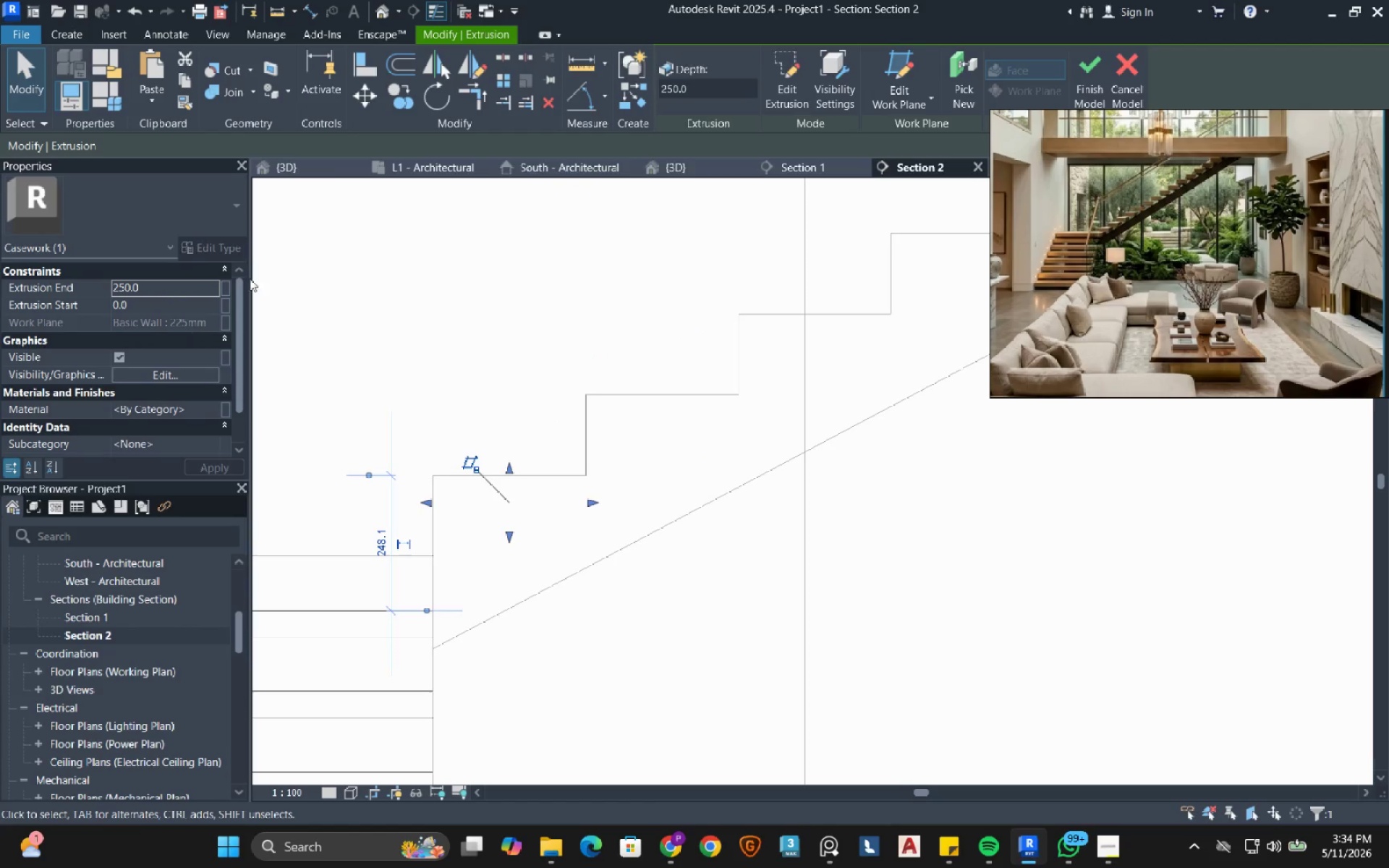 
left_click([182, 285])
 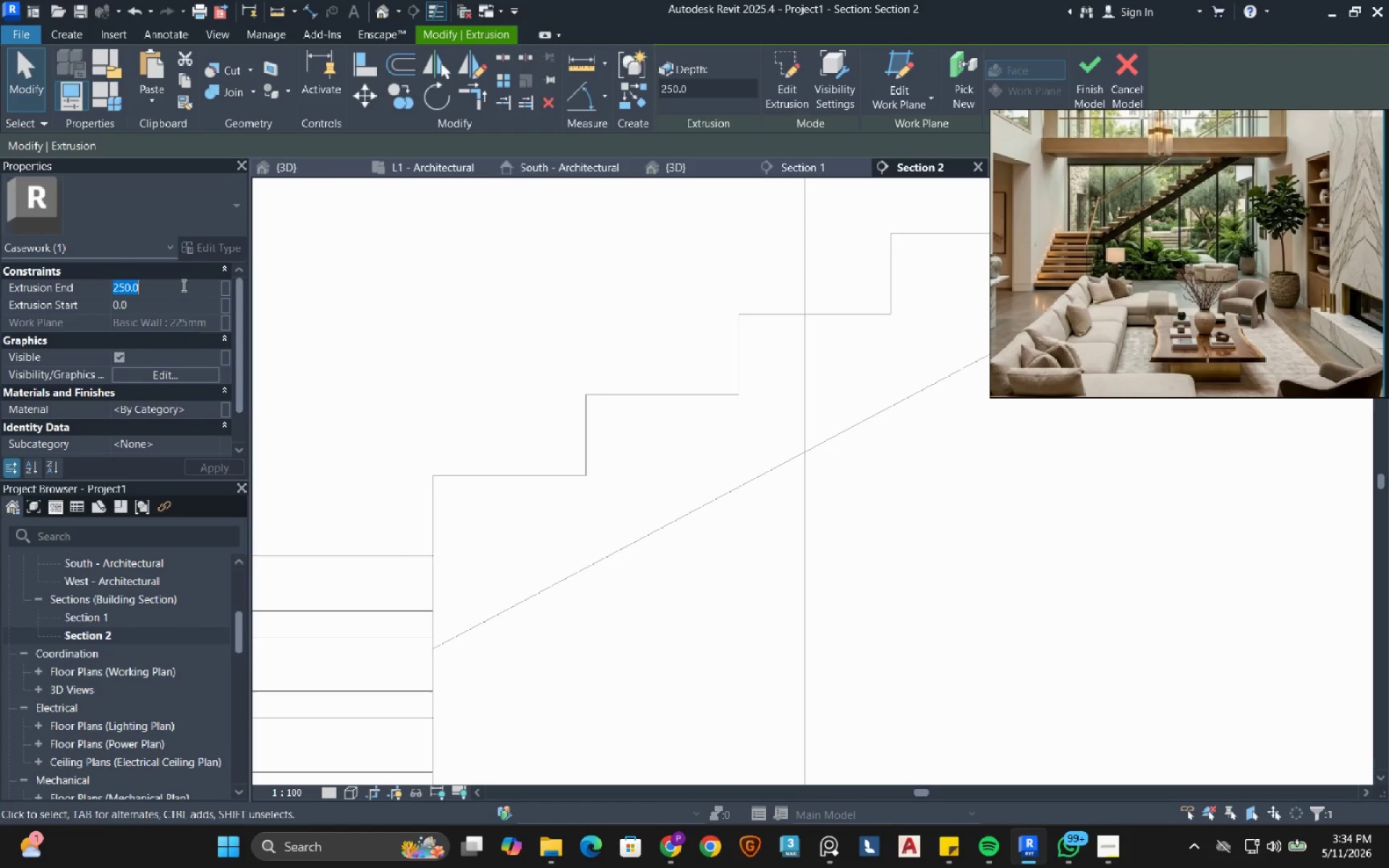 
type(1200)
 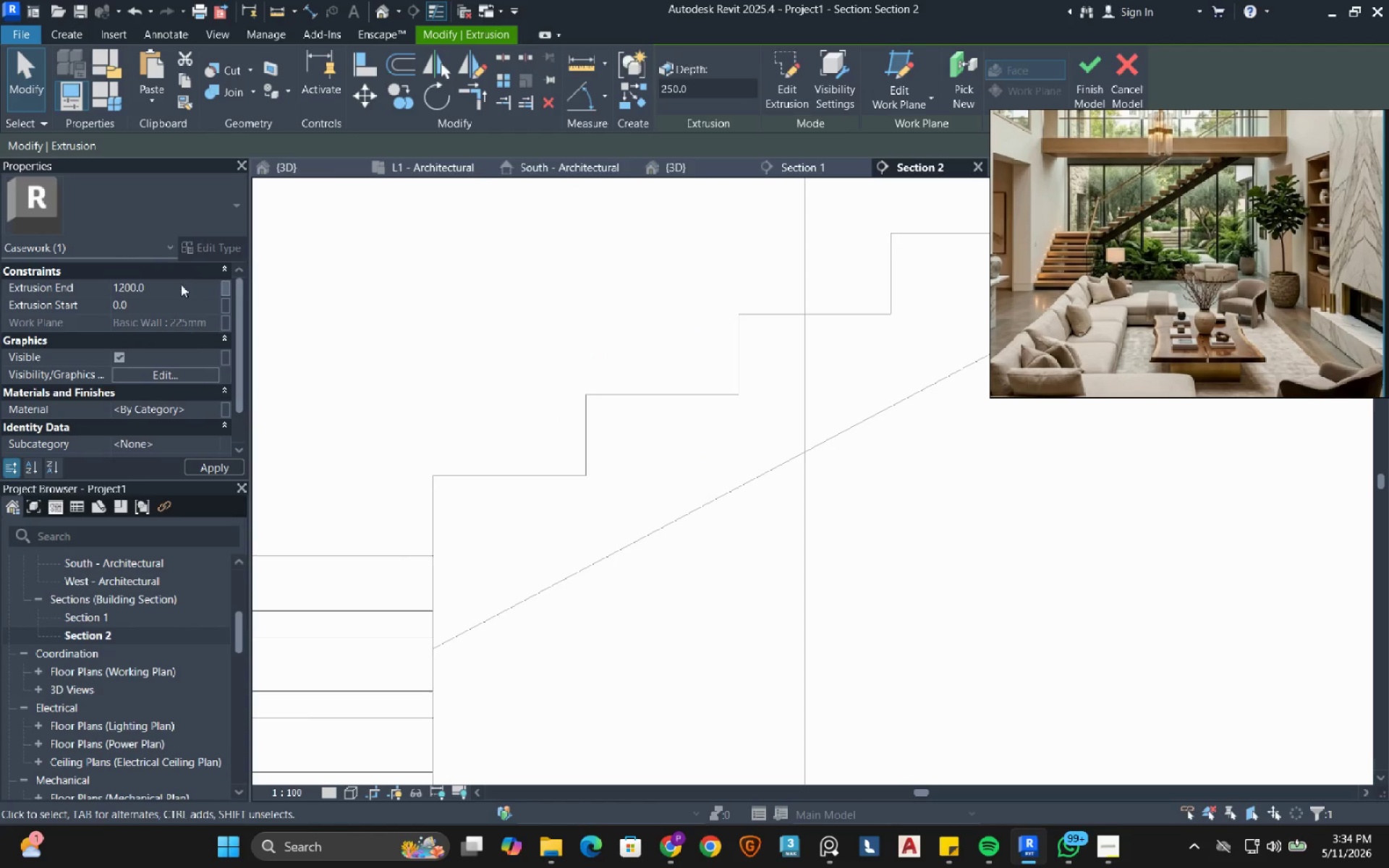 
key(Enter)
 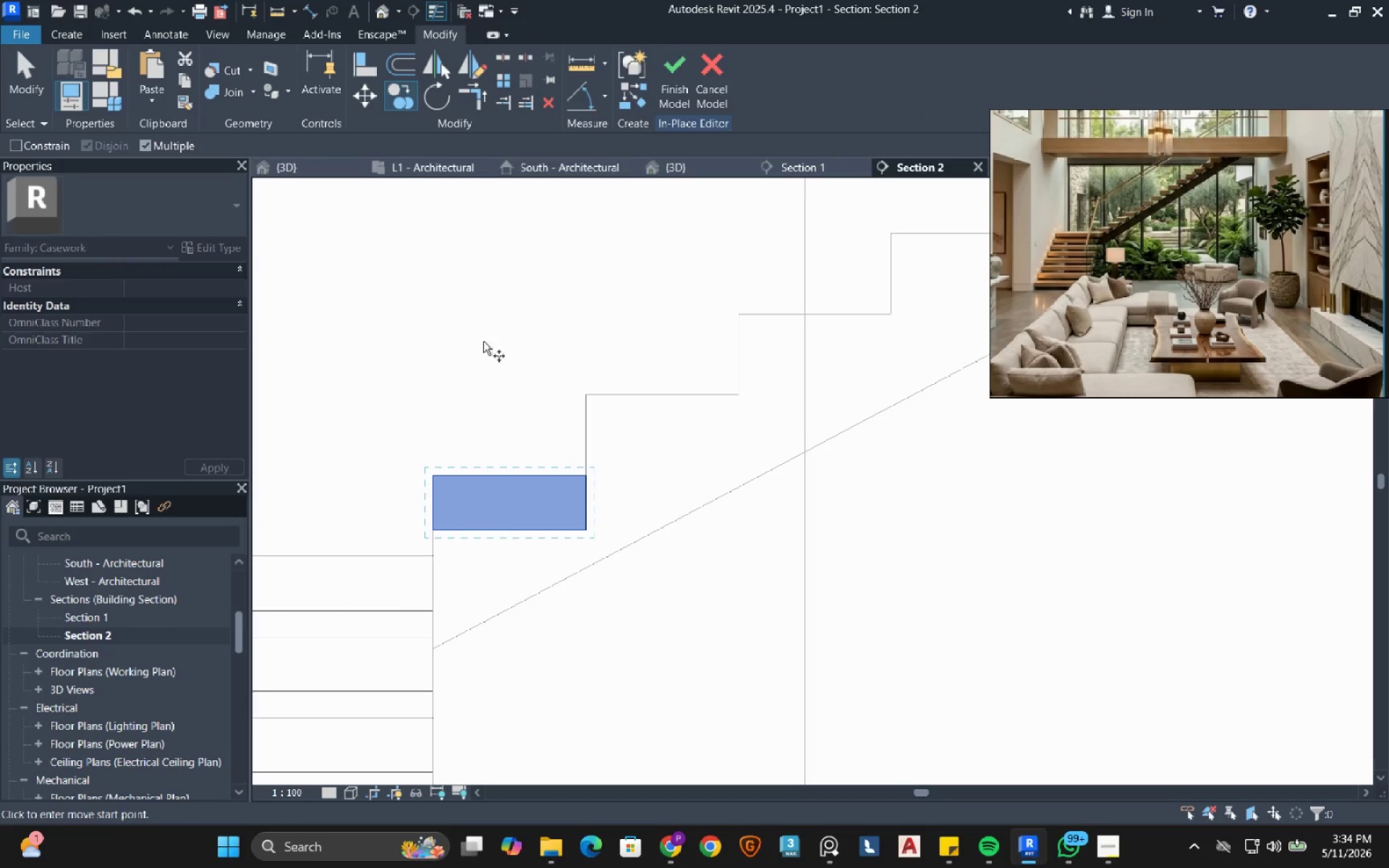 
left_click([436, 477])
 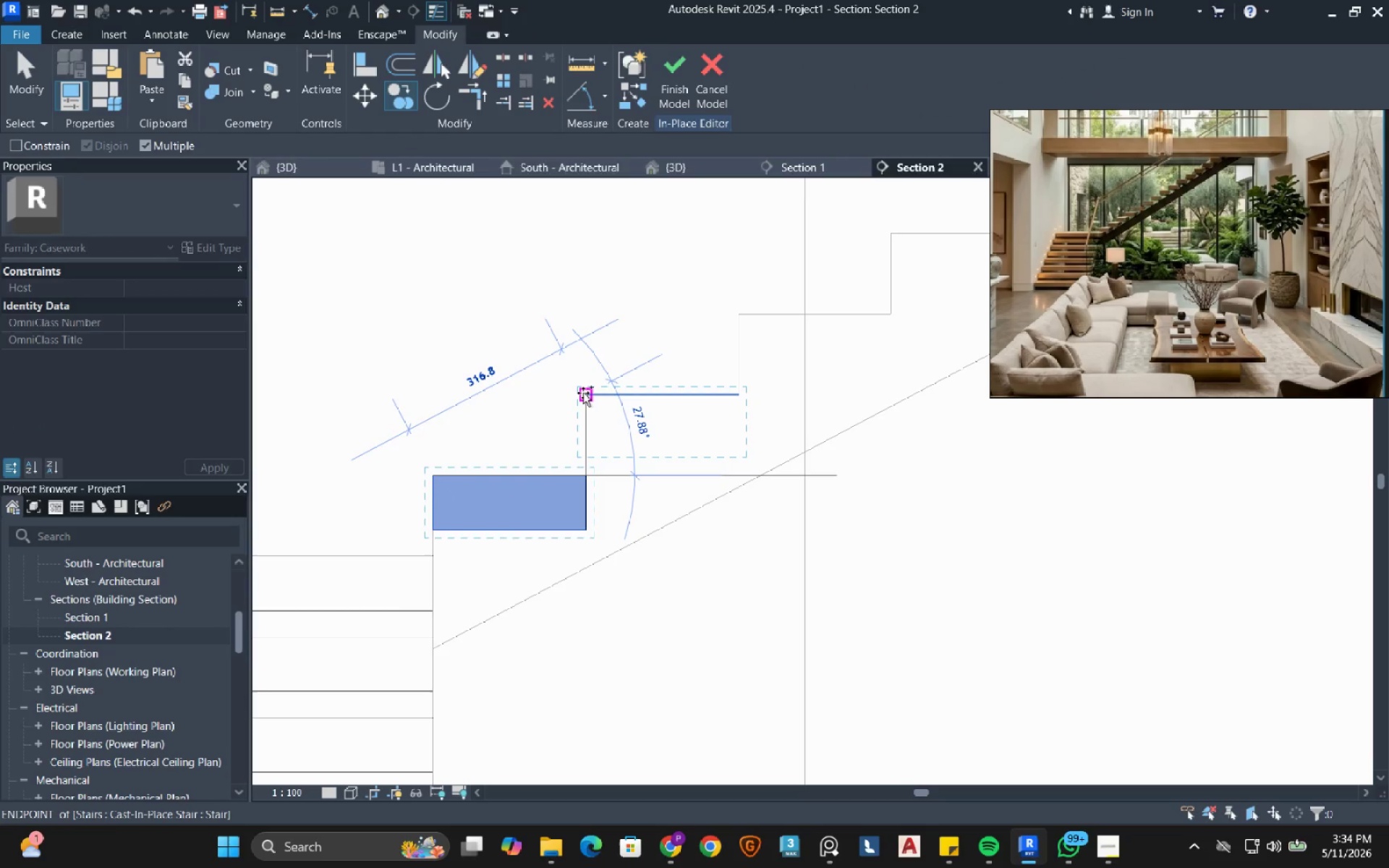 
left_click([583, 393])
 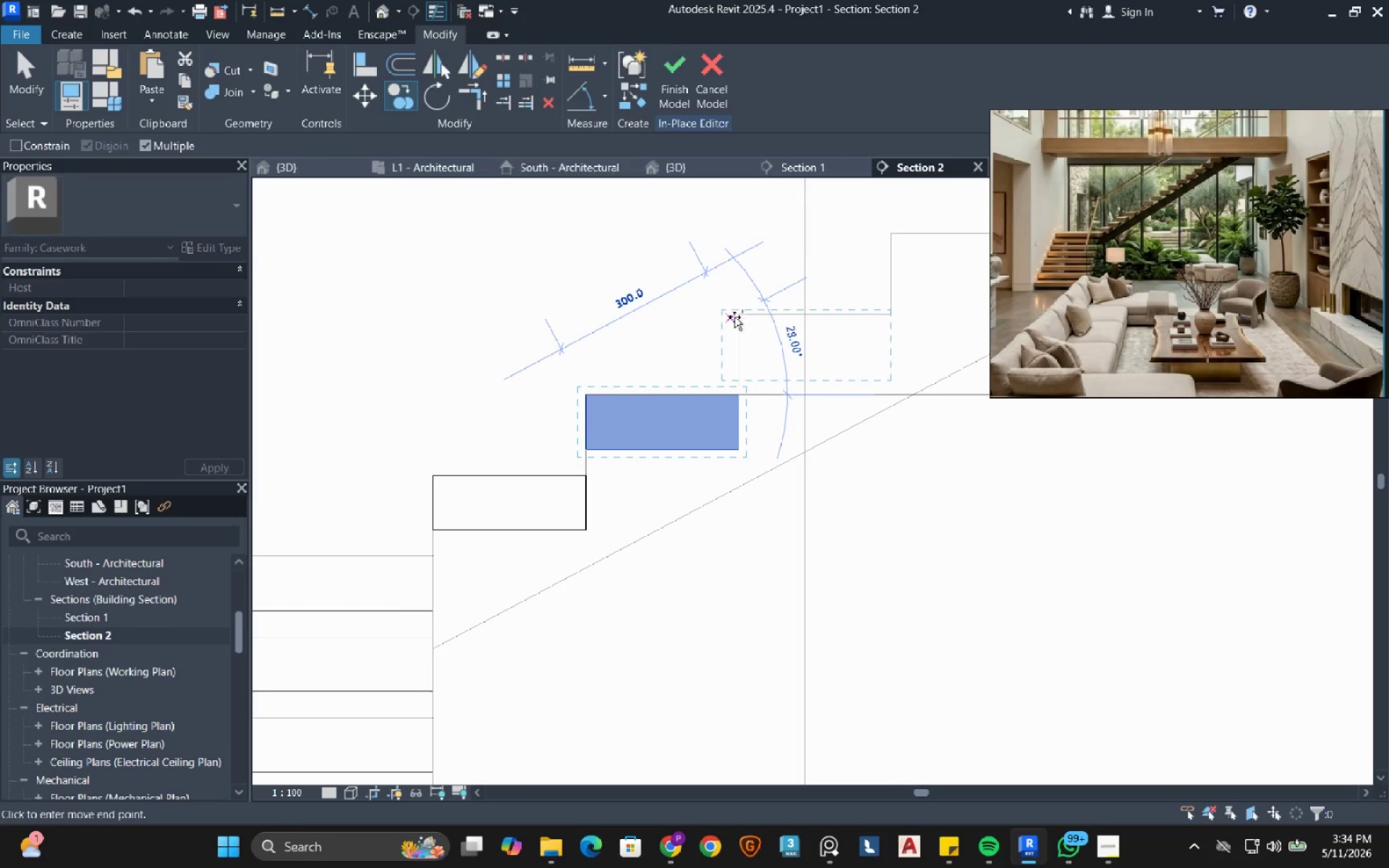 
left_click([739, 315])
 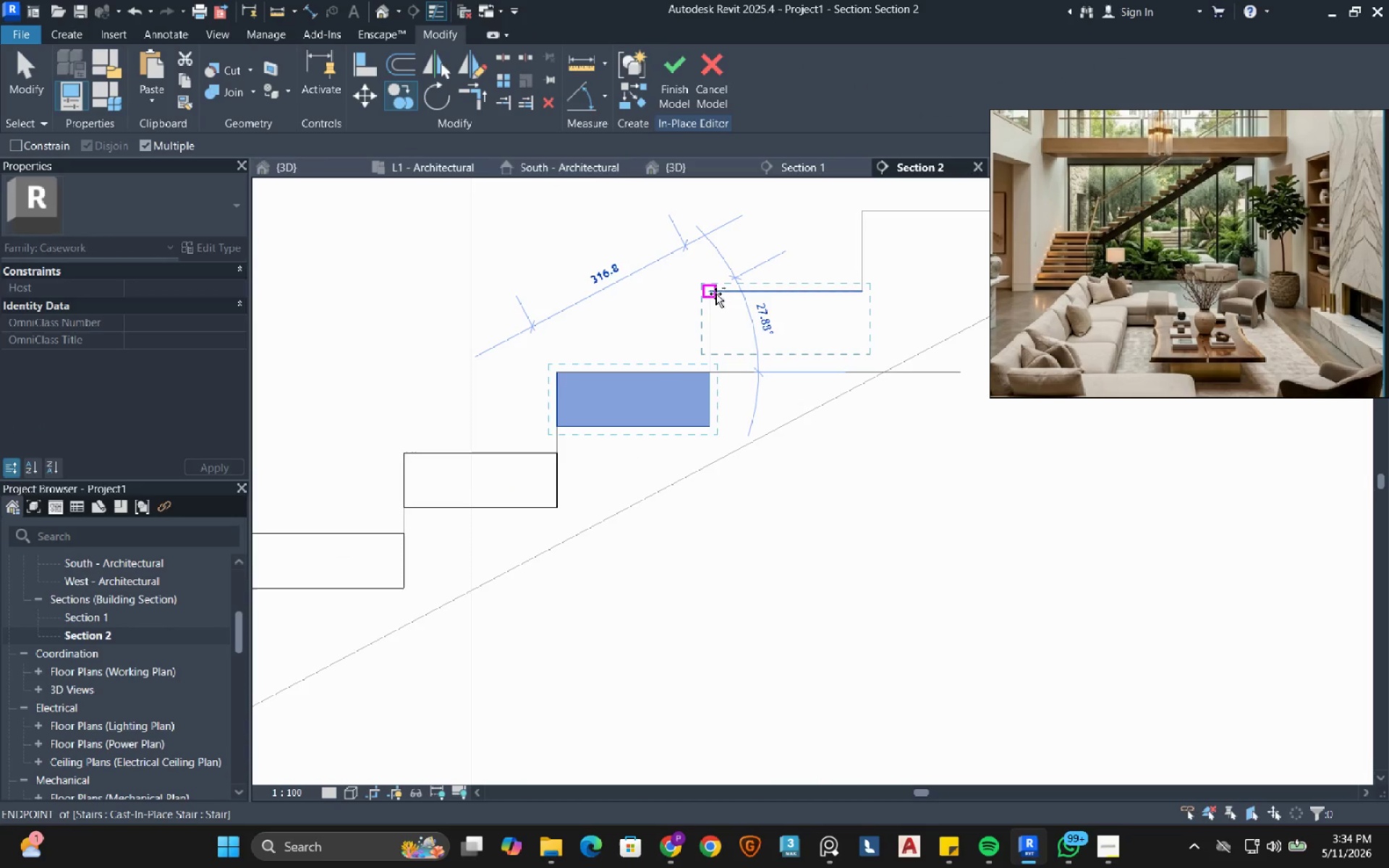 
left_click([715, 294])
 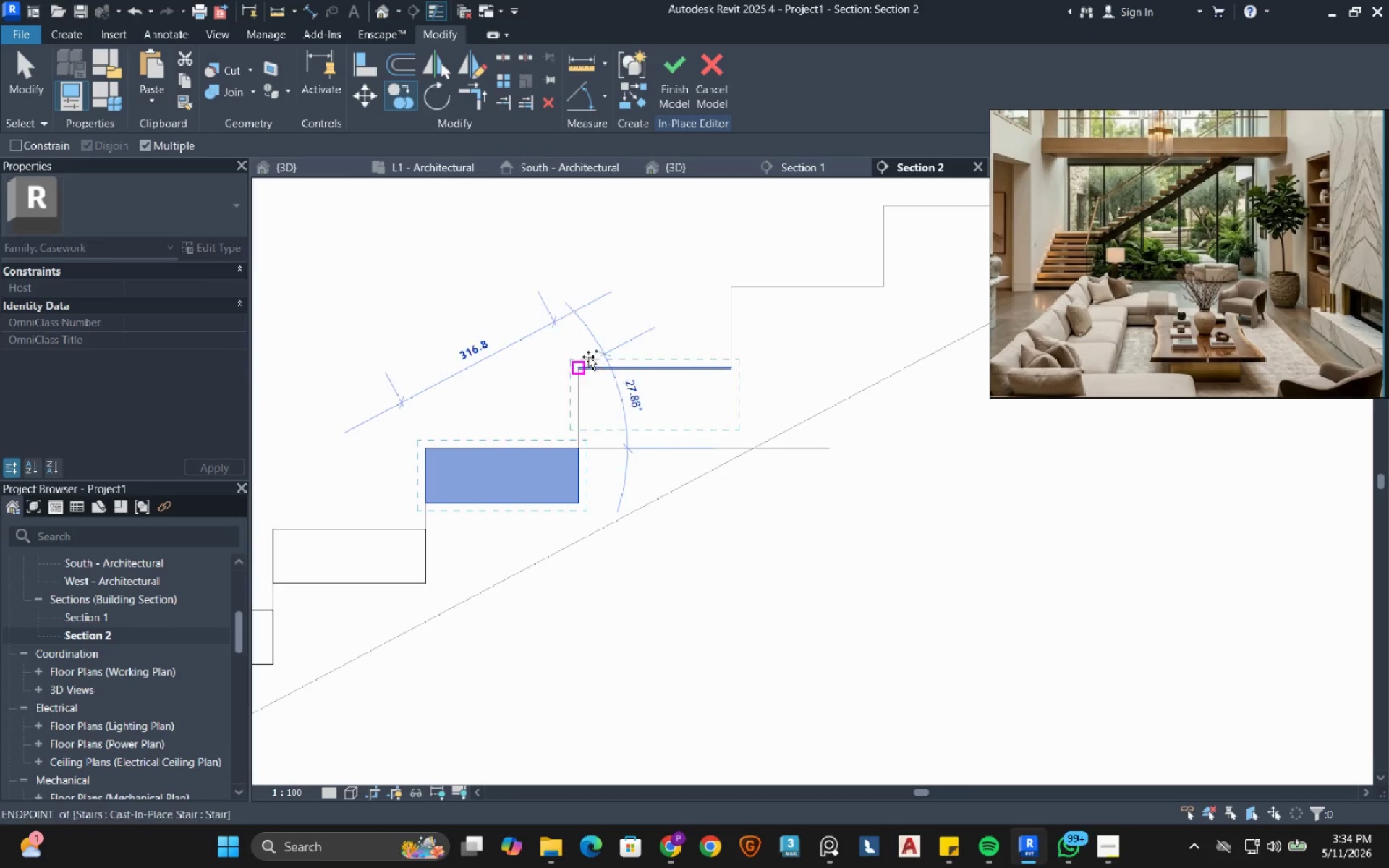 
left_click([582, 369])
 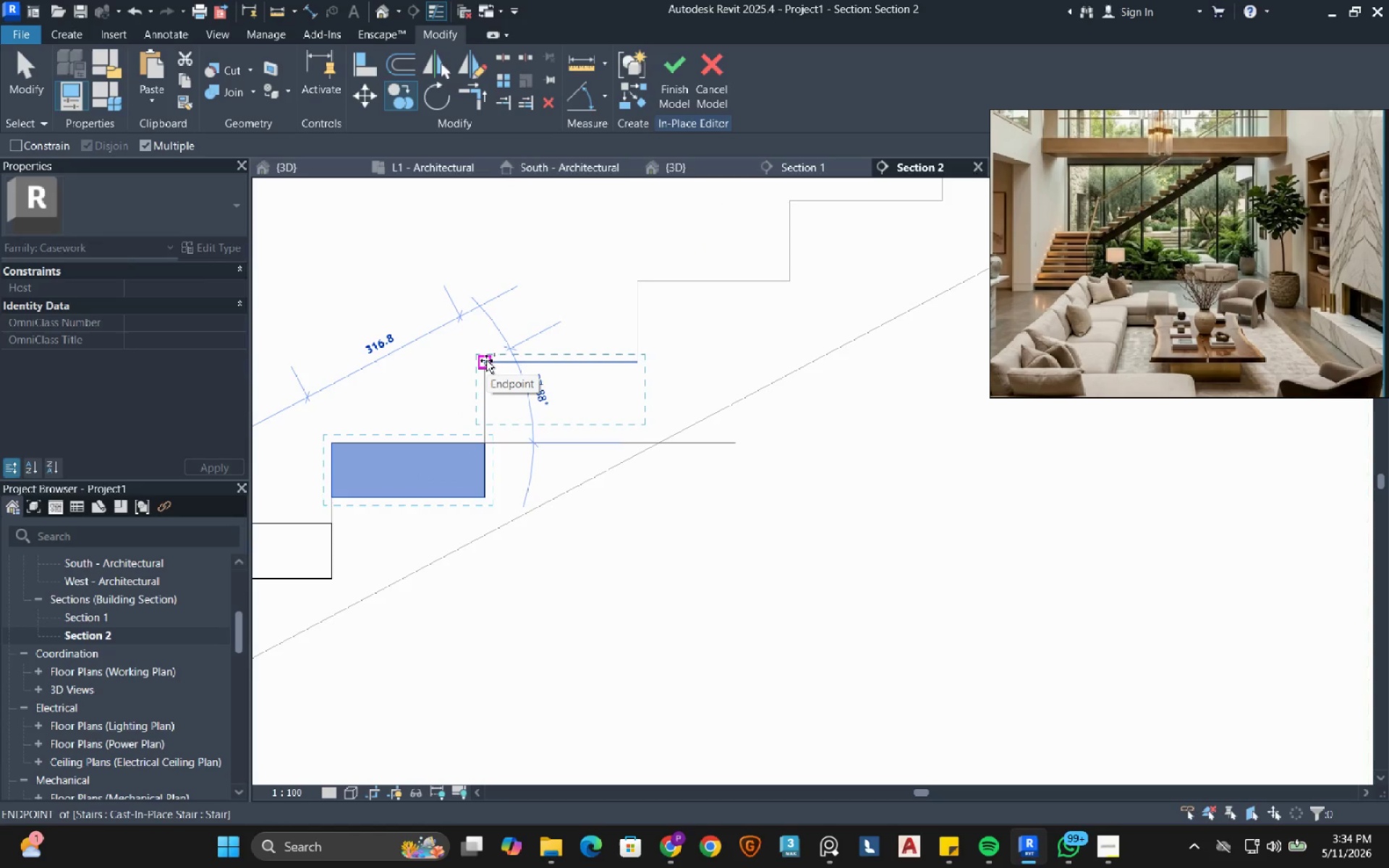 
left_click([486, 360])
 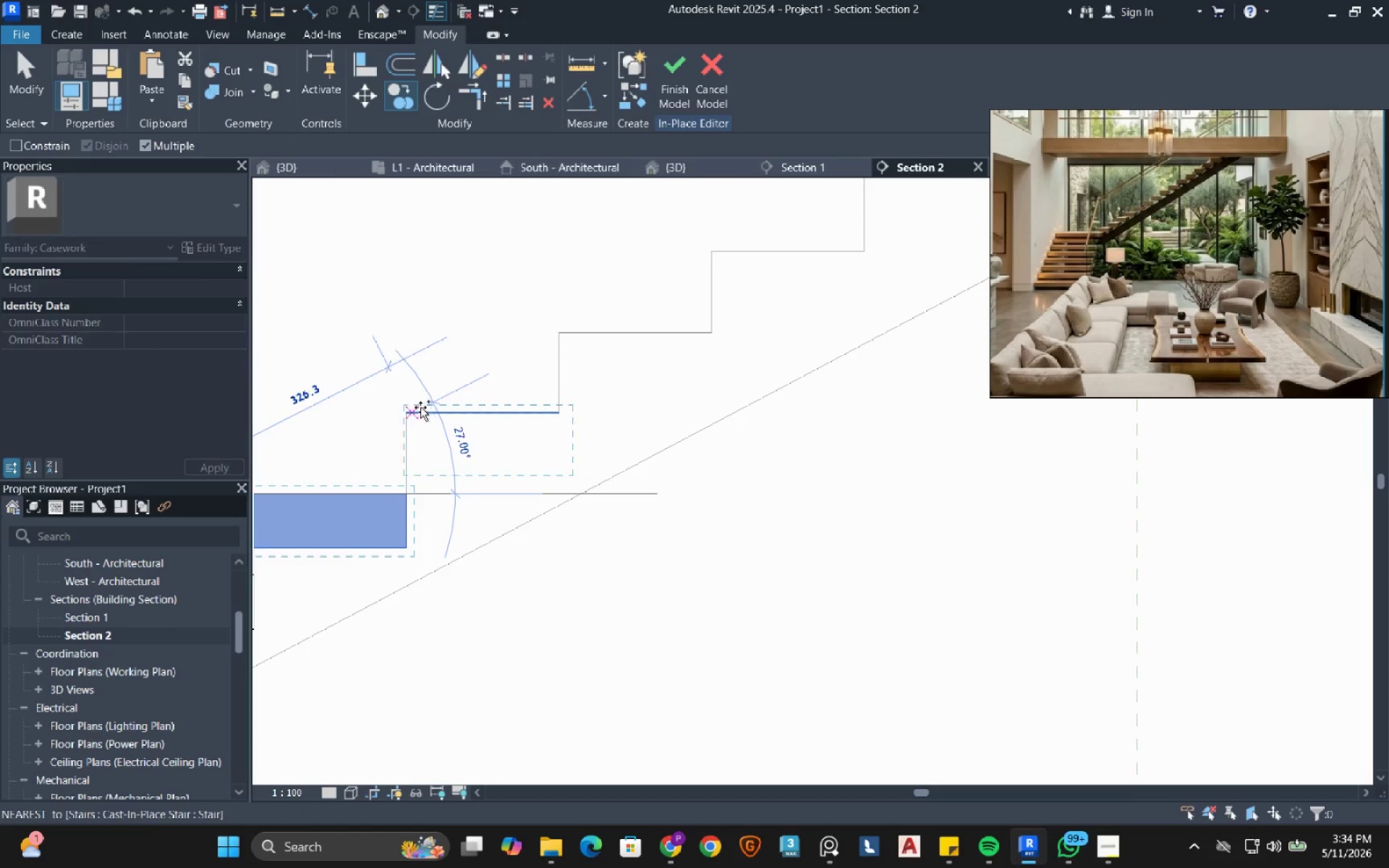 
left_click([409, 412])
 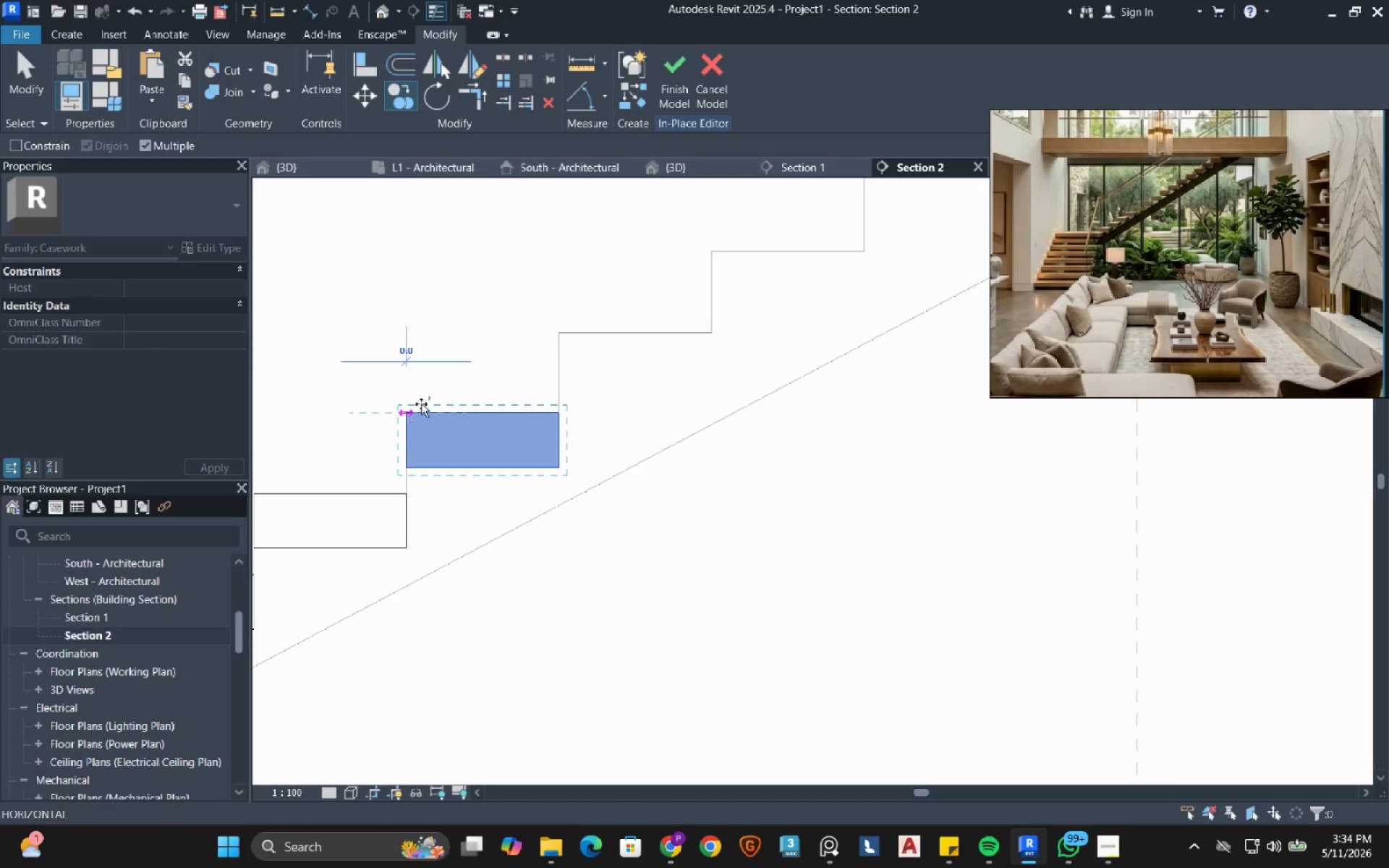 
scroll: coordinate [562, 329], scroll_direction: up, amount: 1.0
 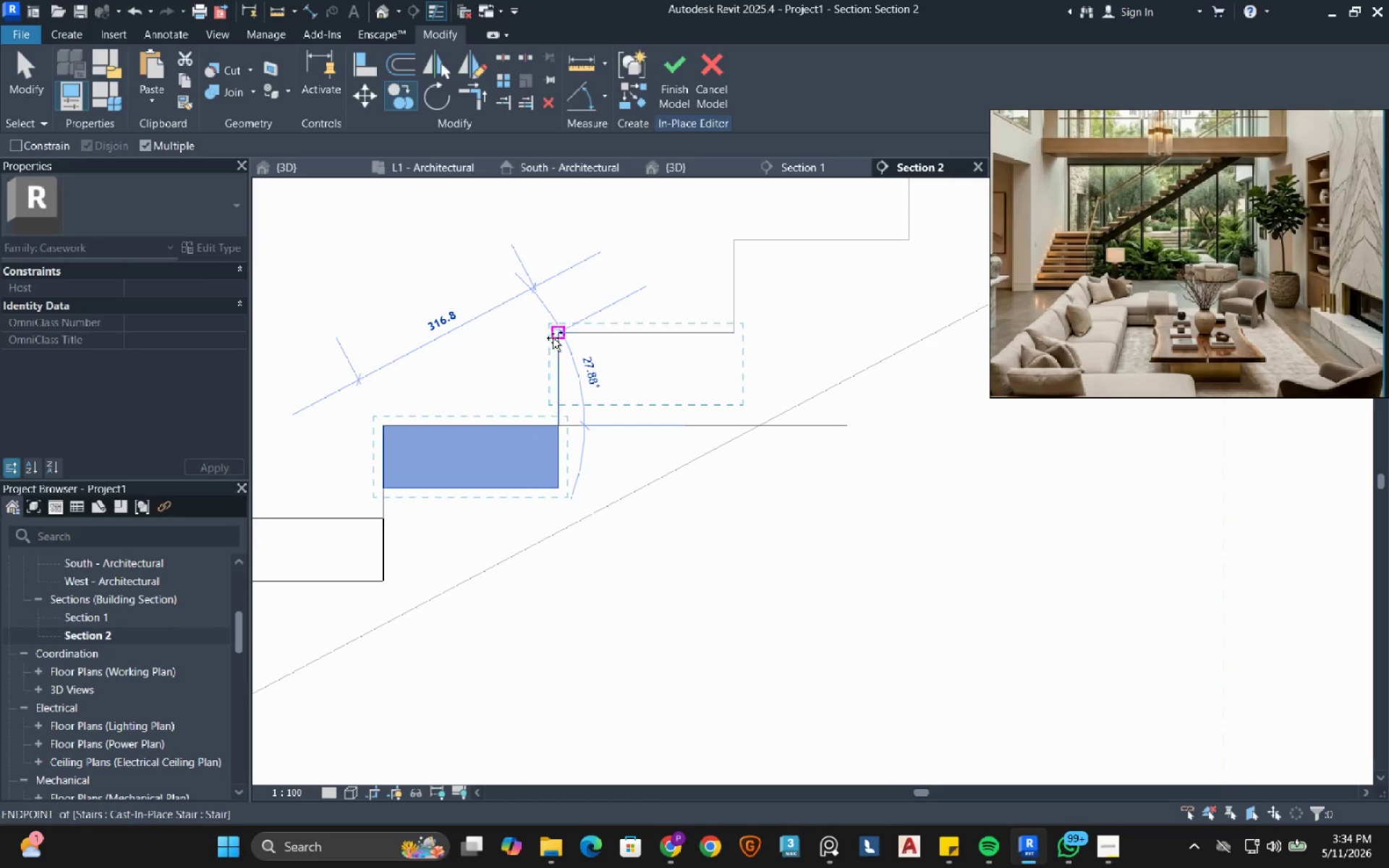 
left_click([553, 338])
 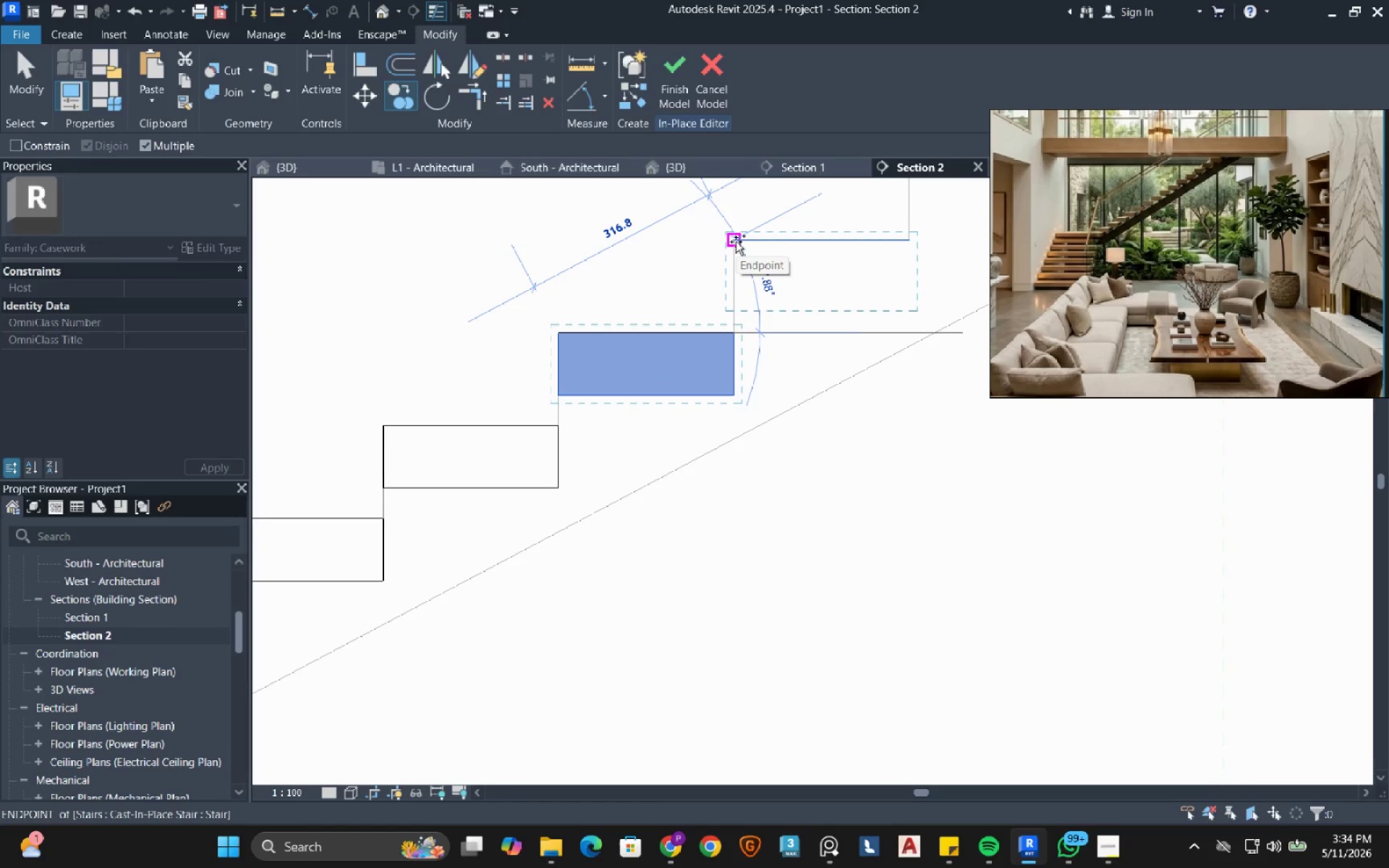 
left_click([736, 242])
 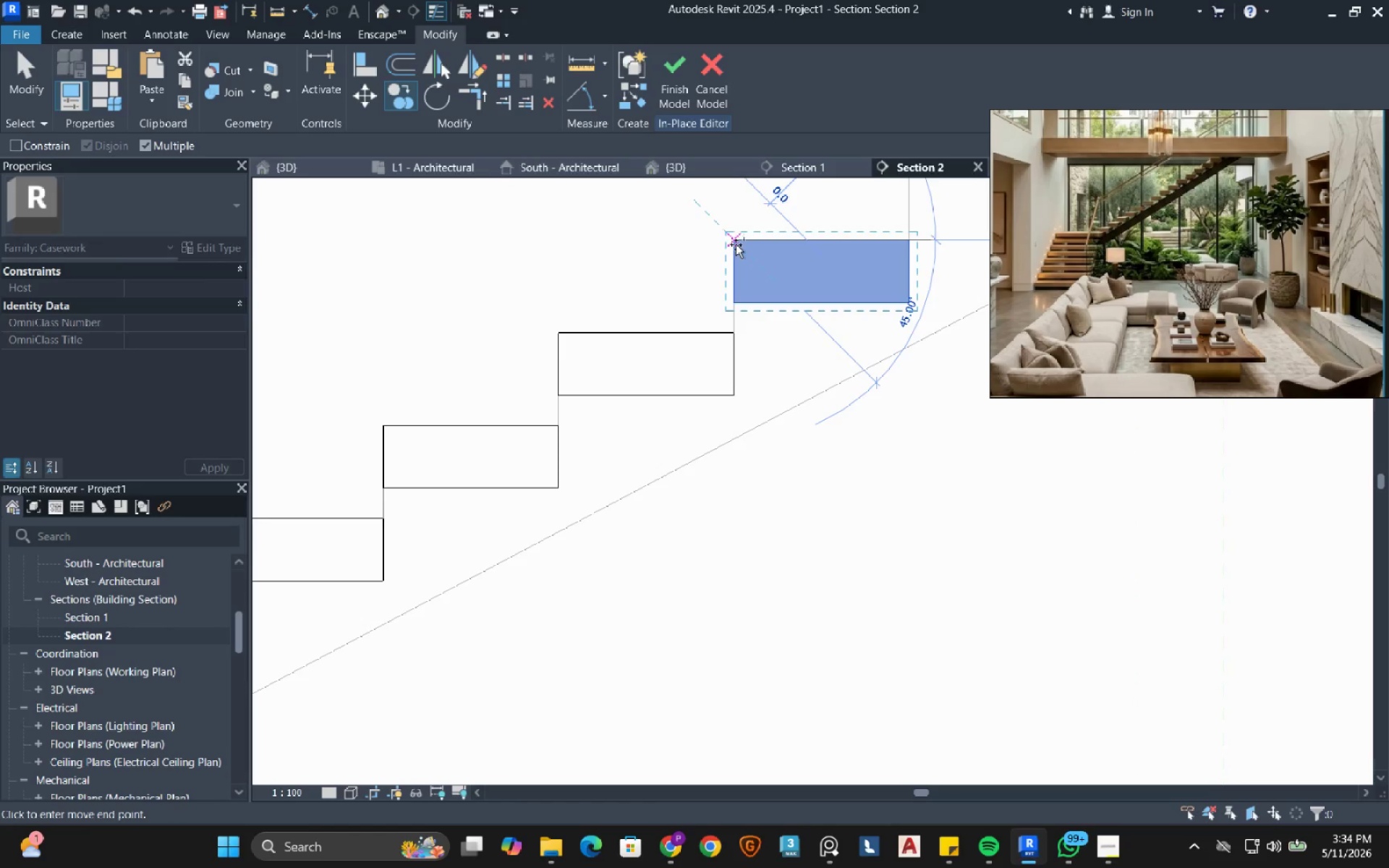 
scroll: coordinate [734, 247], scroll_direction: down, amount: 2.0
 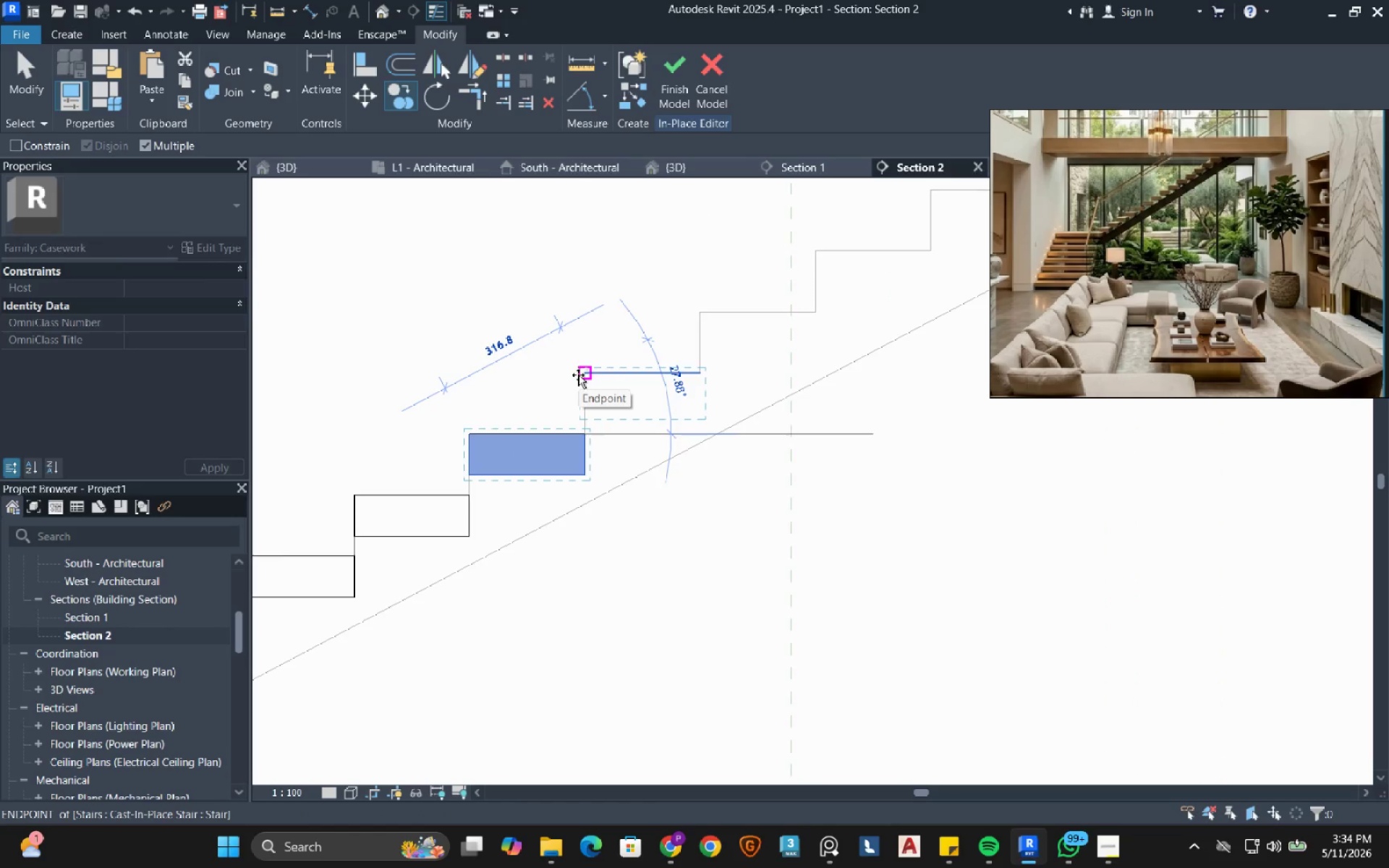 
wait(6.27)
 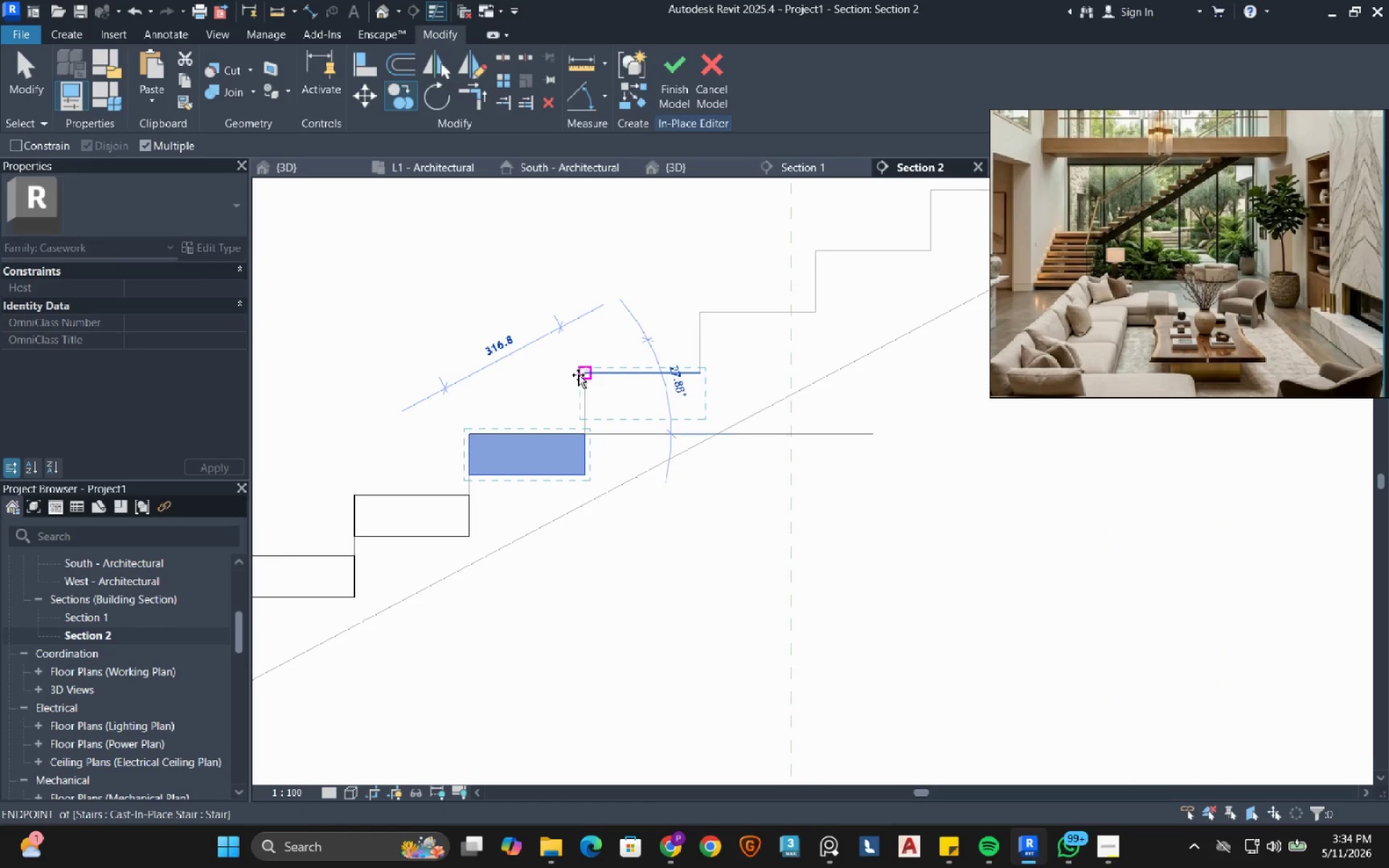 
left_click([578, 375])
 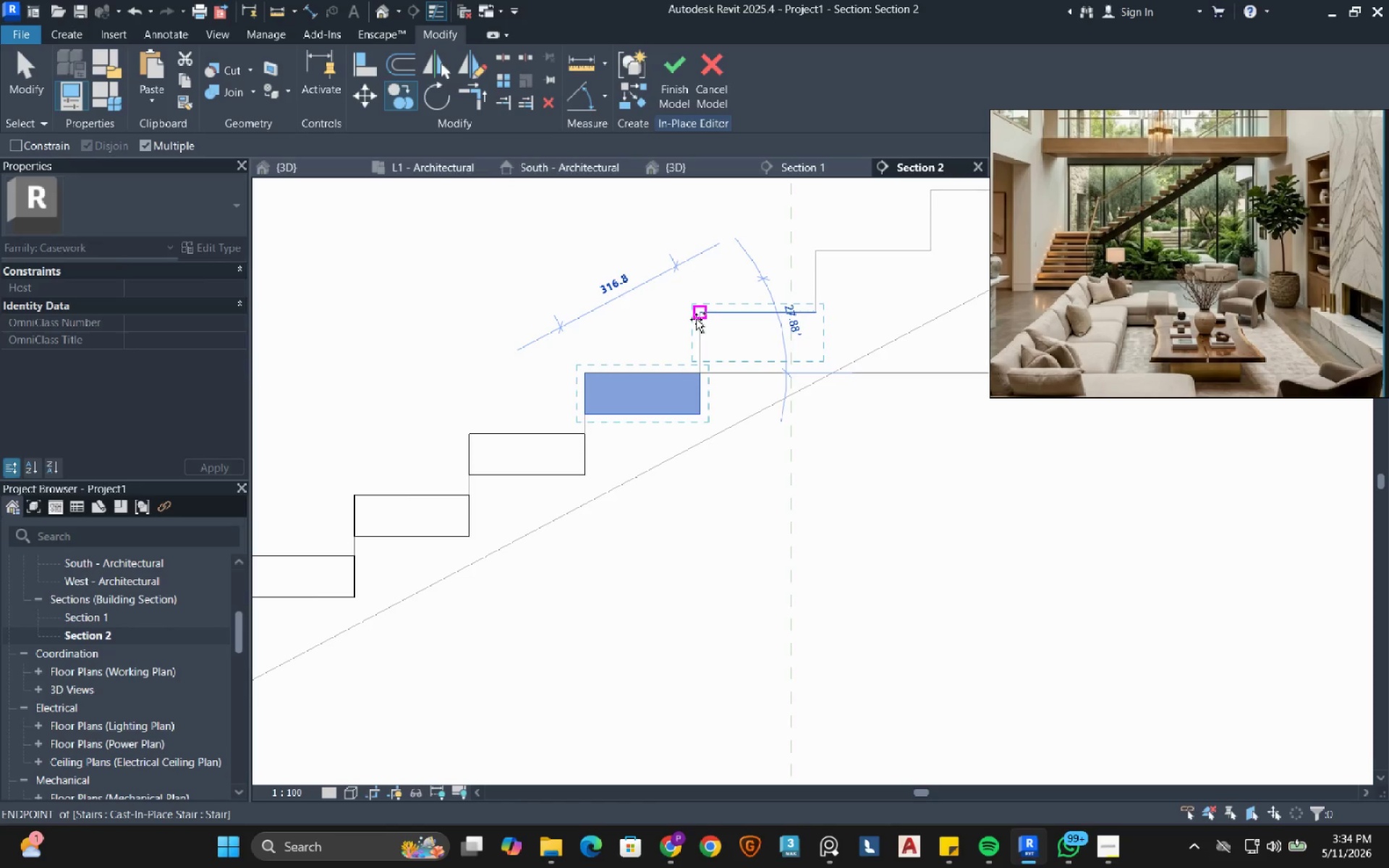 
left_click([696, 319])
 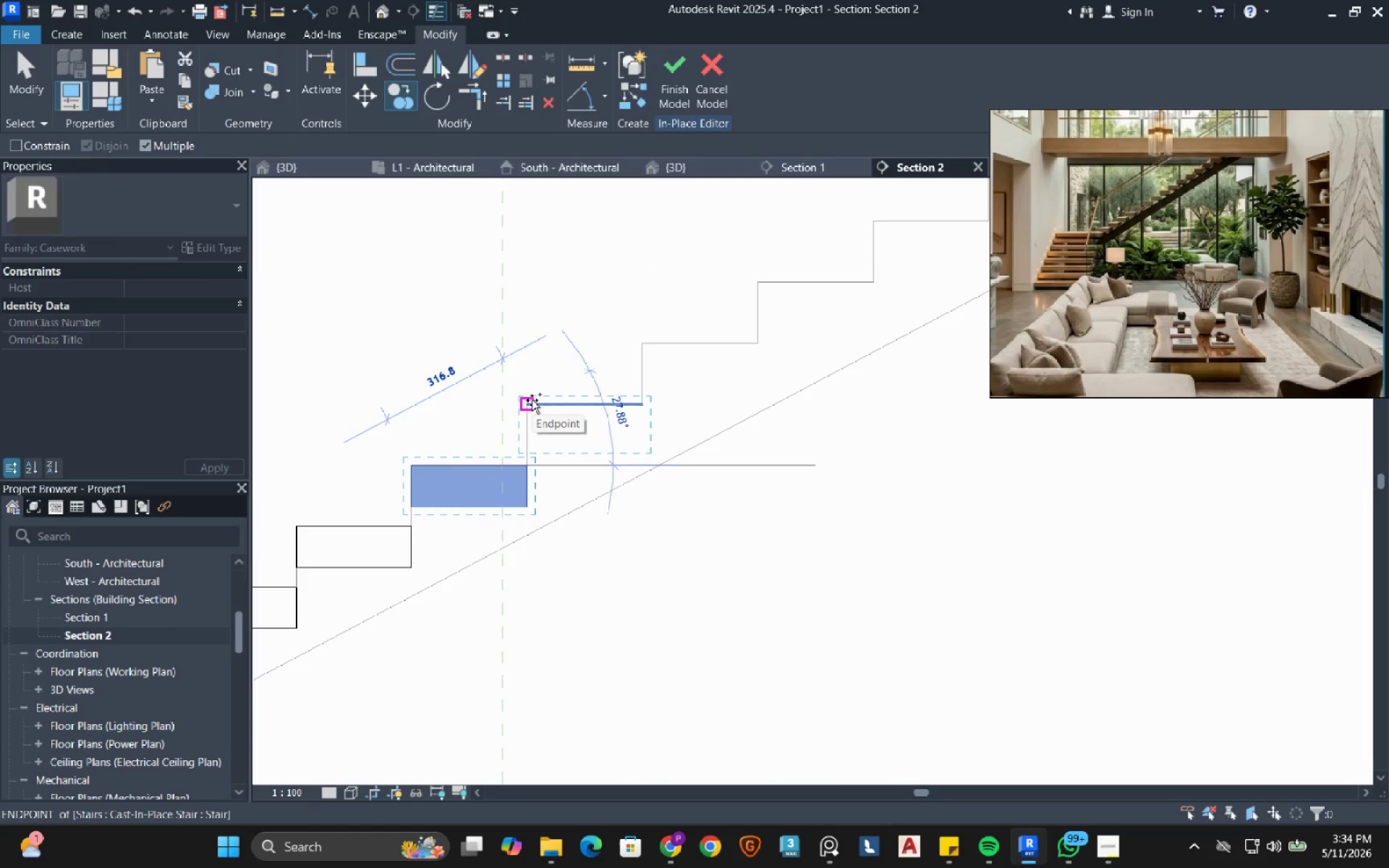 
left_click([532, 400])
 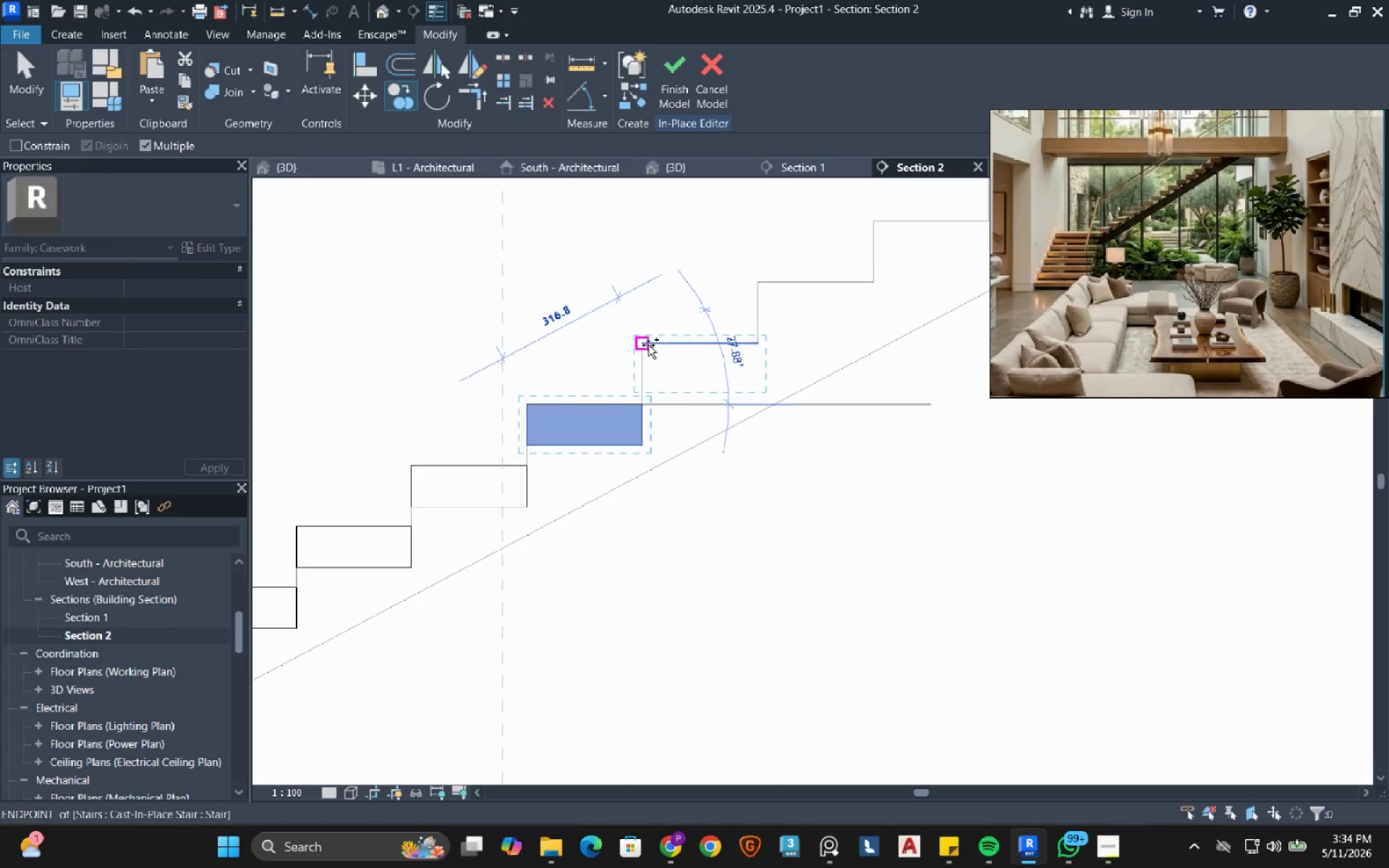 
left_click([648, 345])
 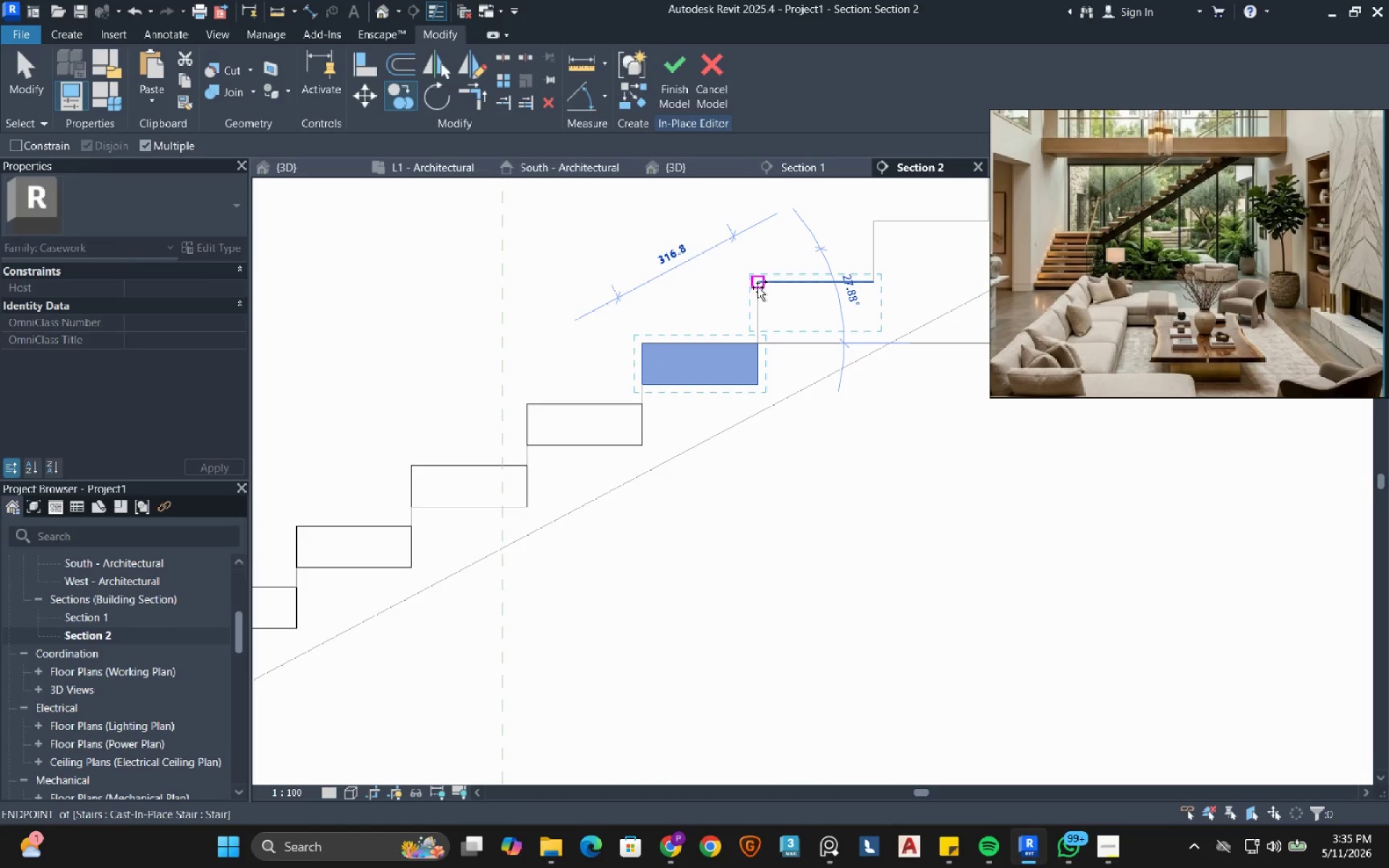 
left_click([757, 287])
 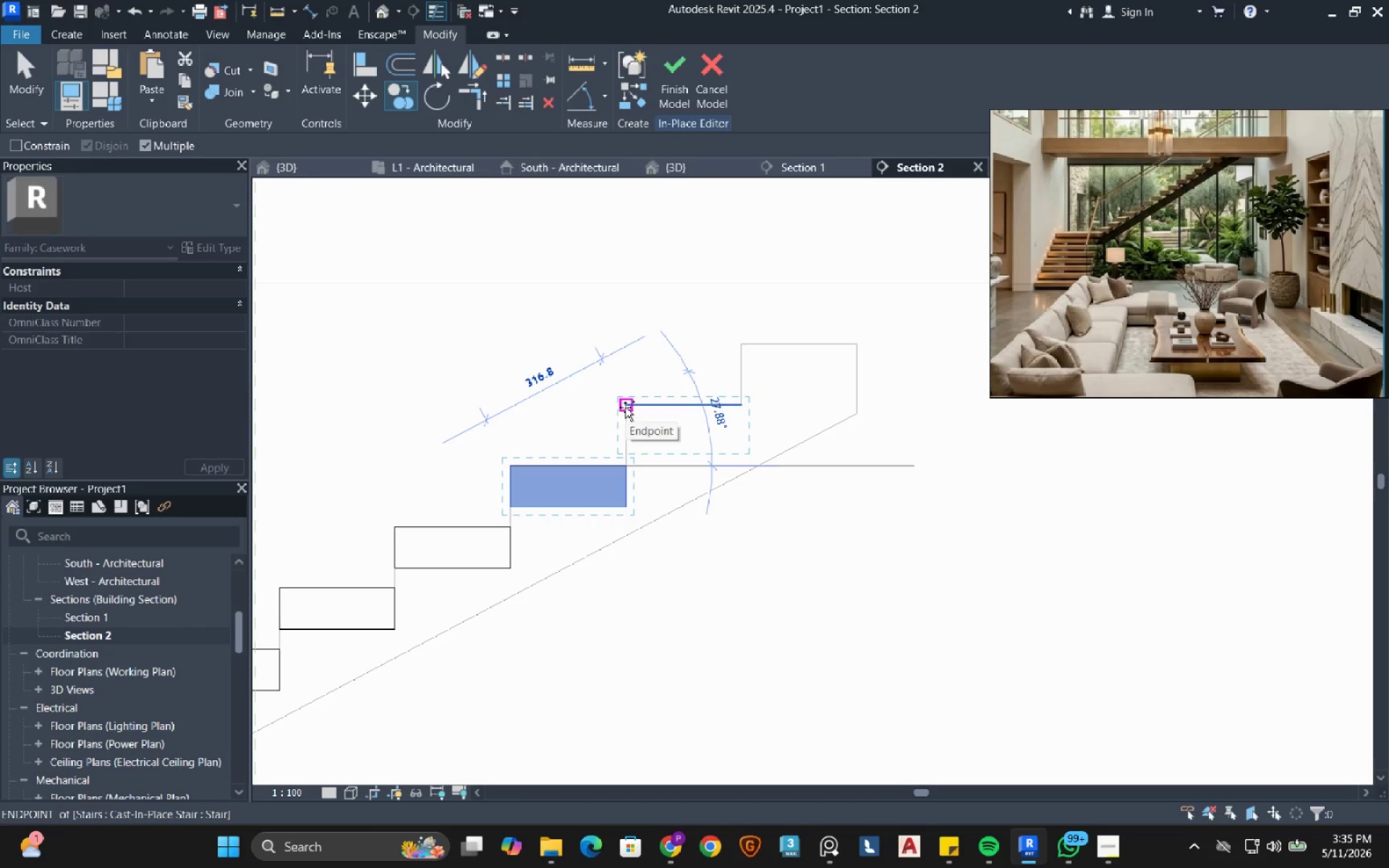 
left_click([625, 407])
 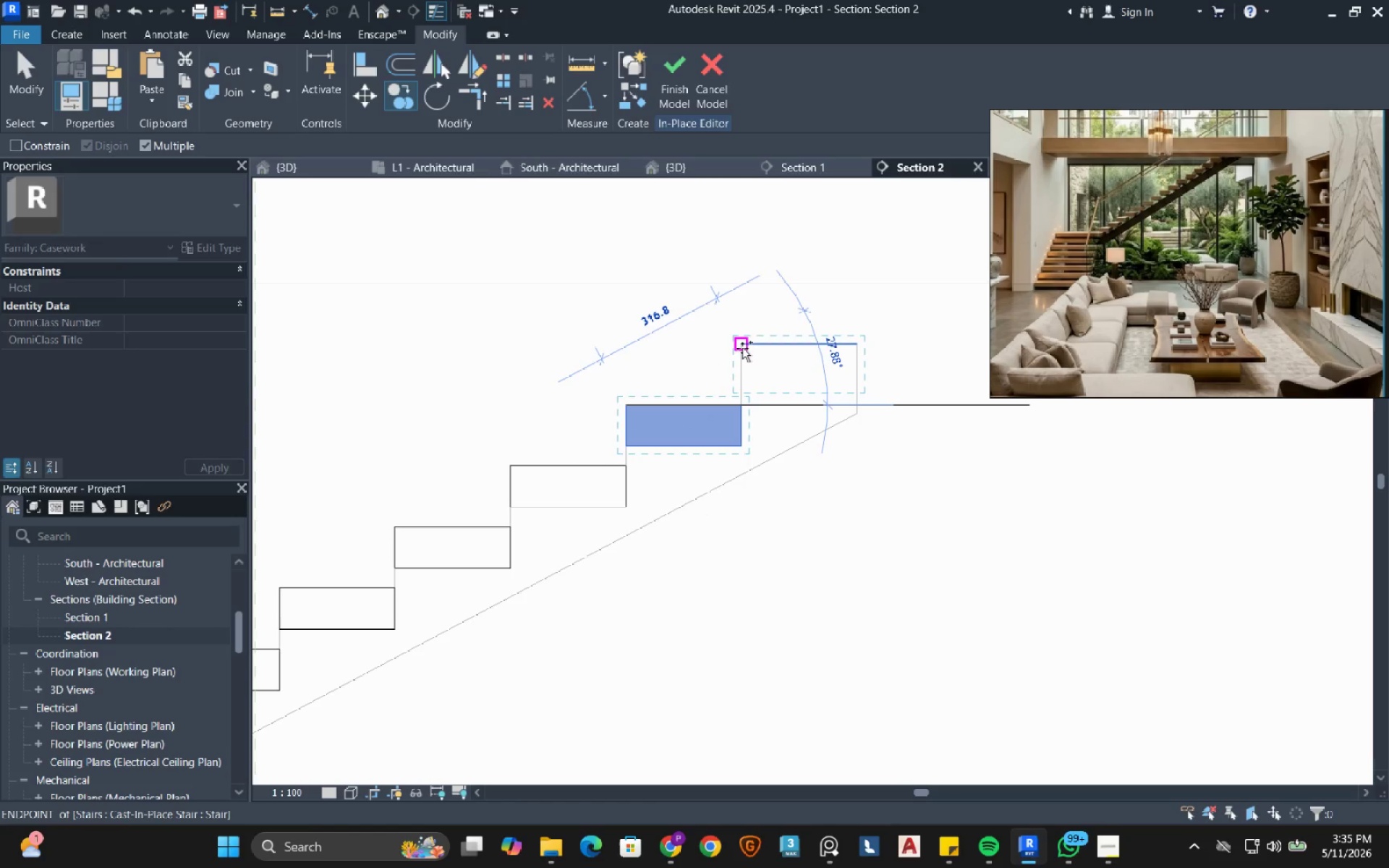 
left_click([742, 348])
 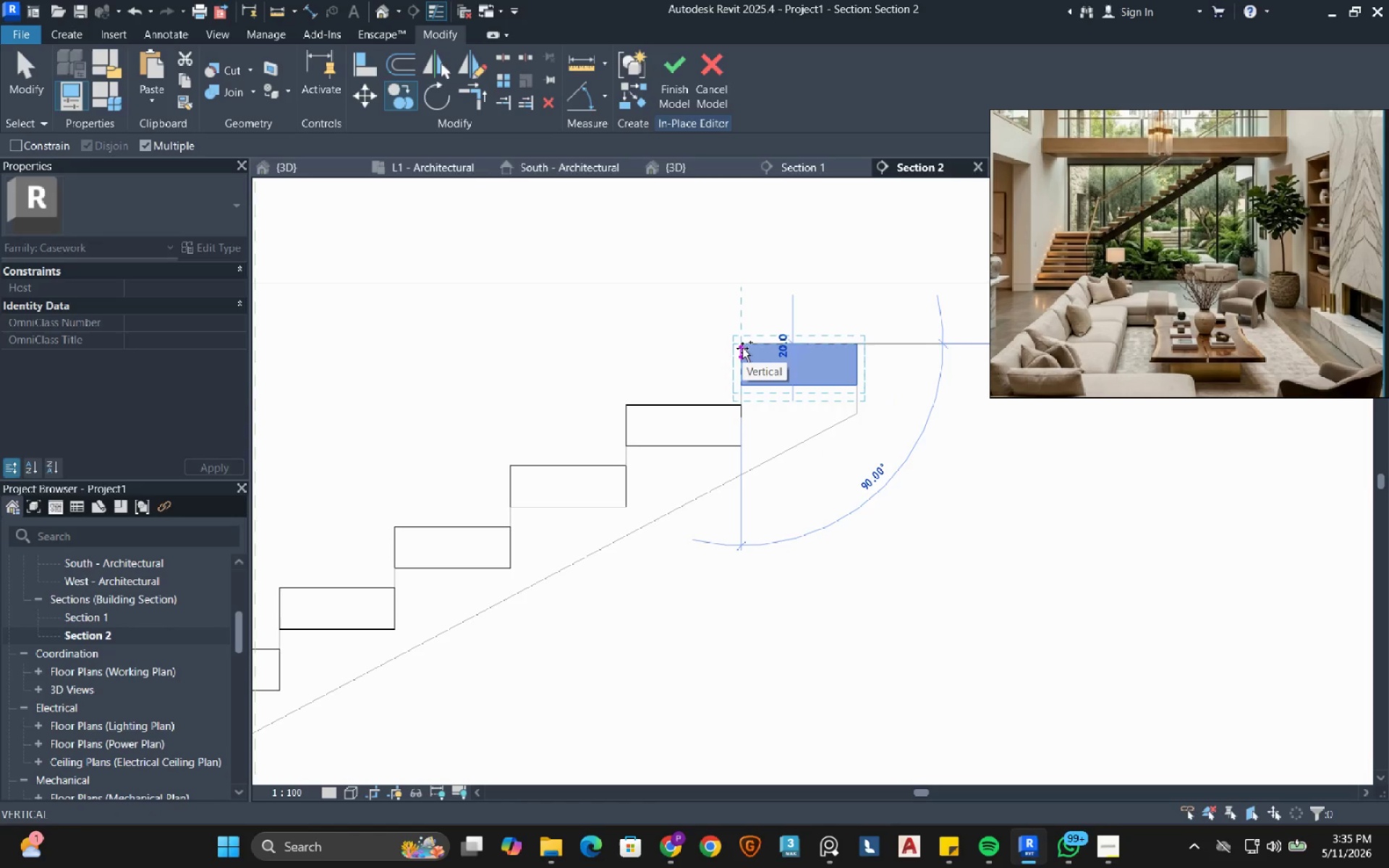 
right_click([742, 348])
 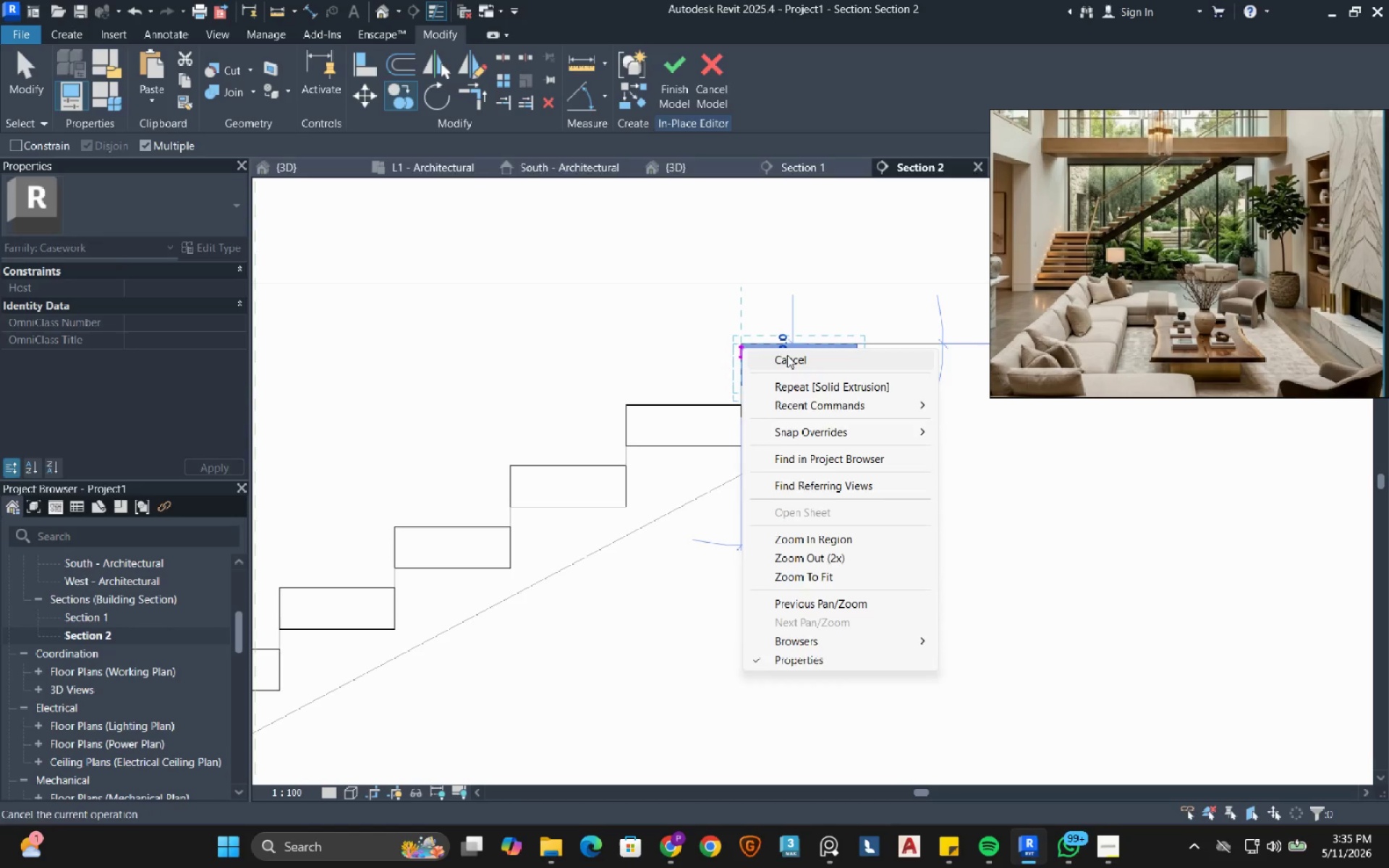 
left_click([787, 355])
 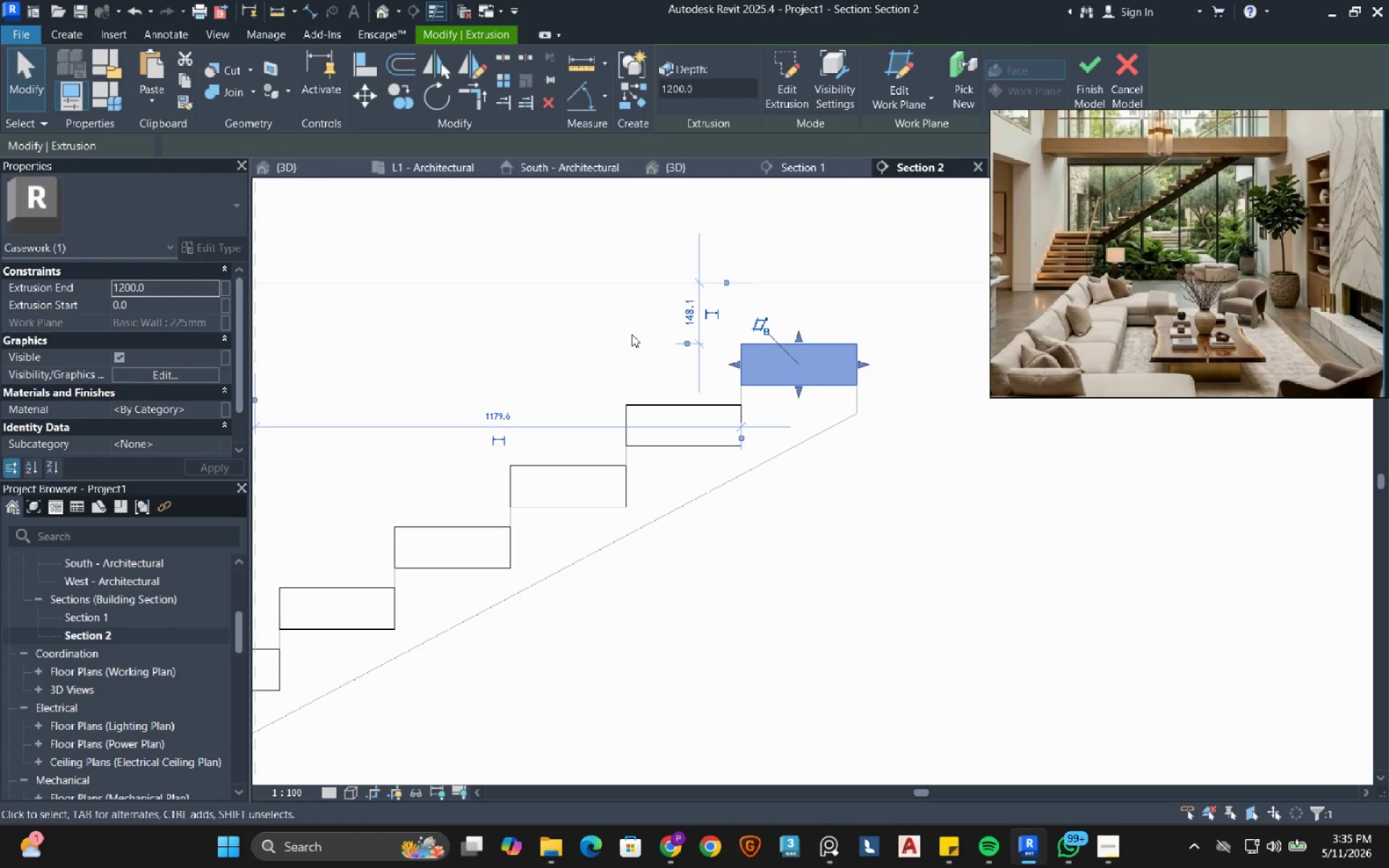 
left_click([632, 334])
 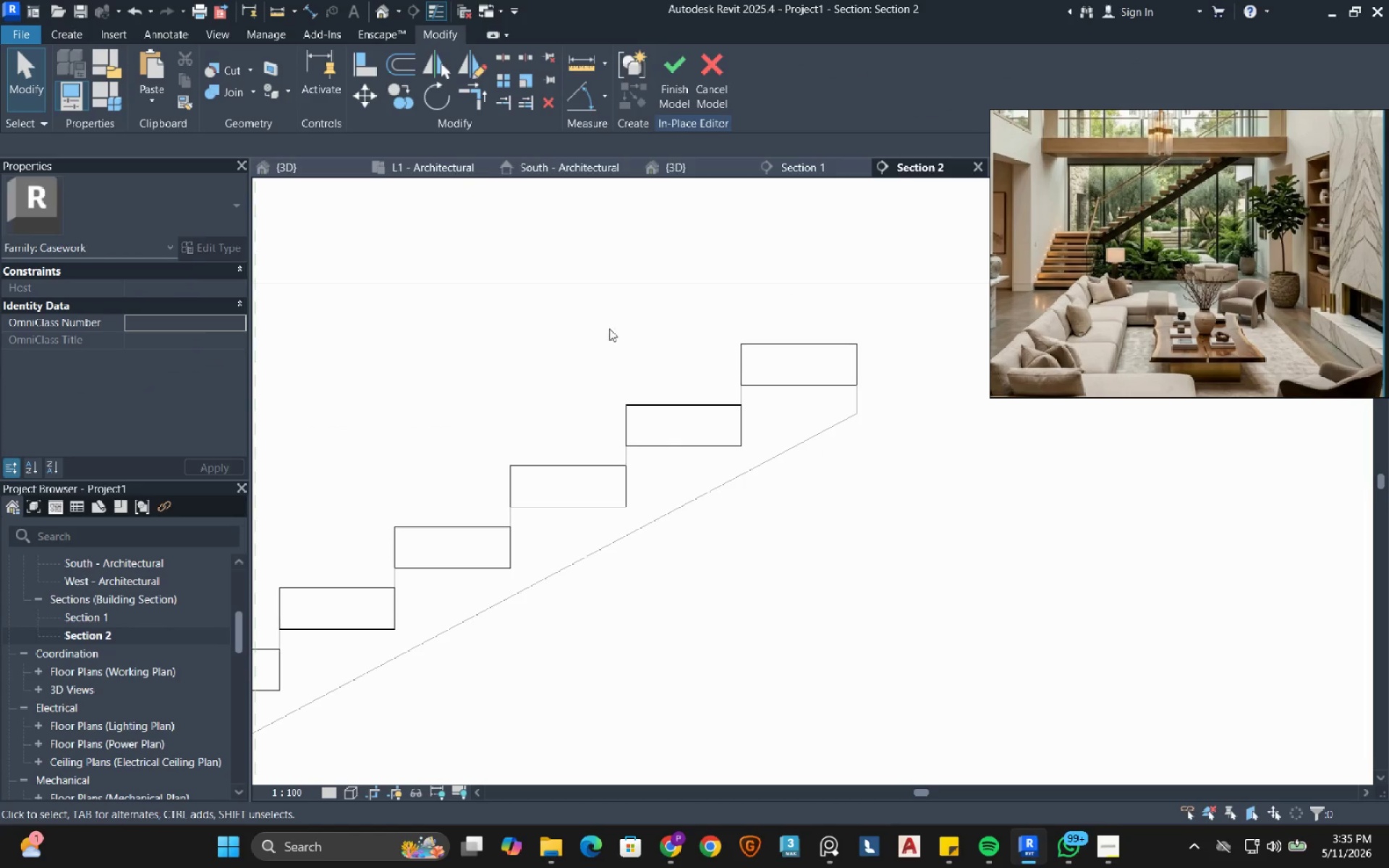 
left_click([685, 175])
 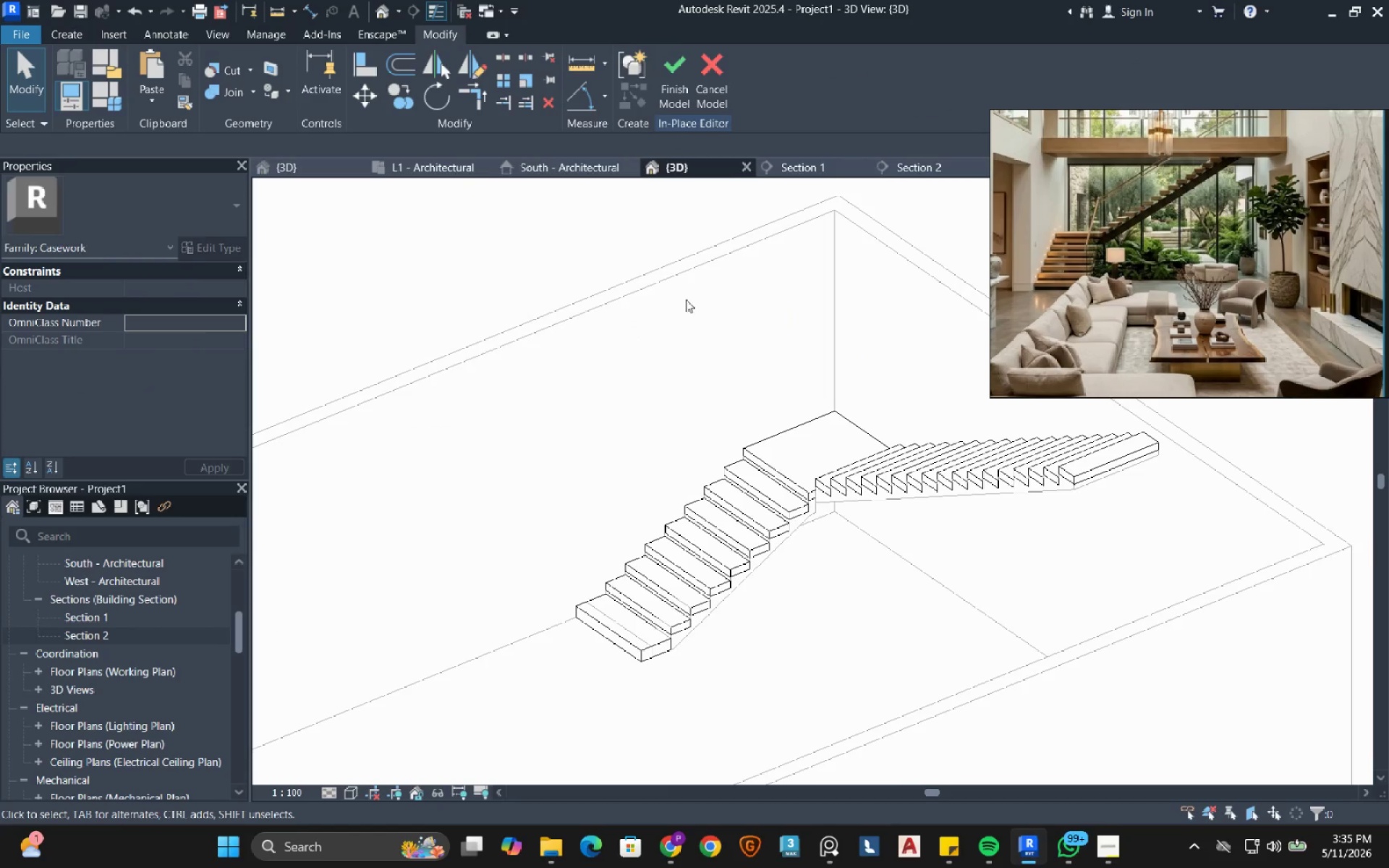 
wait(7.17)
 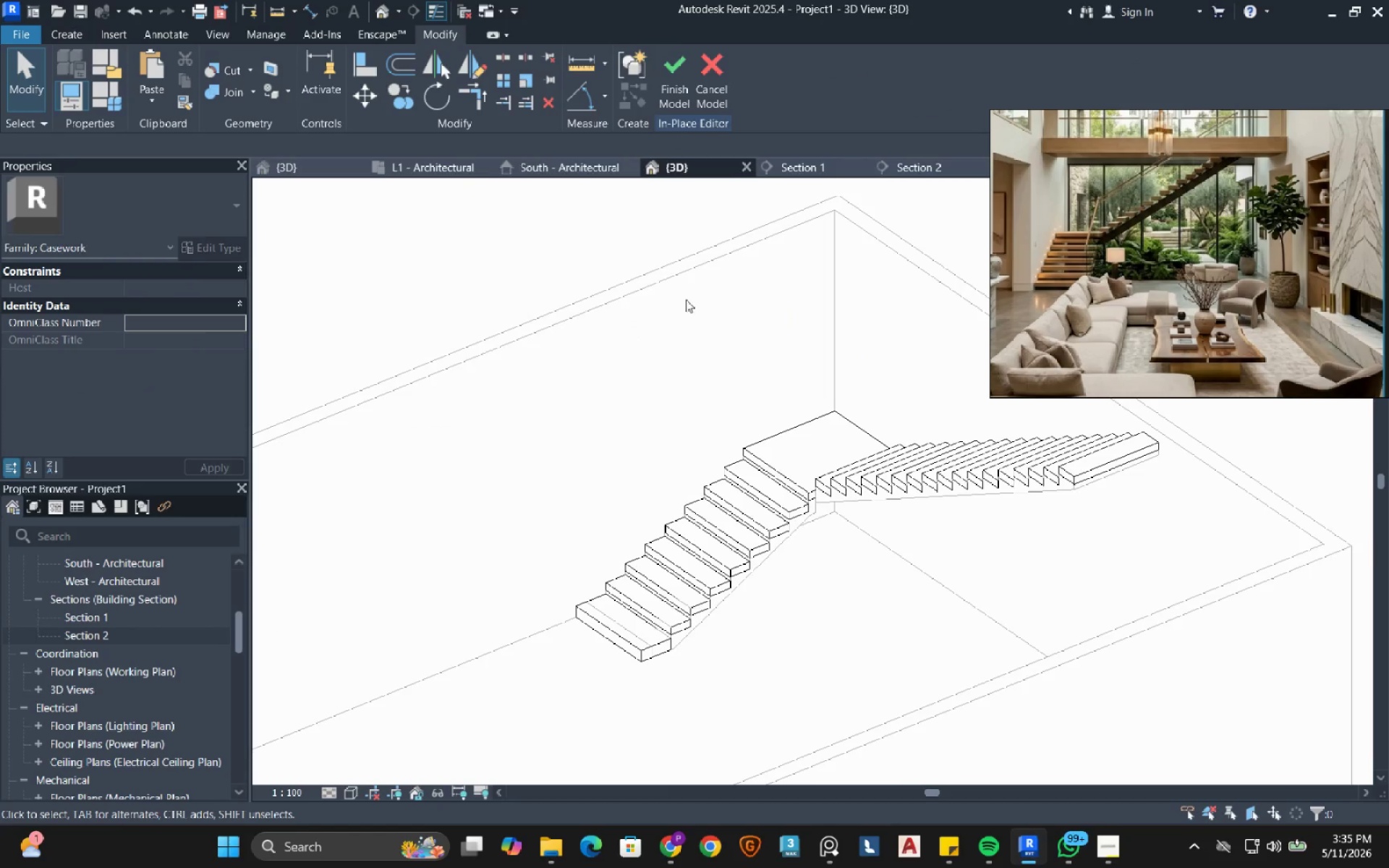 
left_click([680, 80])
 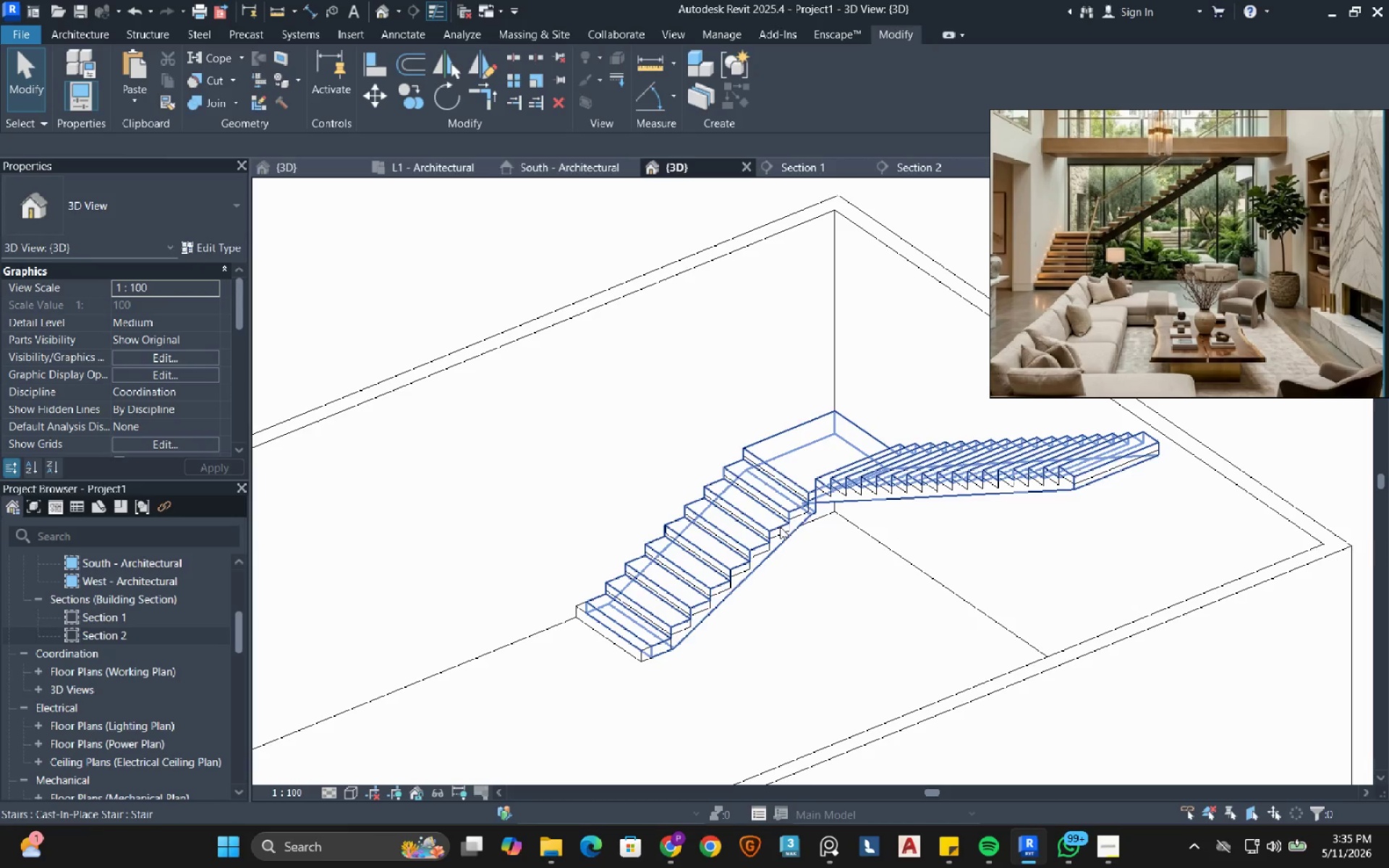 
scroll: coordinate [791, 540], scroll_direction: up, amount: 2.0
 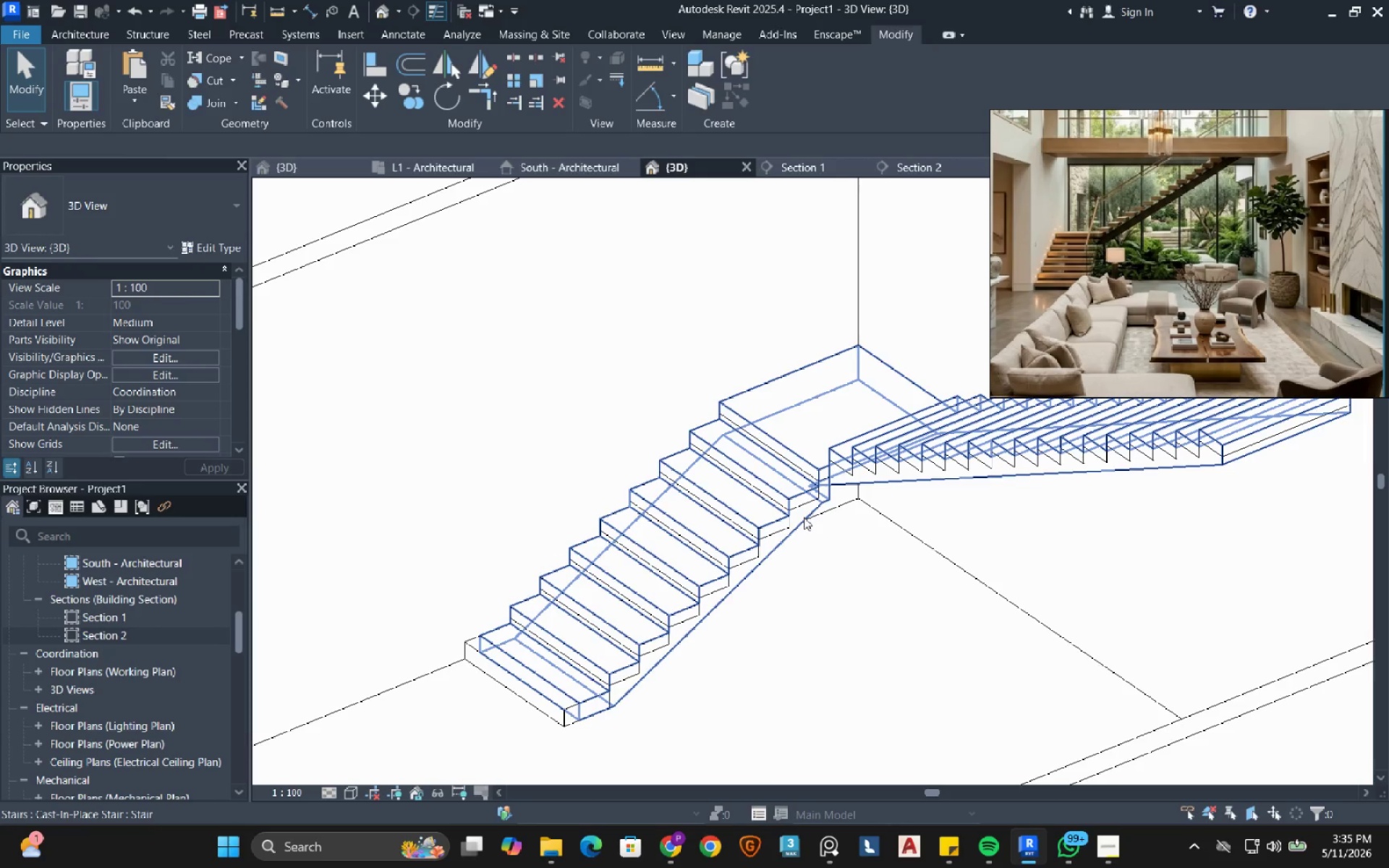 
left_click([804, 517])
 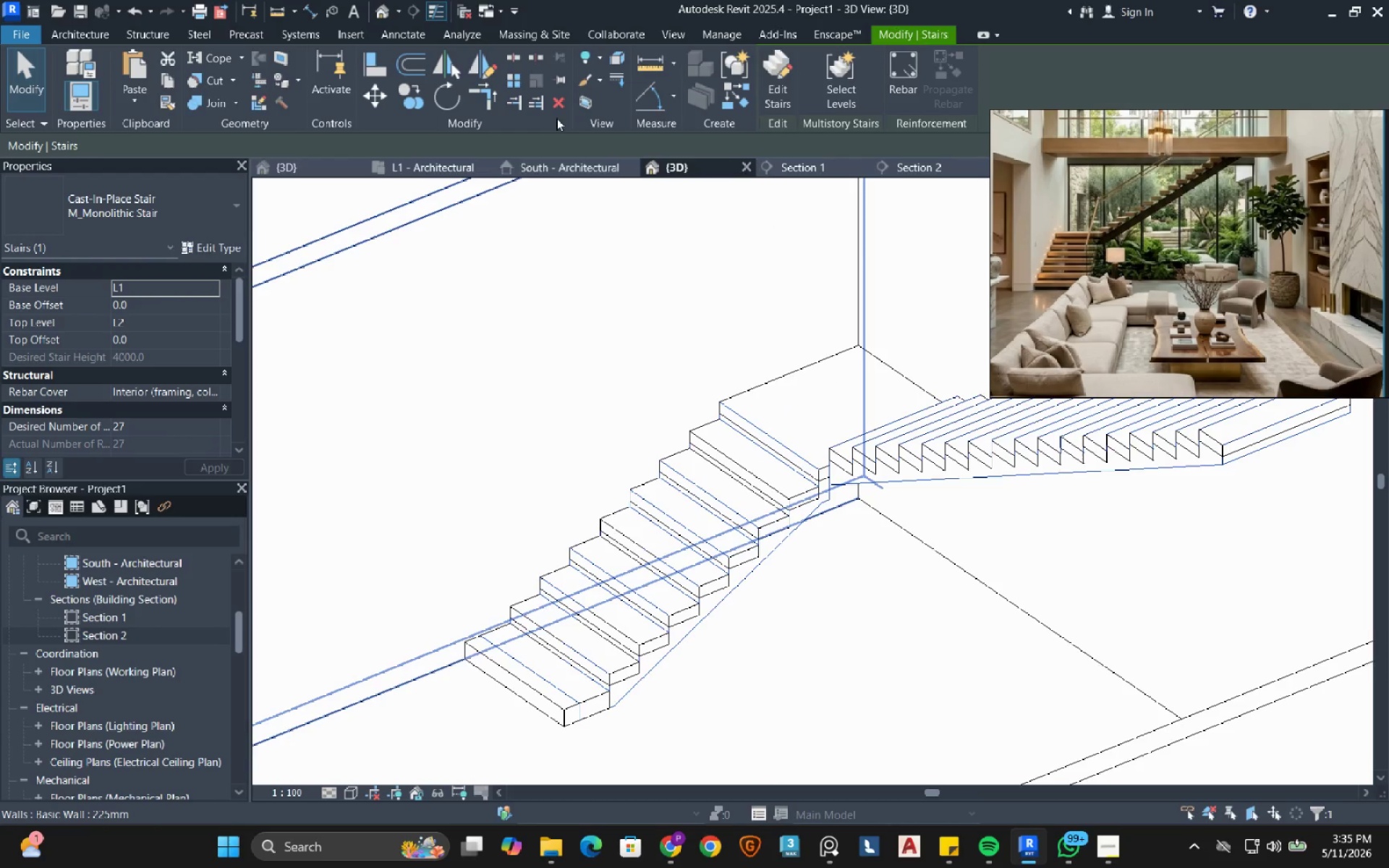 
left_click([555, 106])
 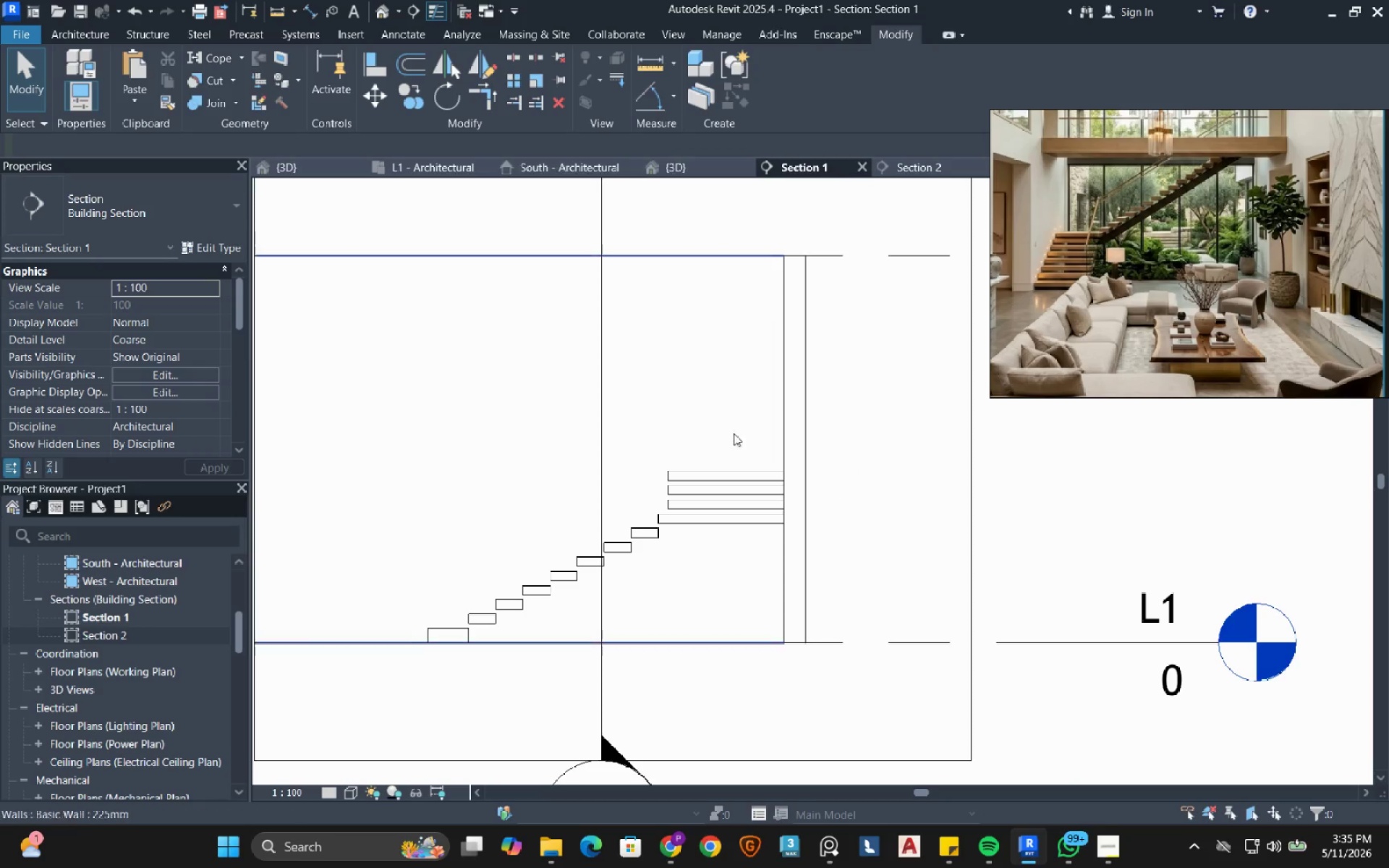 
wait(5.41)
 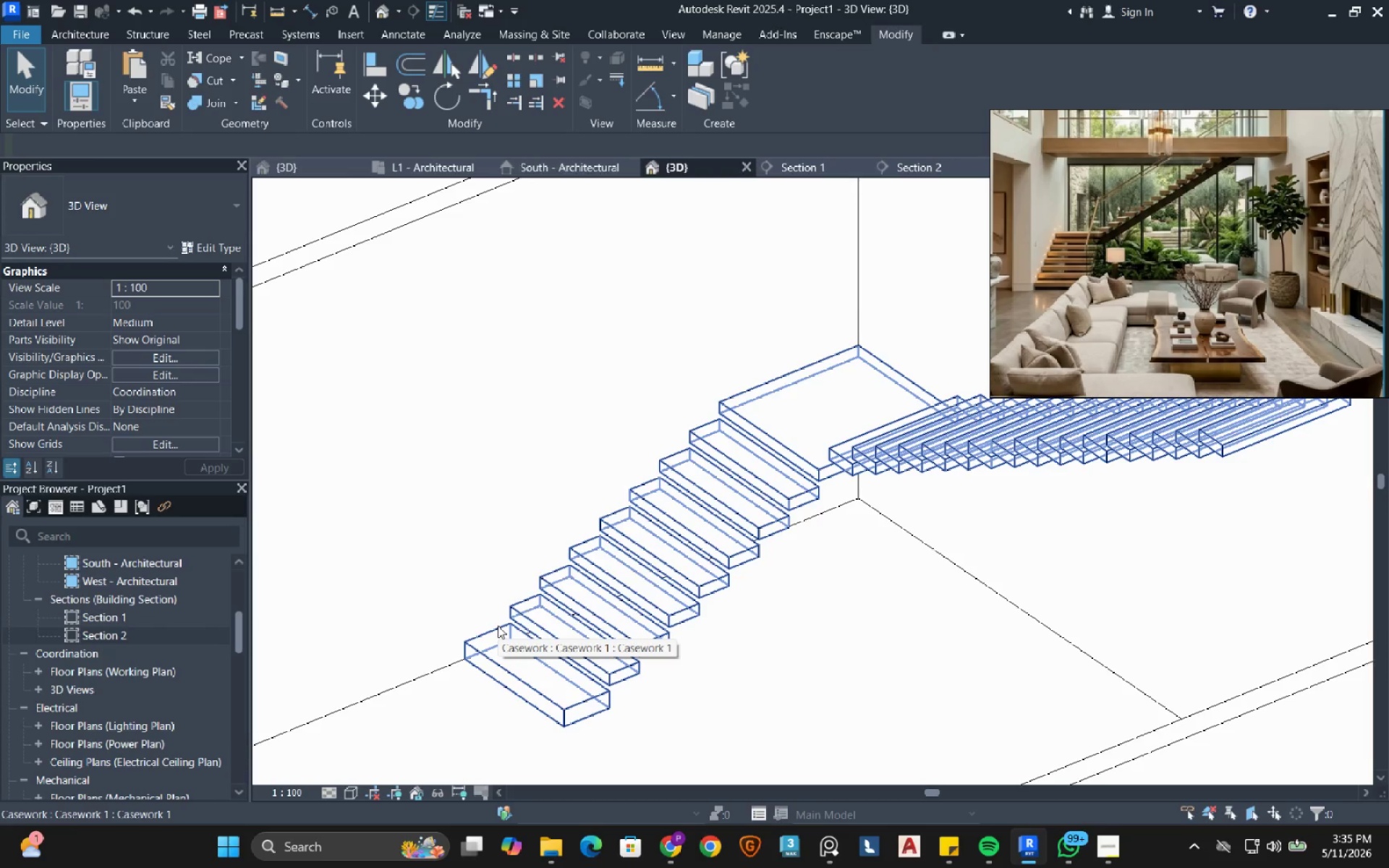 
scroll: coordinate [684, 574], scroll_direction: up, amount: 4.0
 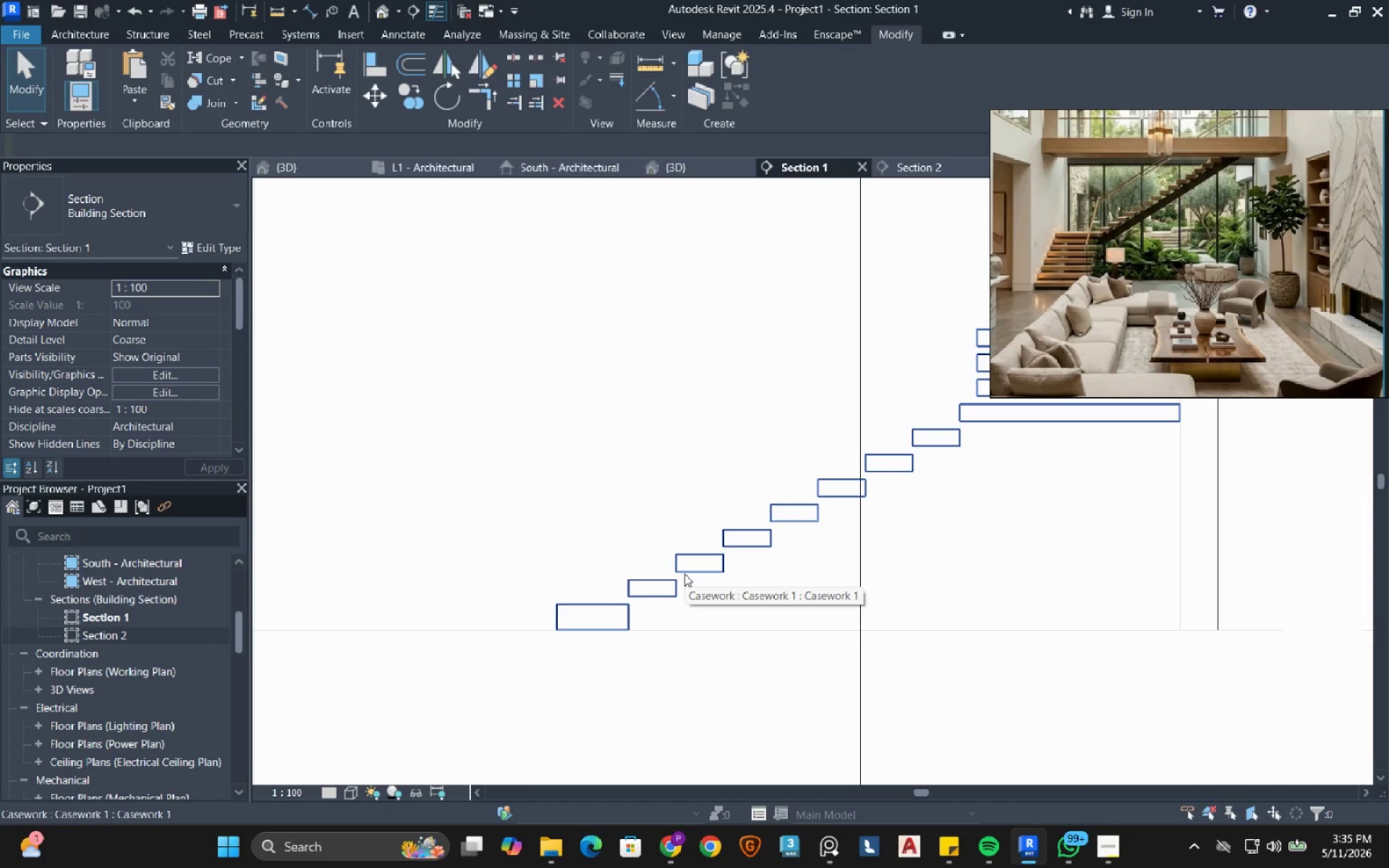 
wait(6.16)
 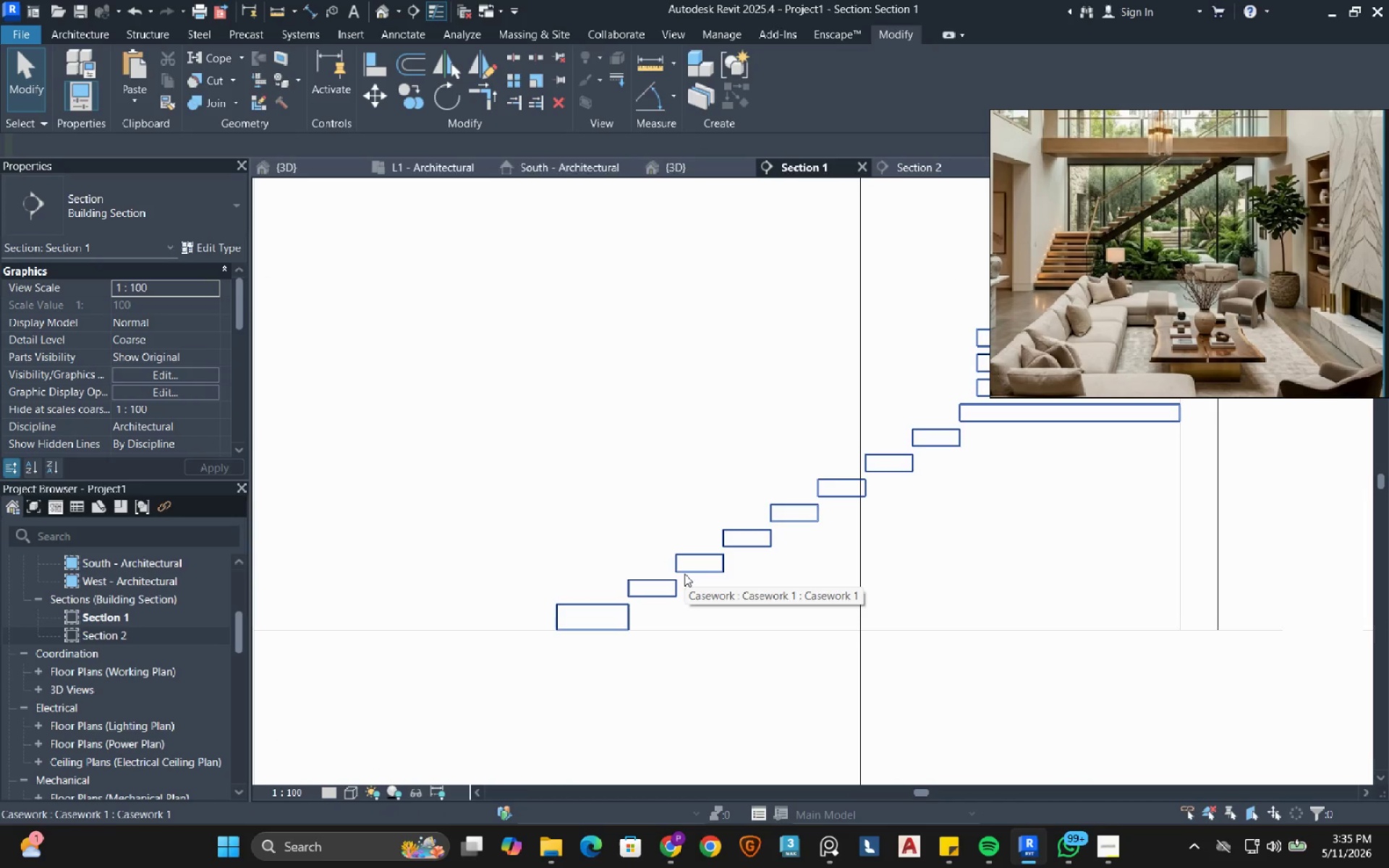 
mouse_move([663, 581])
 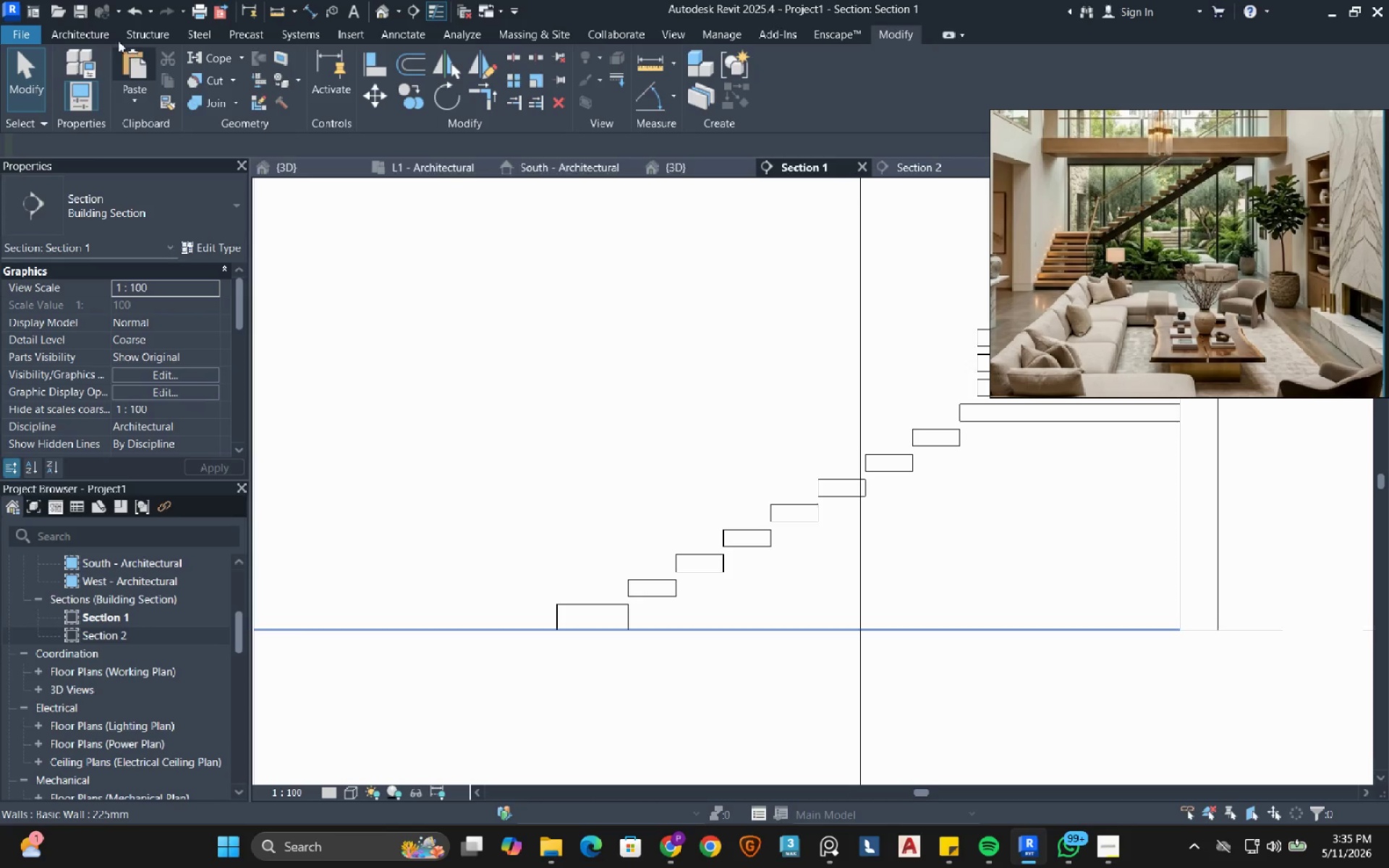 
left_click([110, 34])
 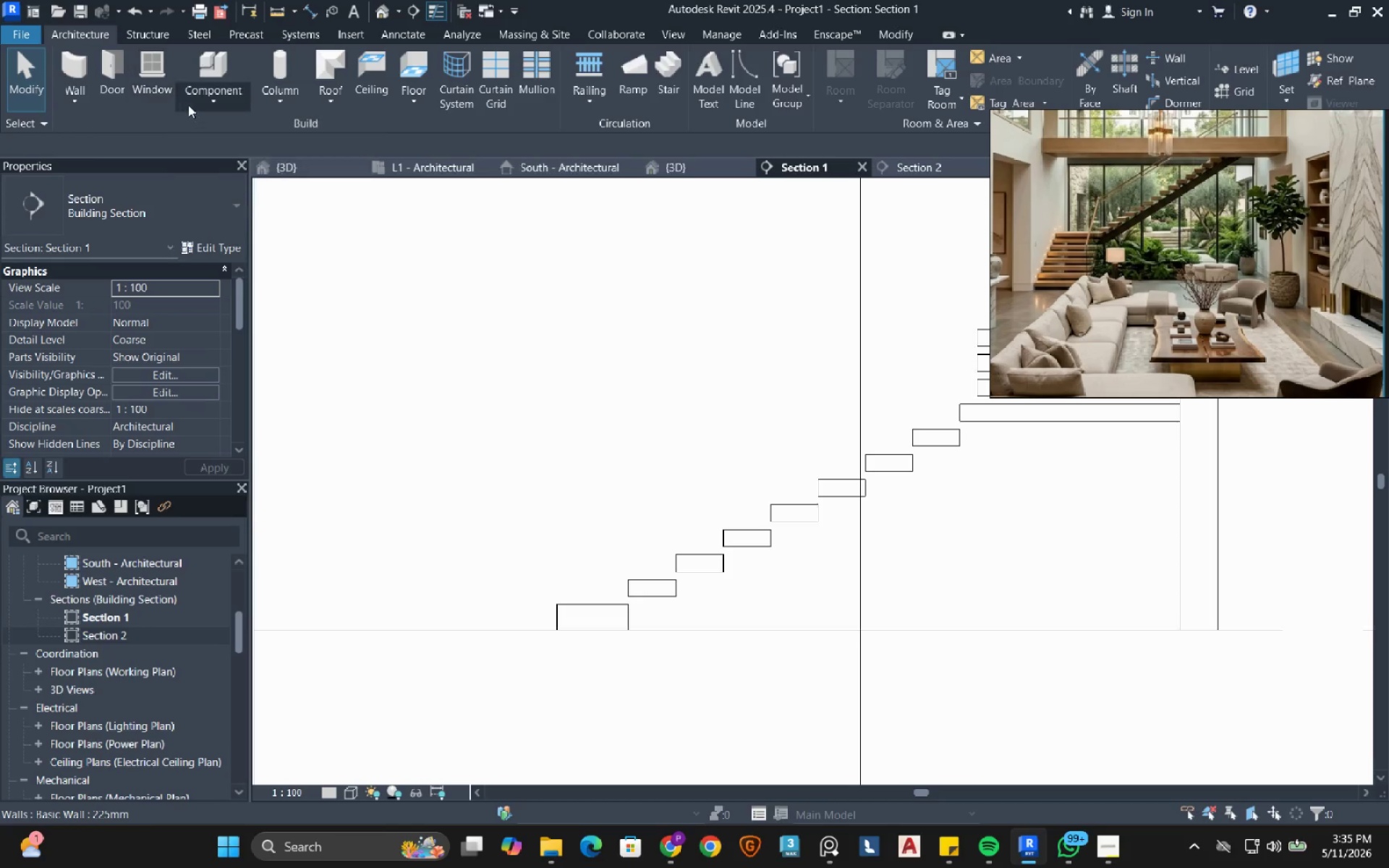 
left_click([192, 104])
 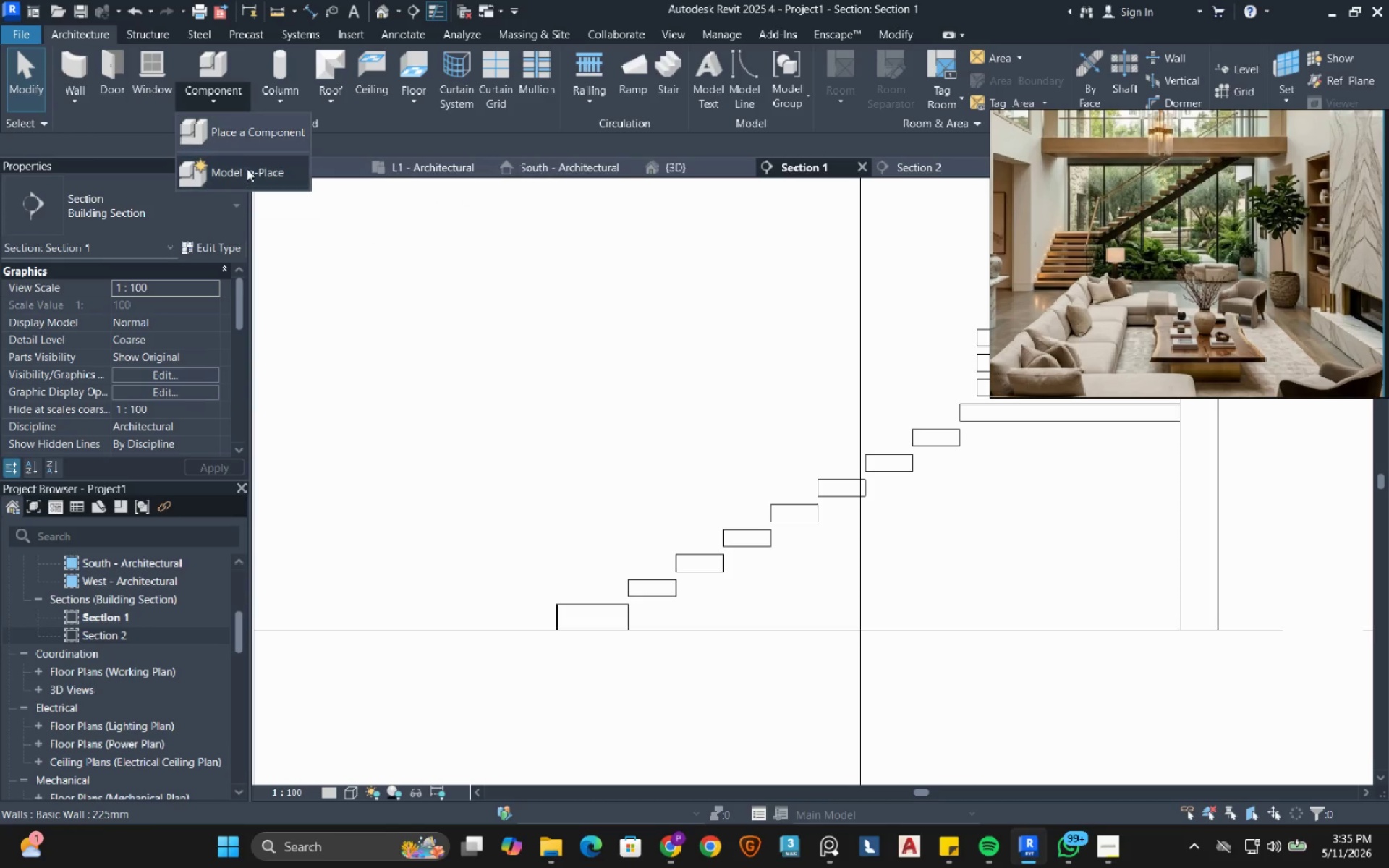 
left_click([247, 171])
 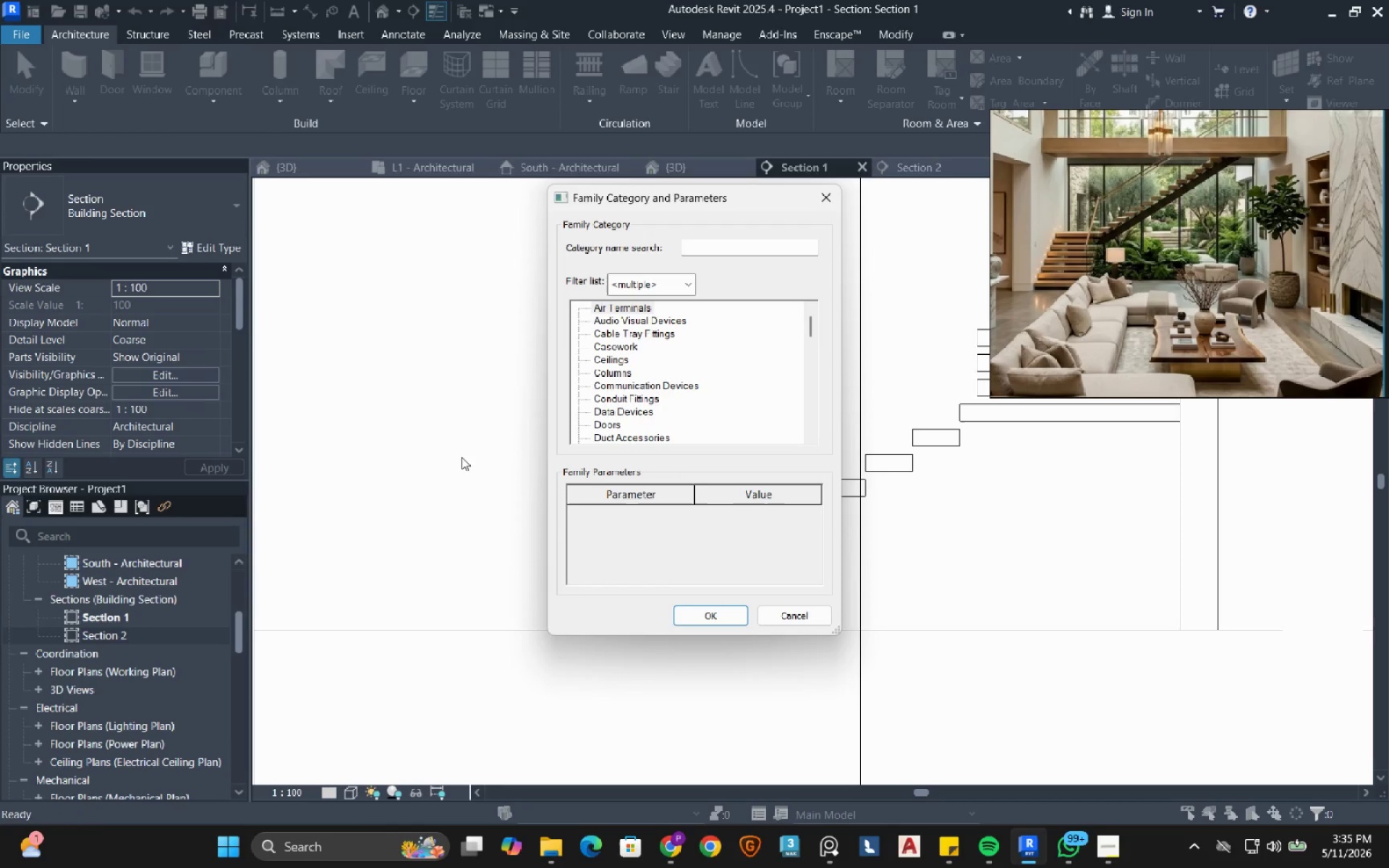 
double_click([610, 344])
 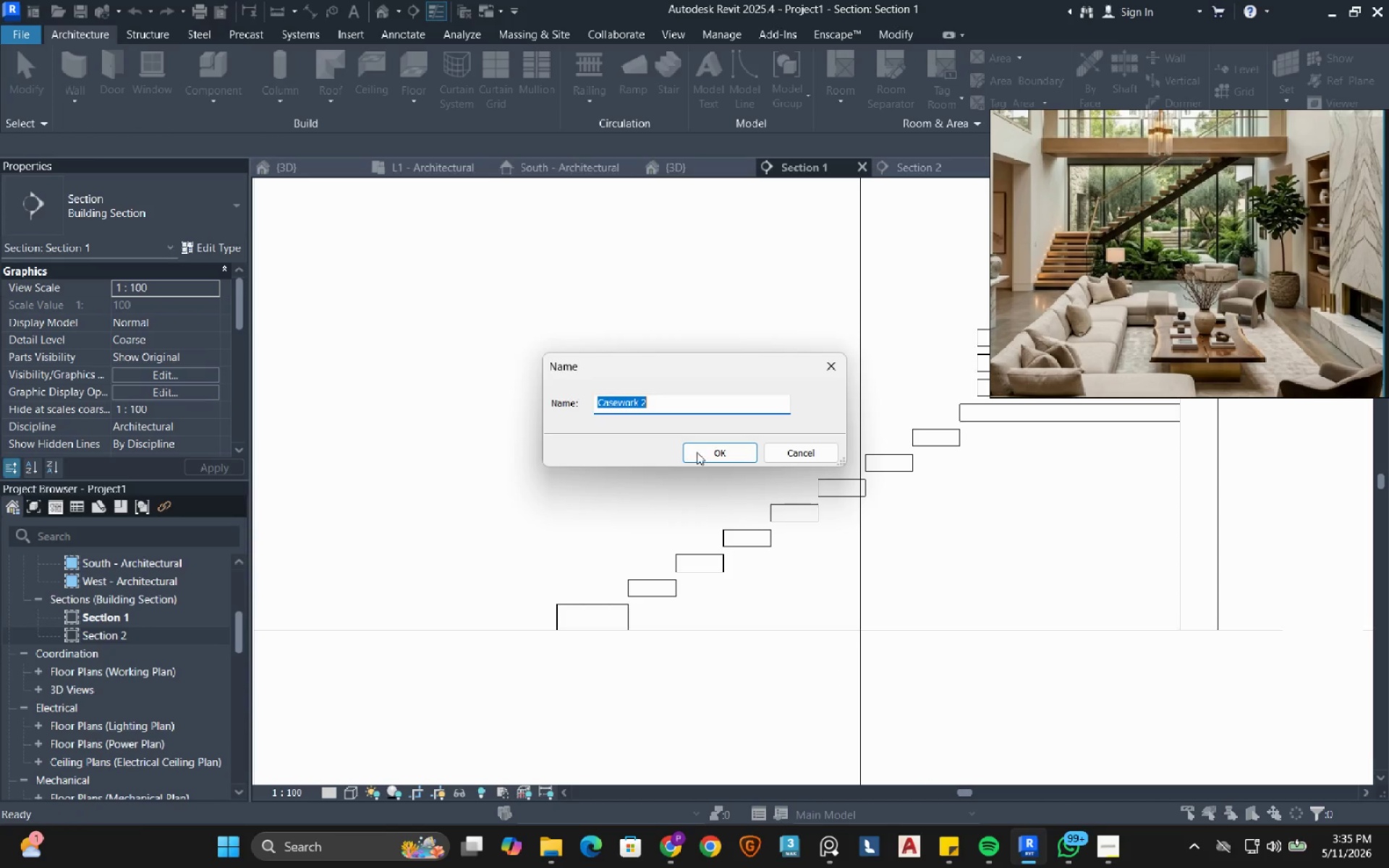 
left_click([700, 453])
 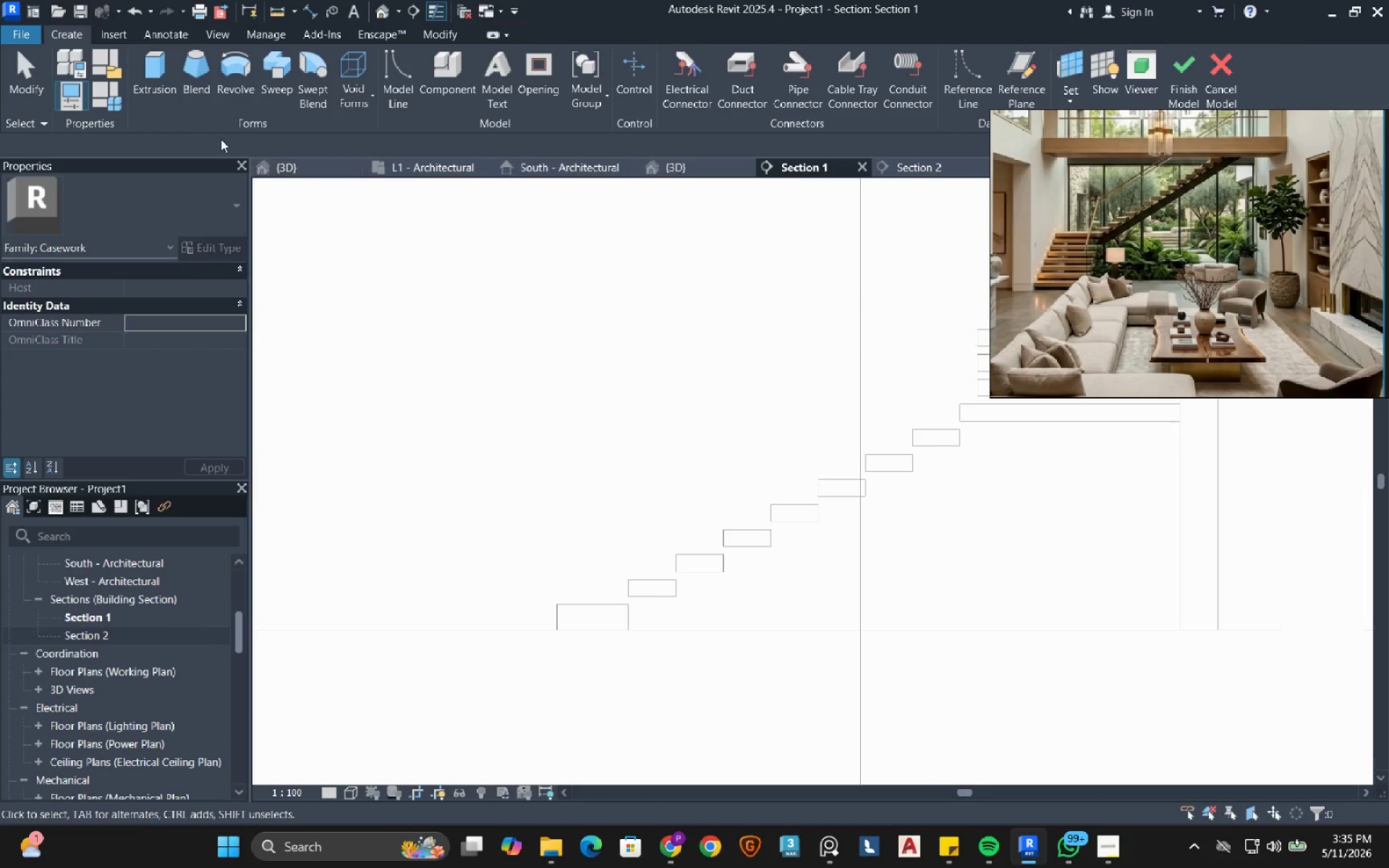 
left_click([161, 85])
 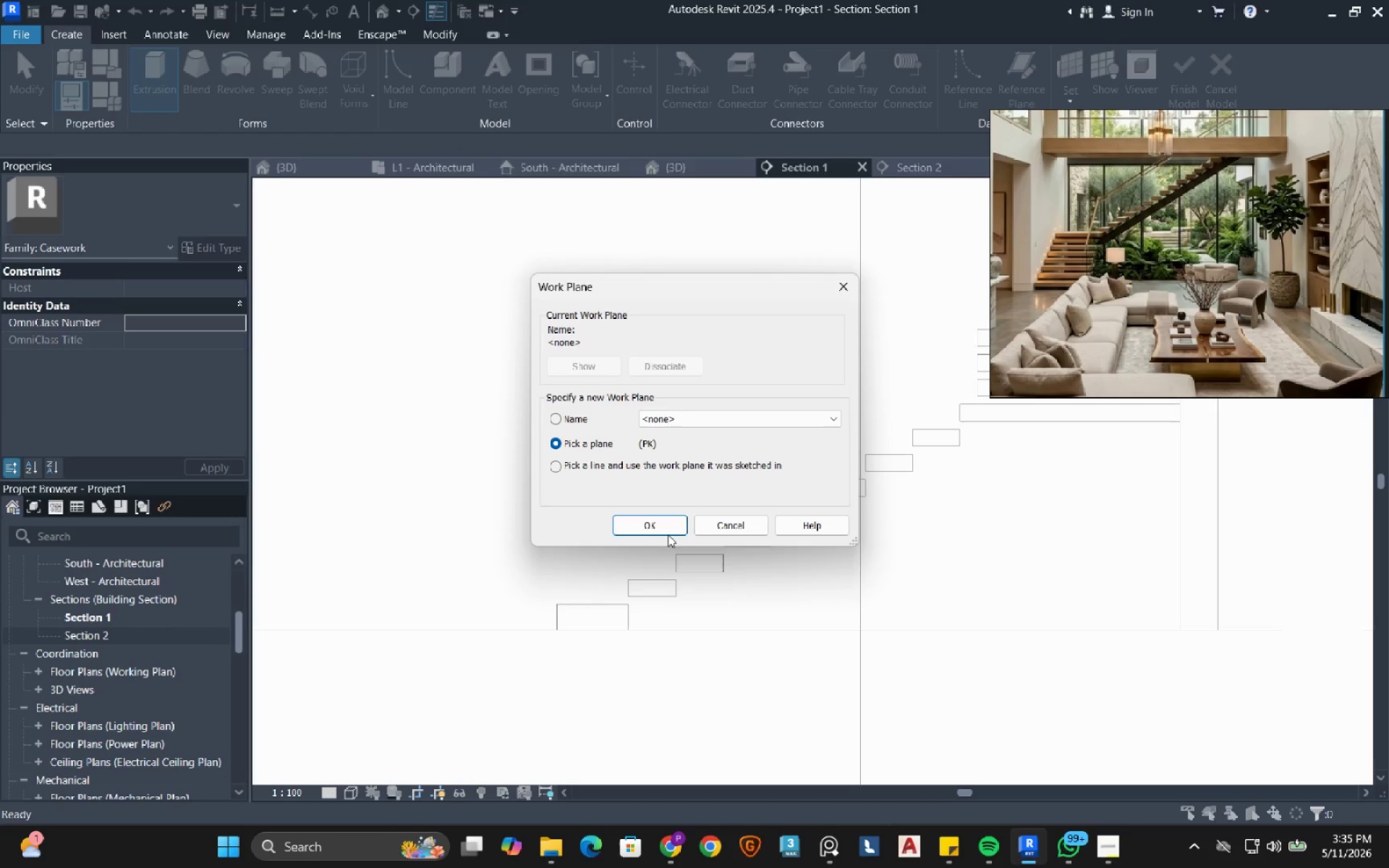 
left_click([668, 529])
 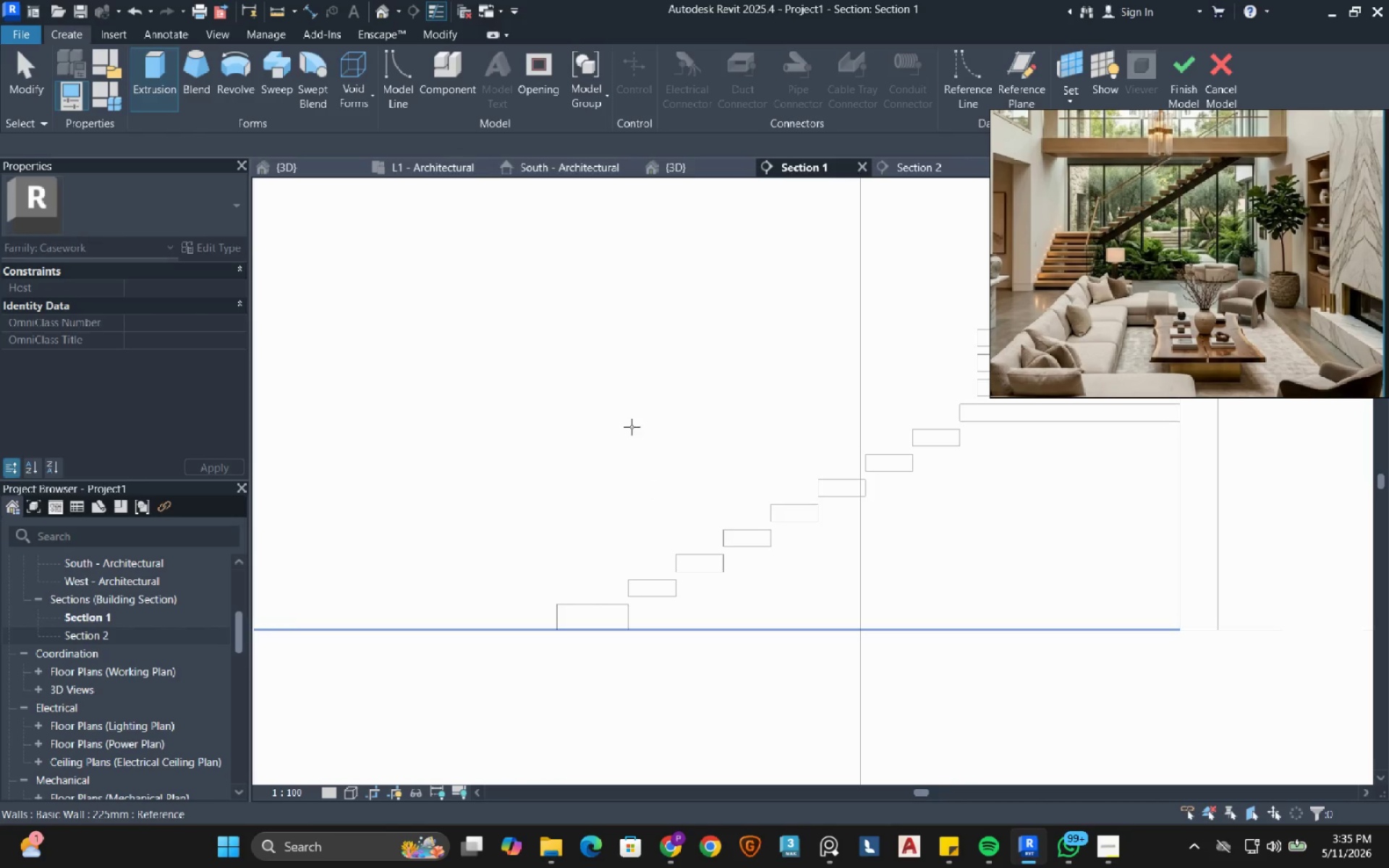 
left_click([632, 427])
 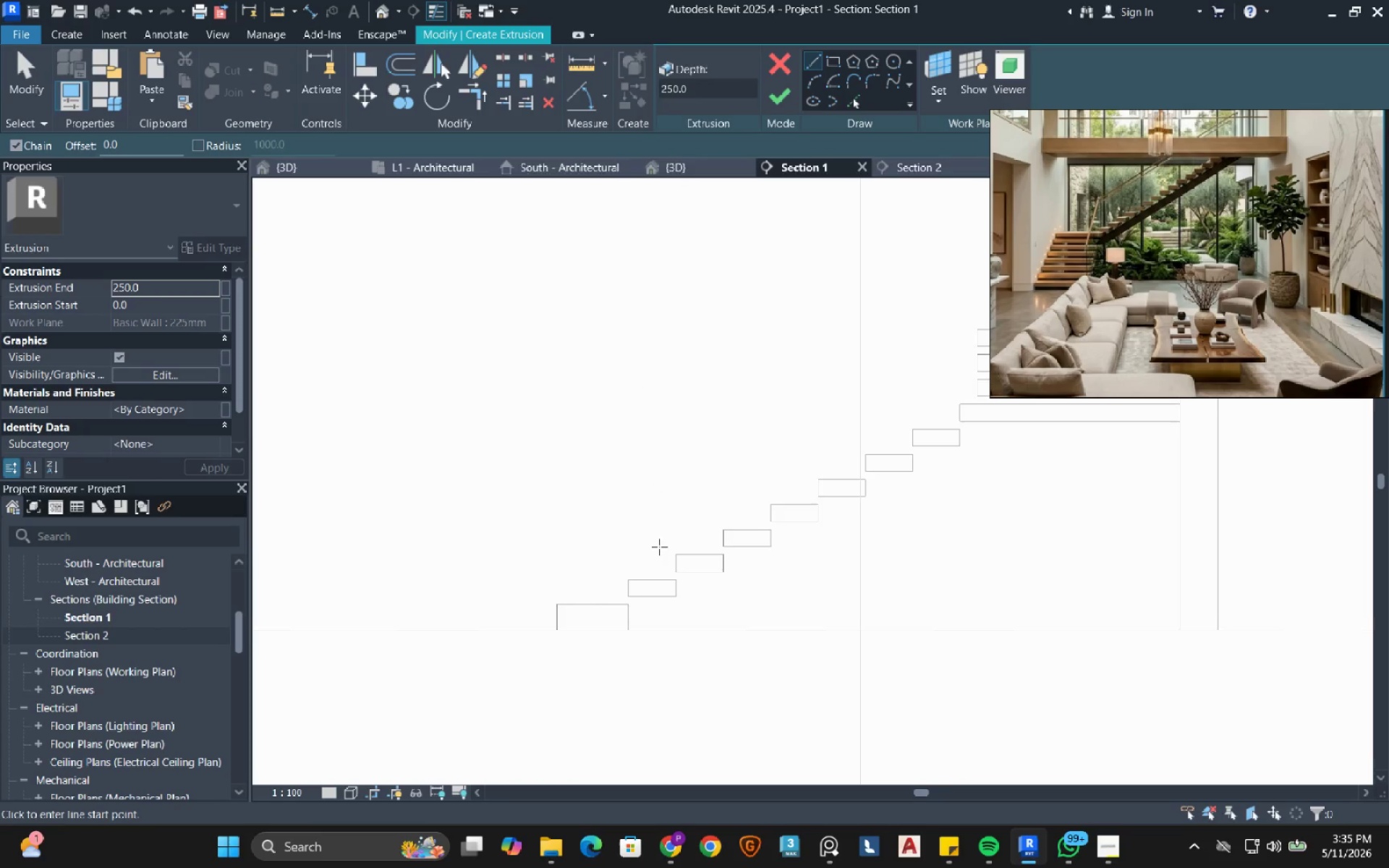 
scroll: coordinate [643, 633], scroll_direction: up, amount: 3.0
 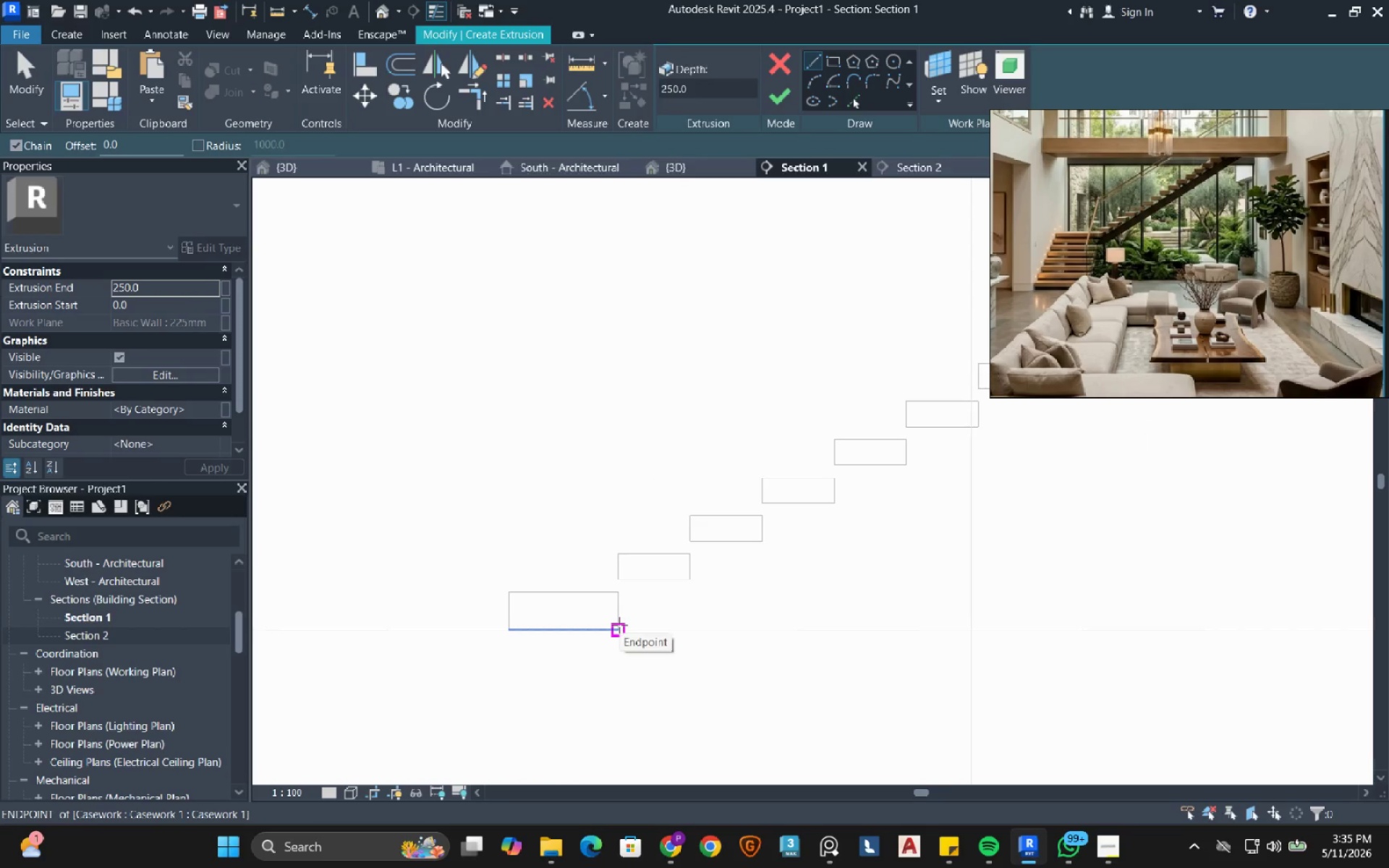 
left_click([619, 625])
 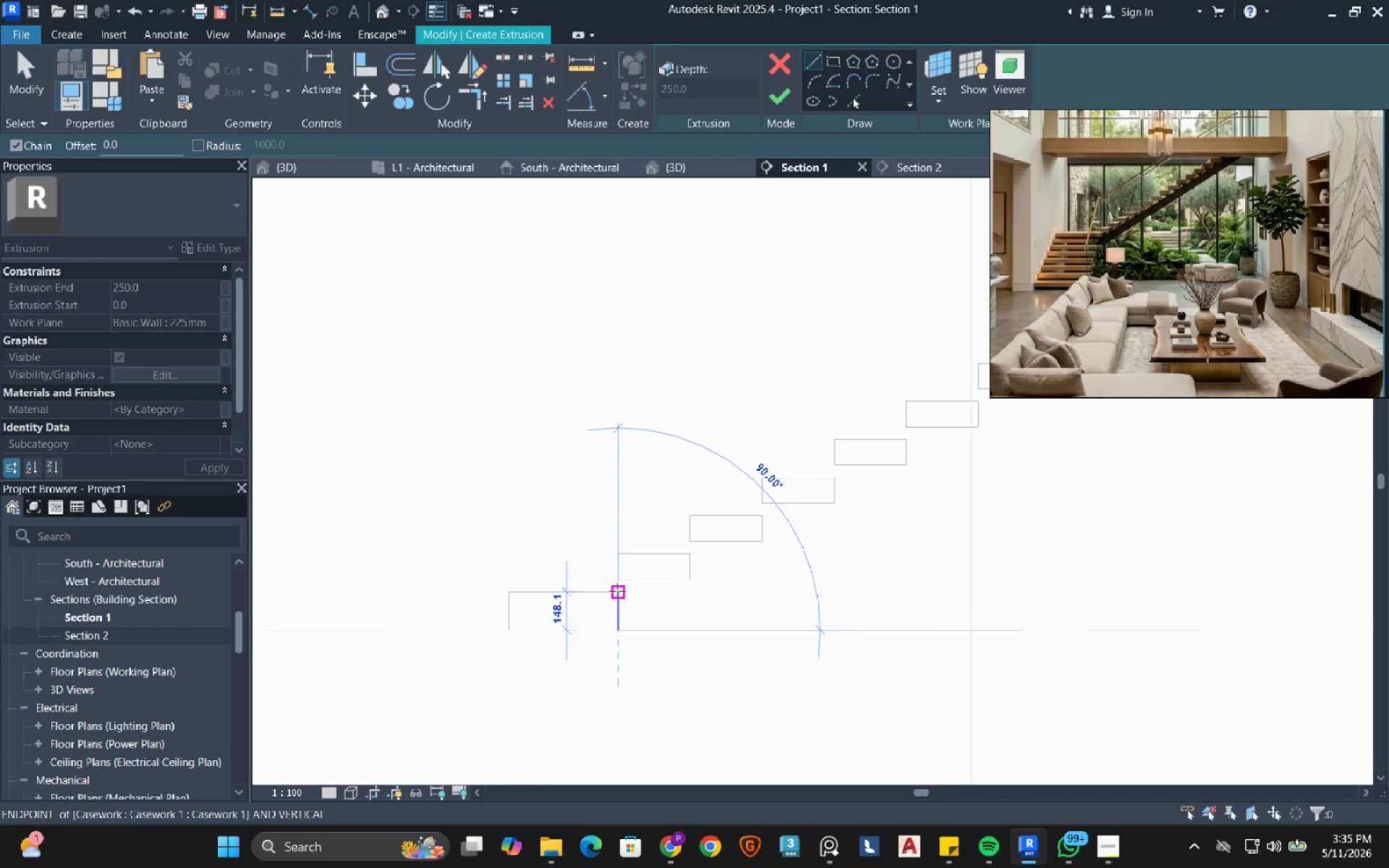 
scroll: coordinate [617, 591], scroll_direction: up, amount: 2.0
 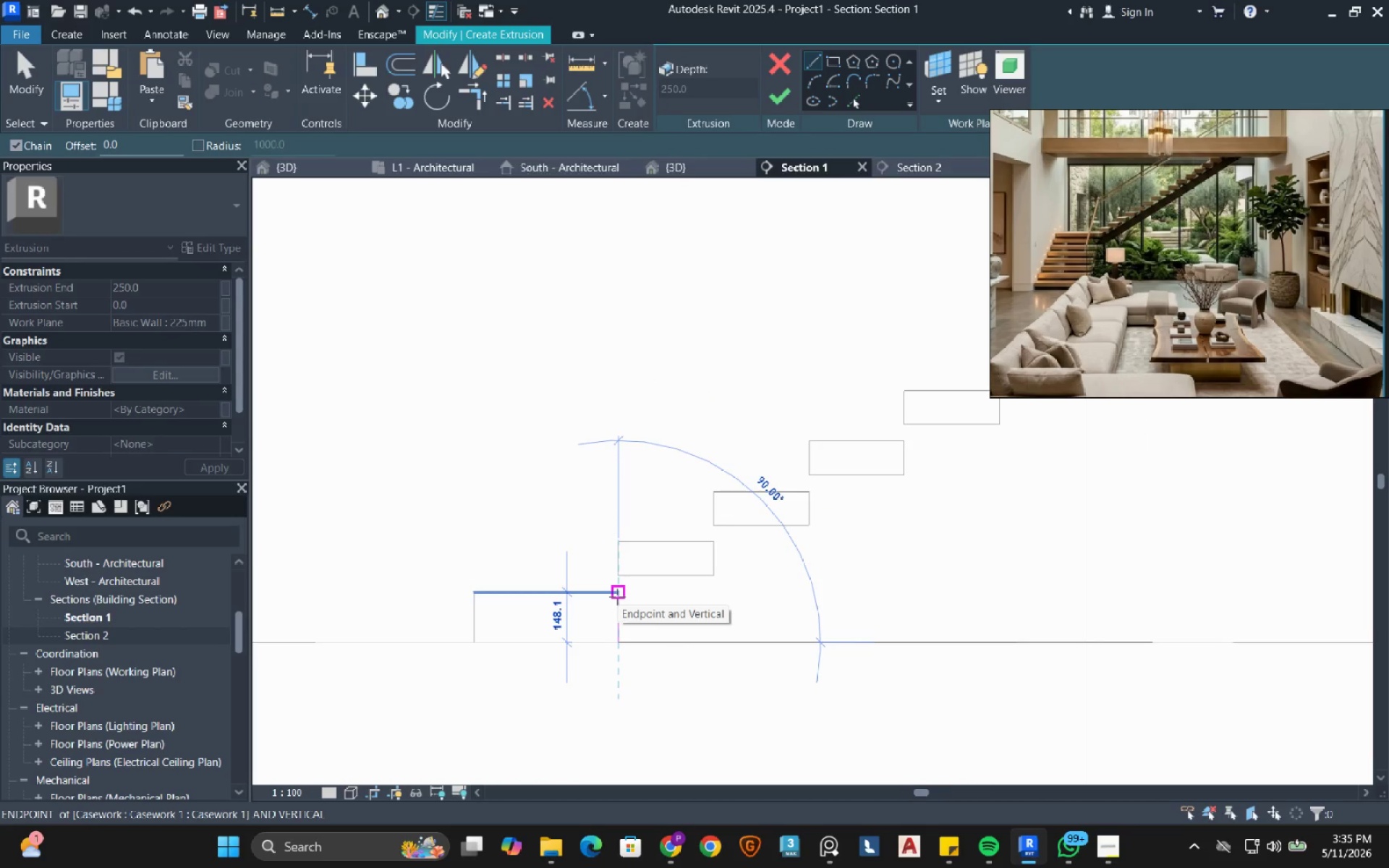 
wait(6.25)
 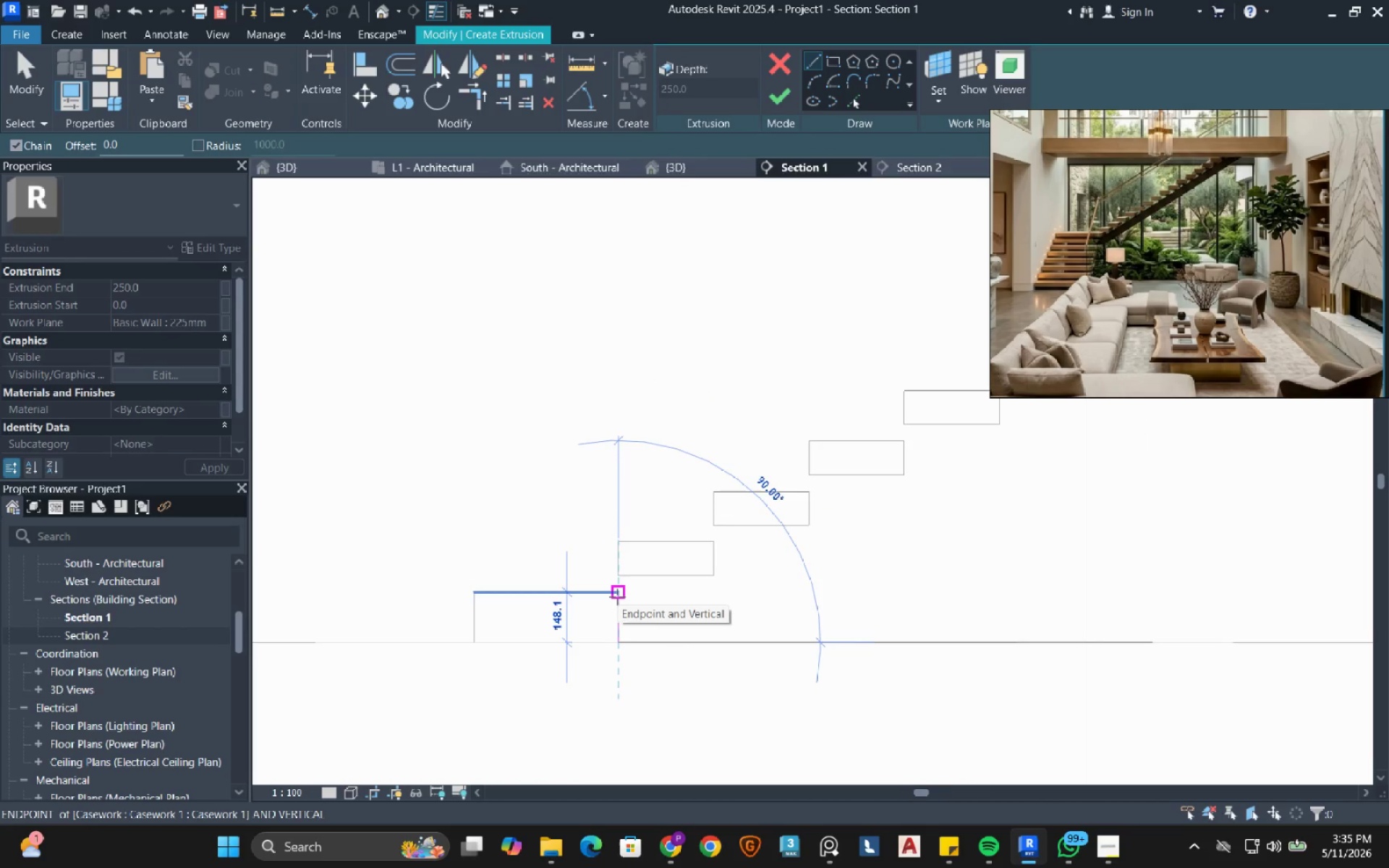 
left_click([666, 843])
 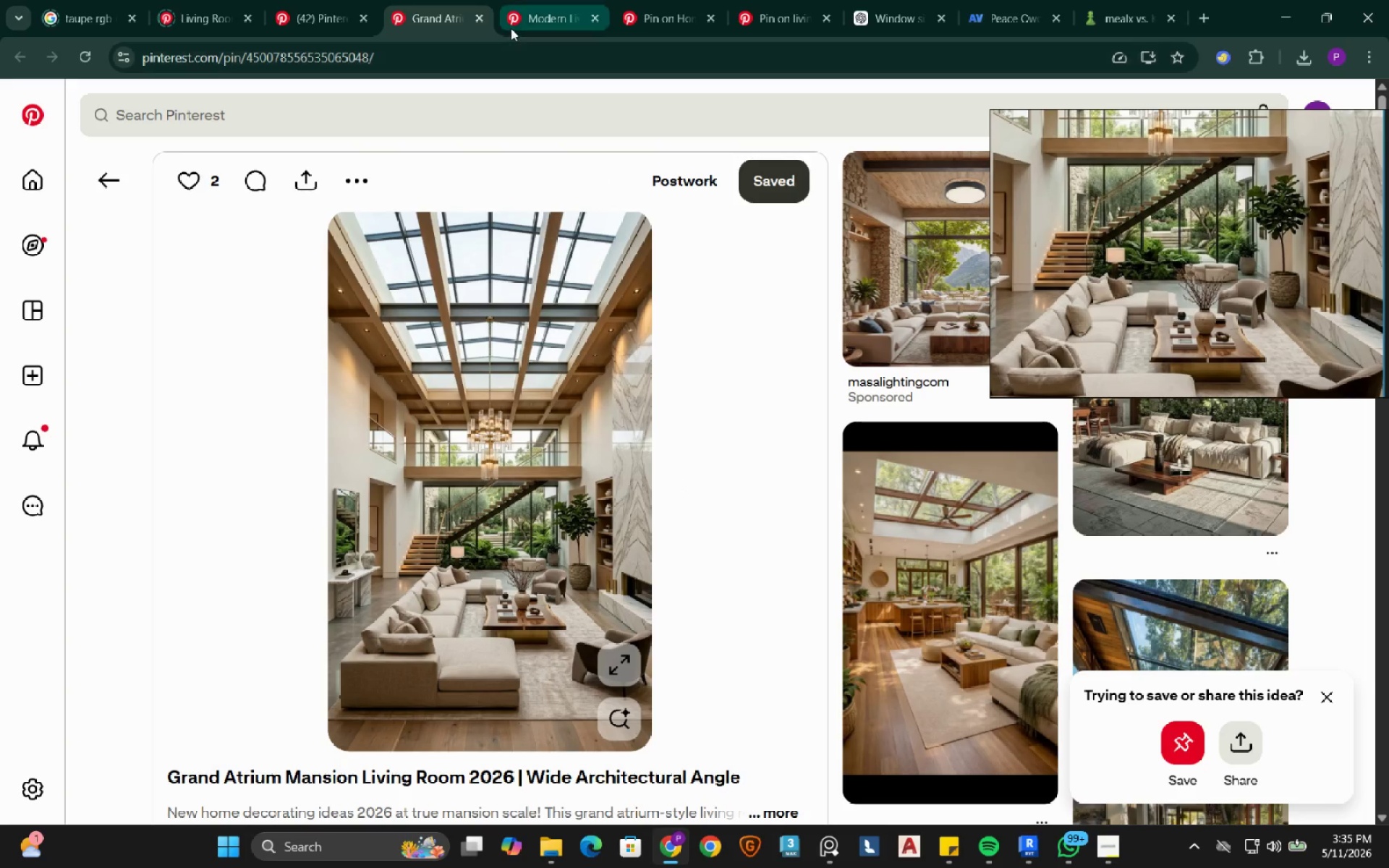 
left_click([511, 28])
 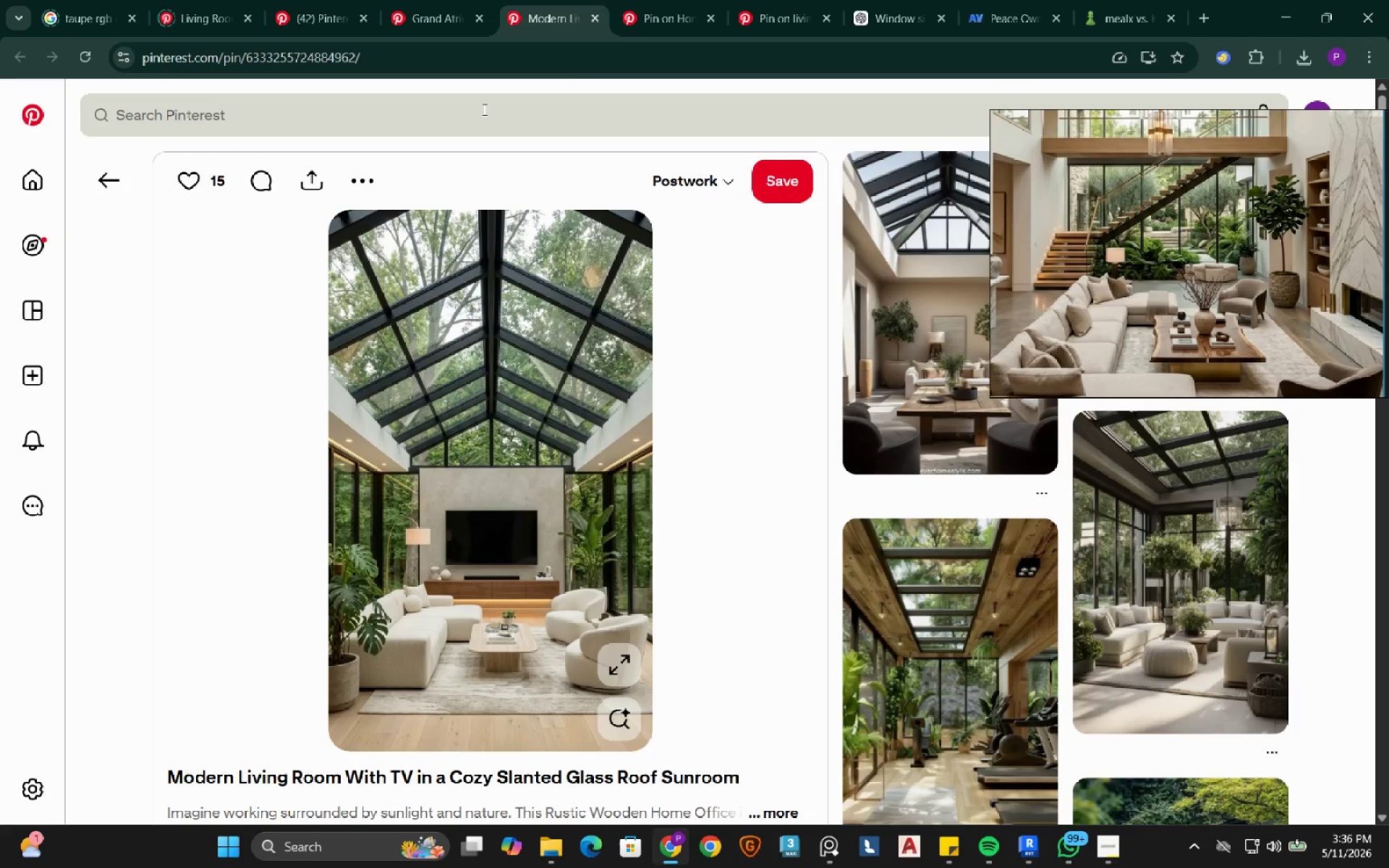 
left_click([483, 109])
 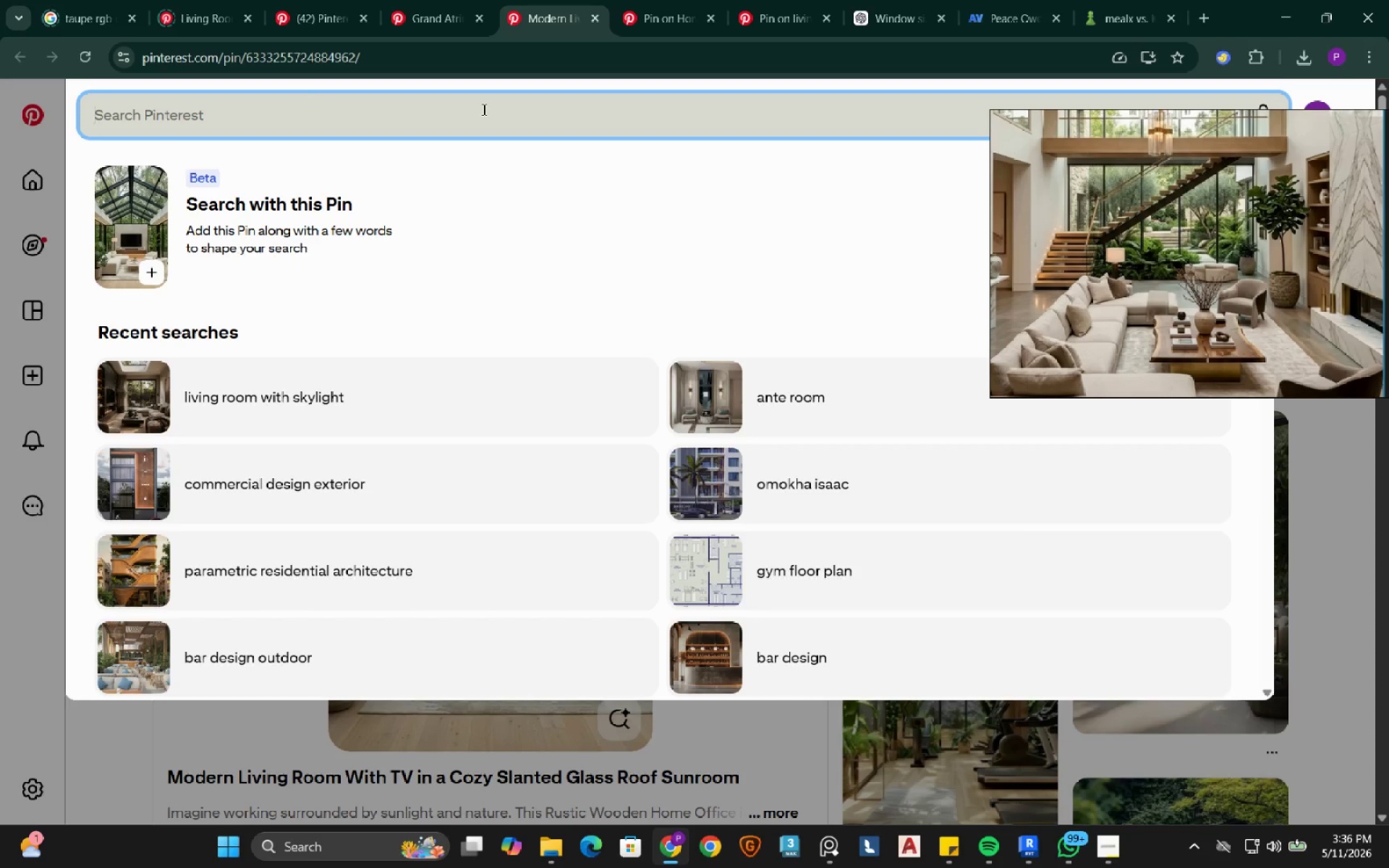 
type(floating stairs)
 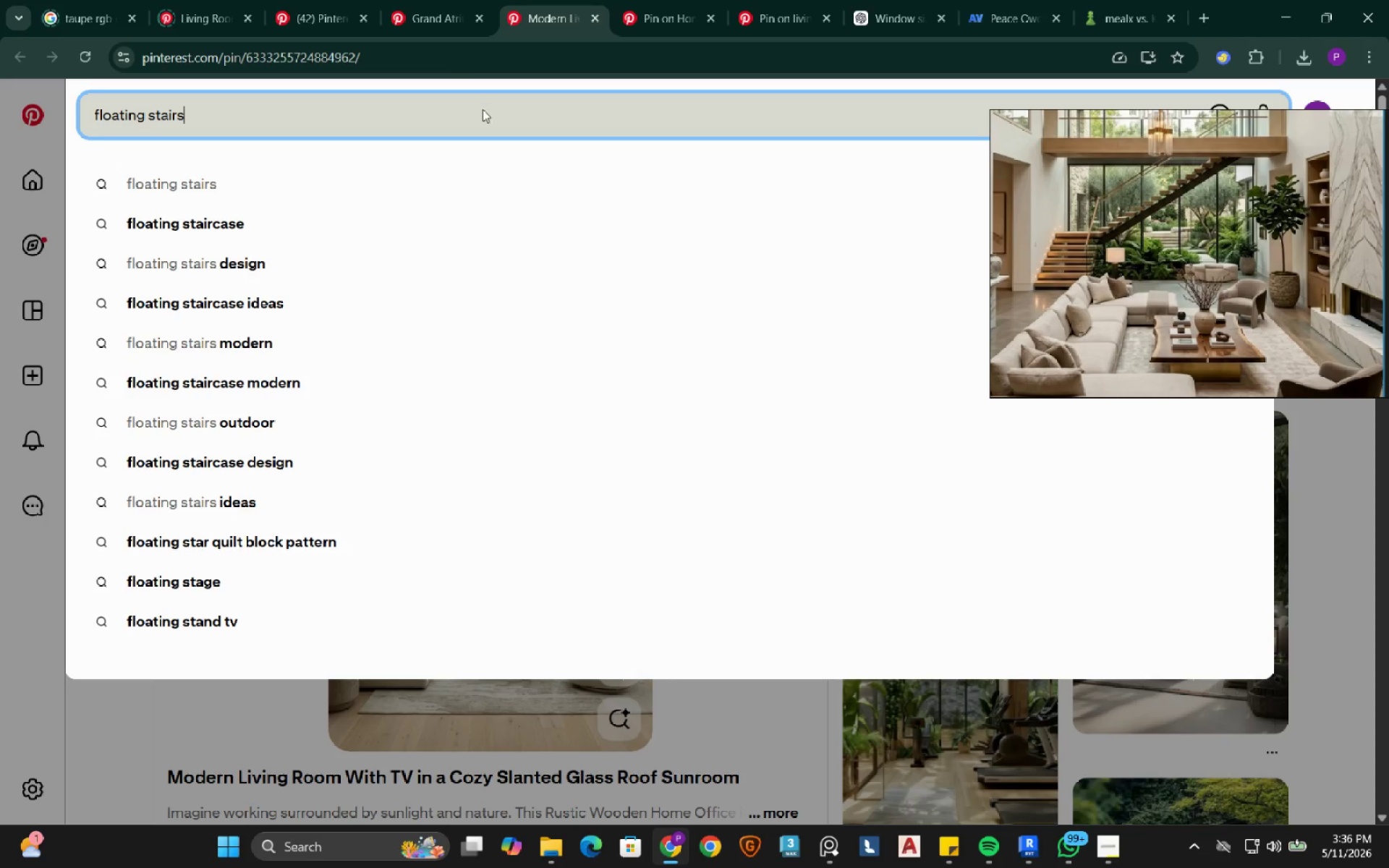 
key(Enter)
 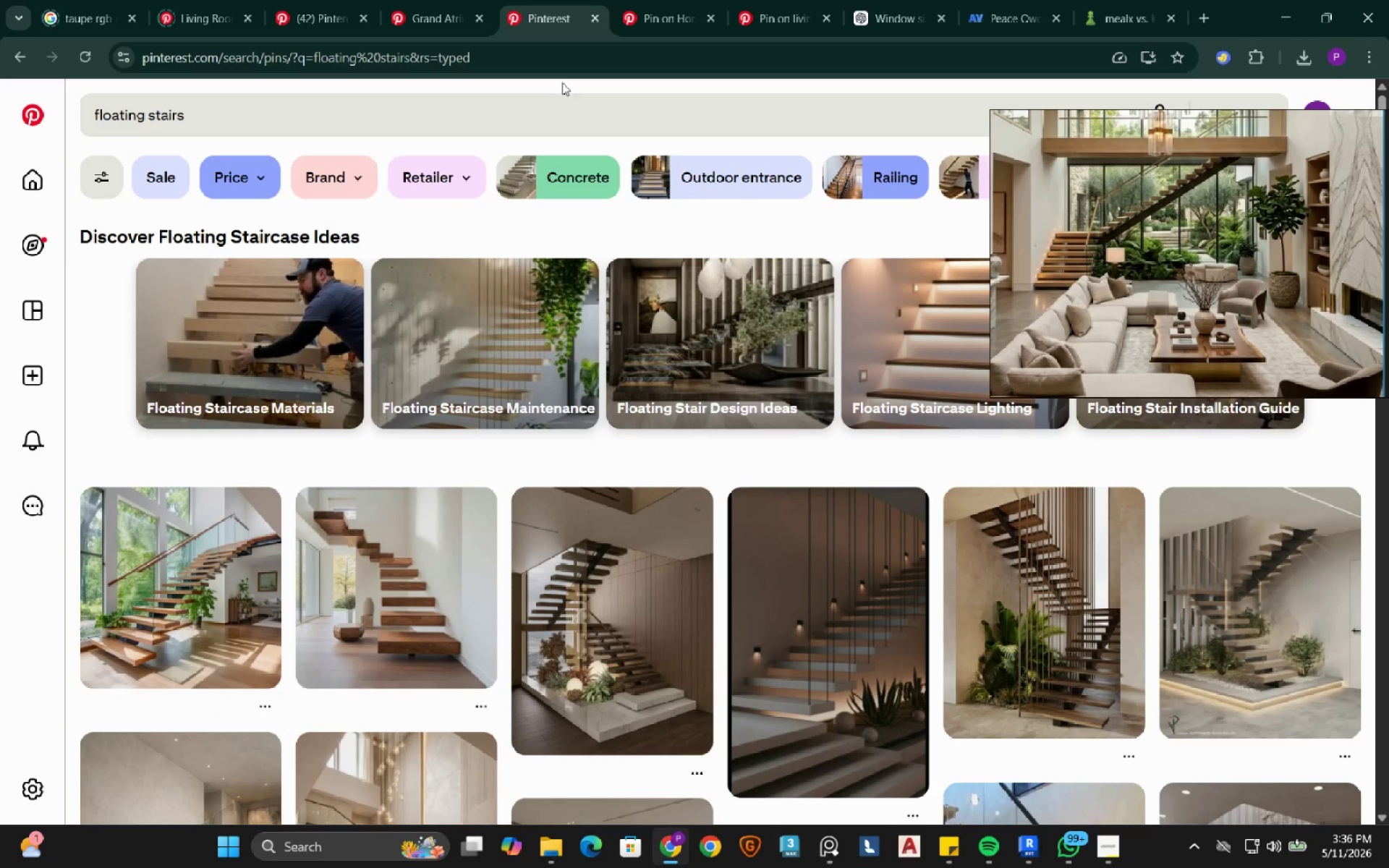 
wait(7.62)
 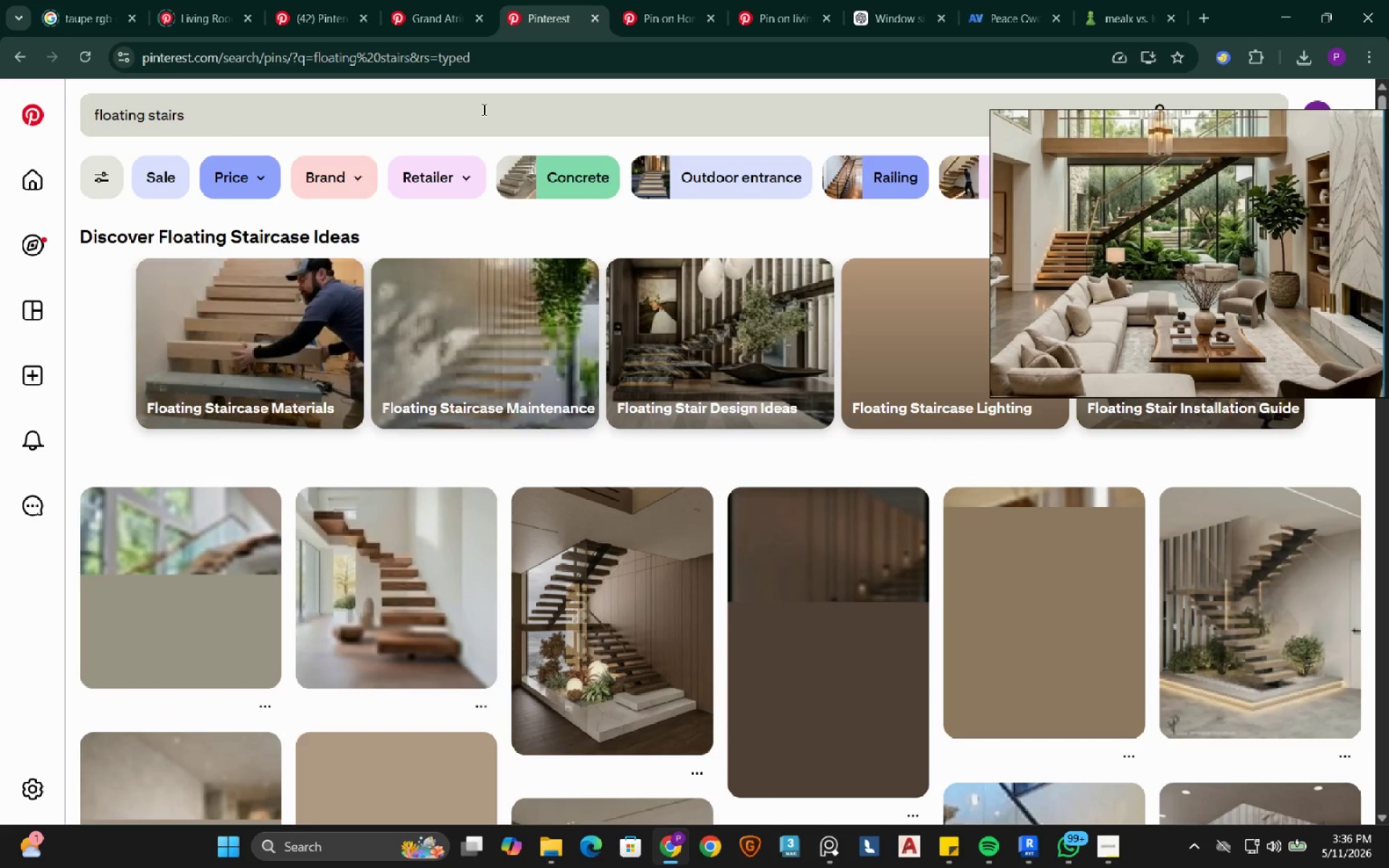 
mouse_move([1104, 613])
 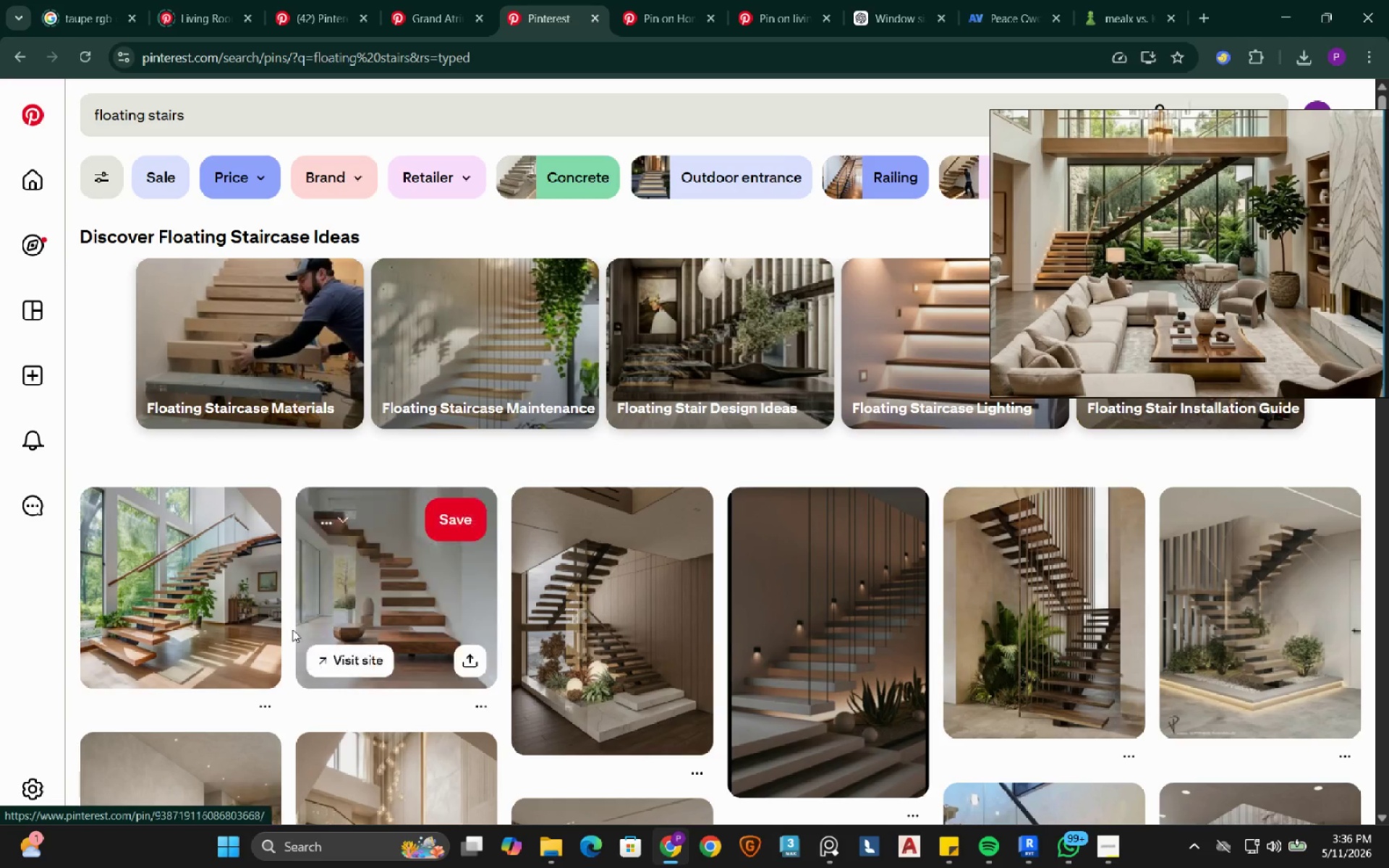 
left_click([169, 613])
 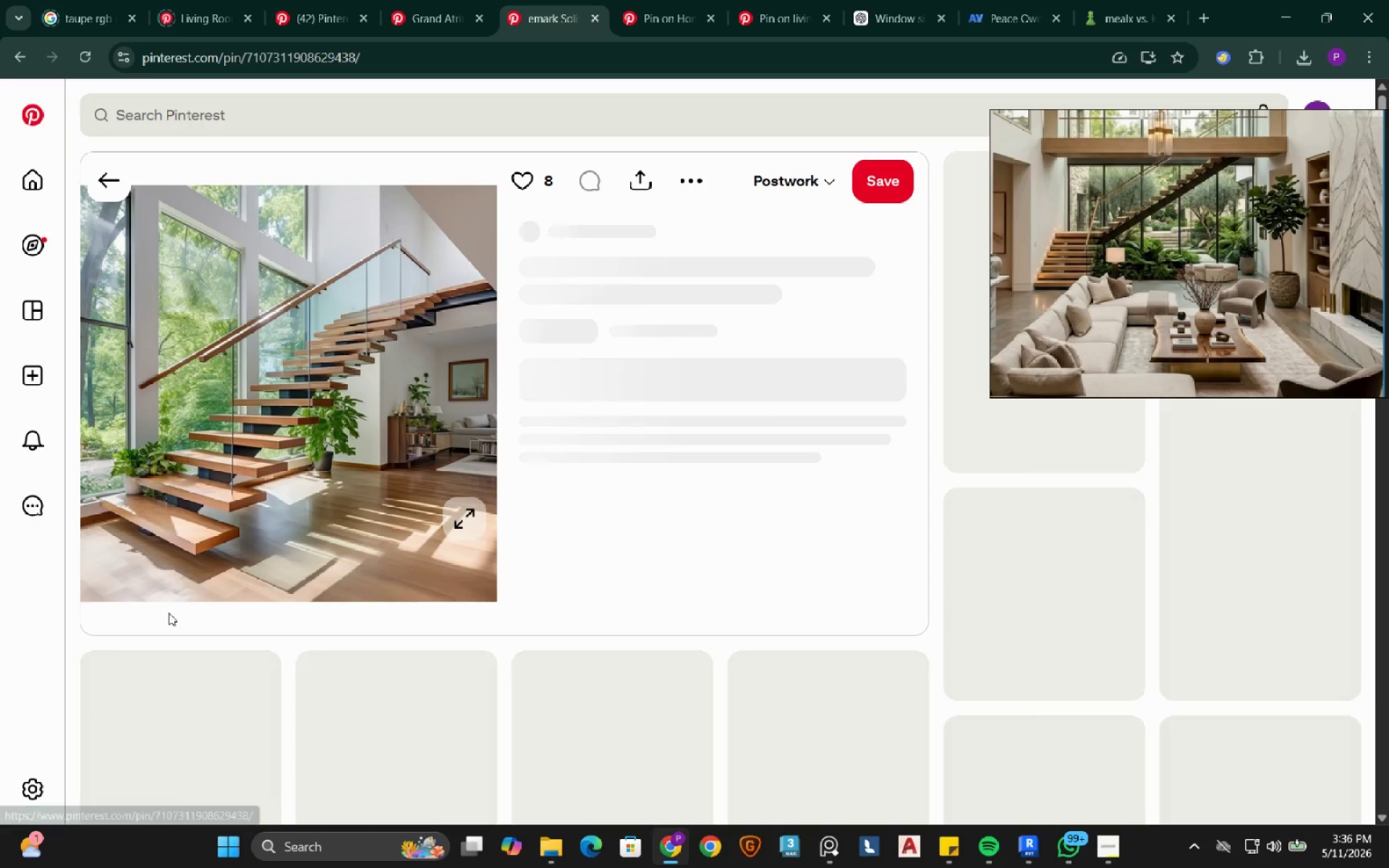 
mouse_move([207, 583])
 